 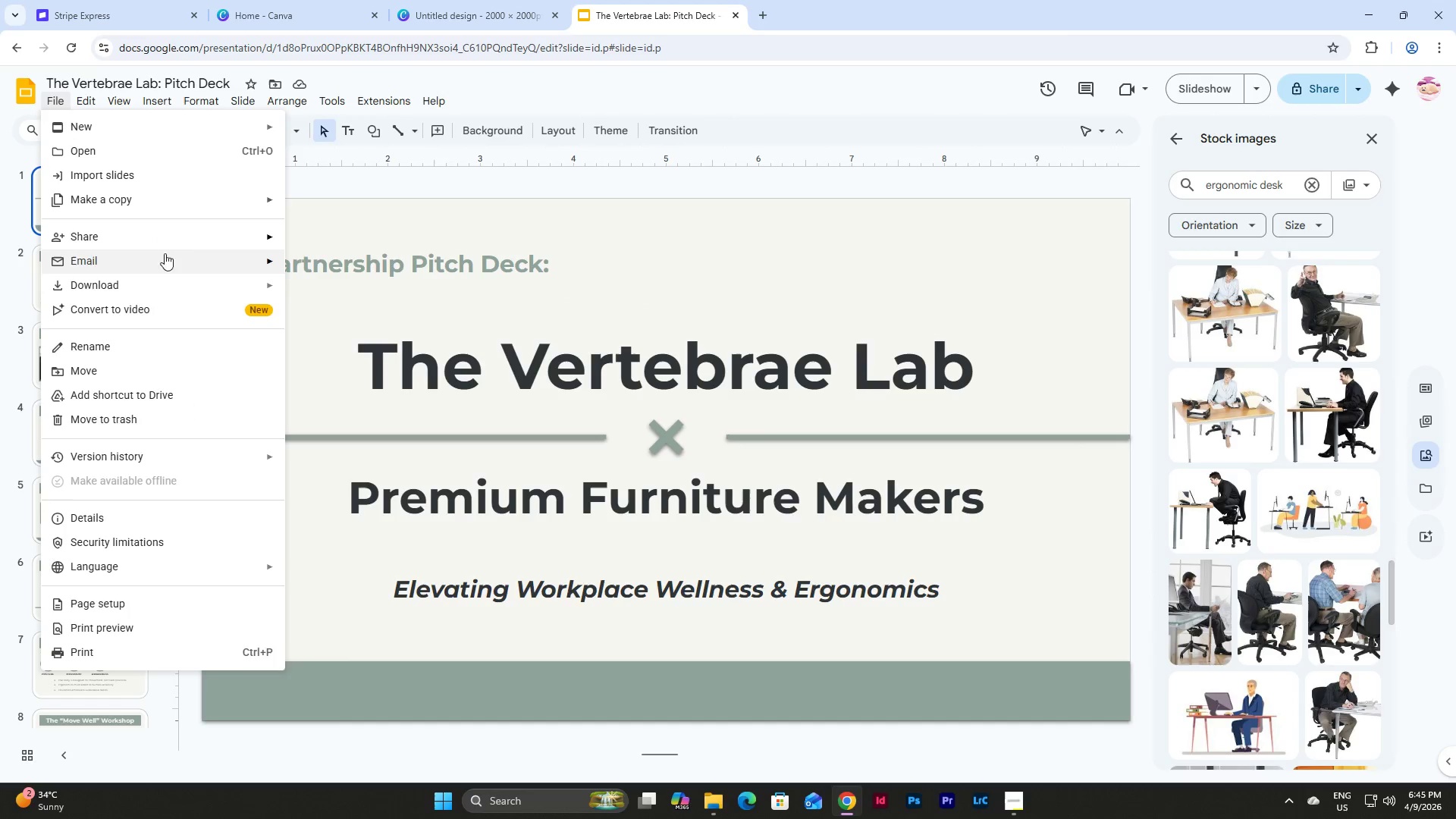 
left_click([369, 339])
 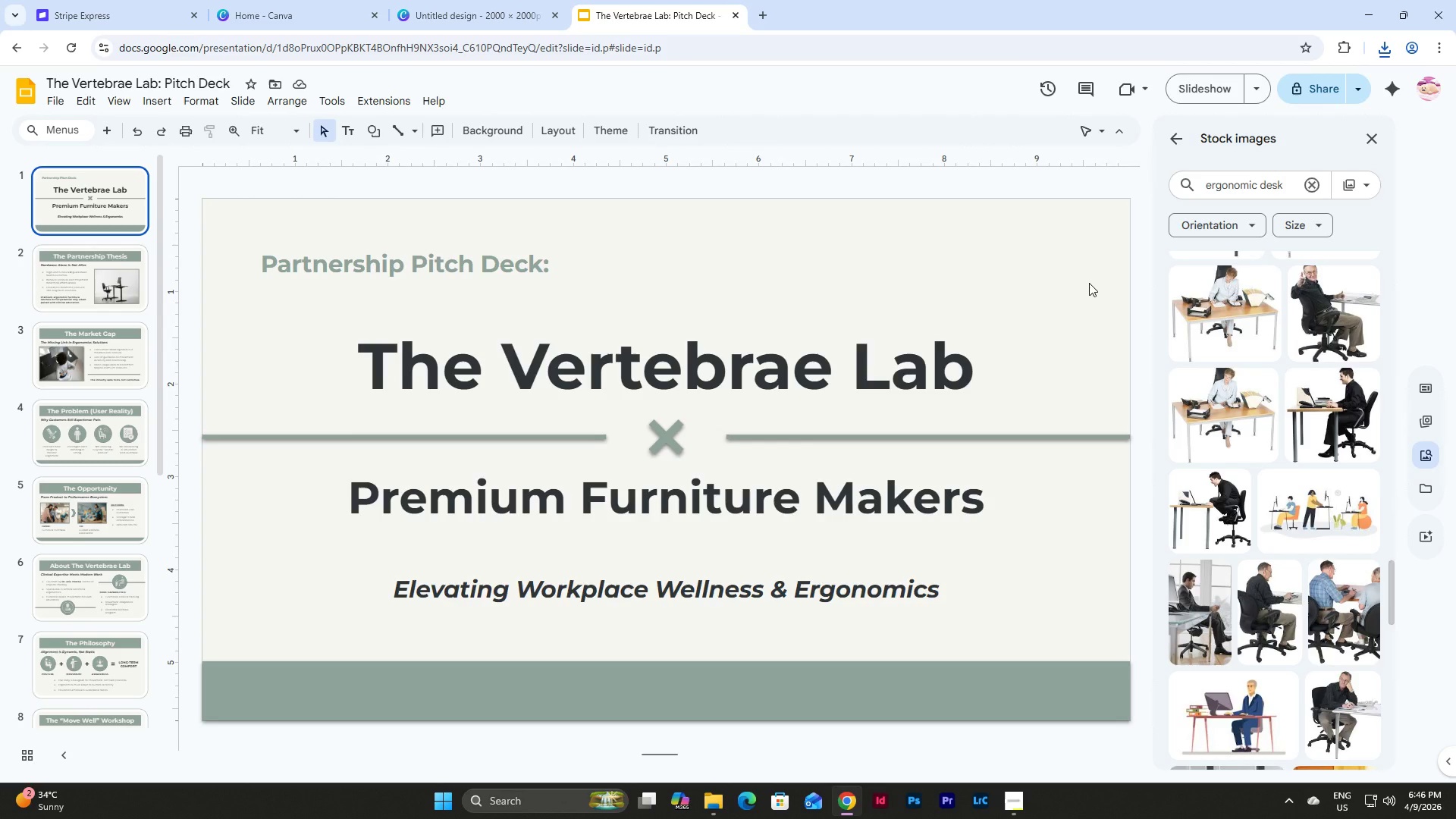 
wait(24.02)
 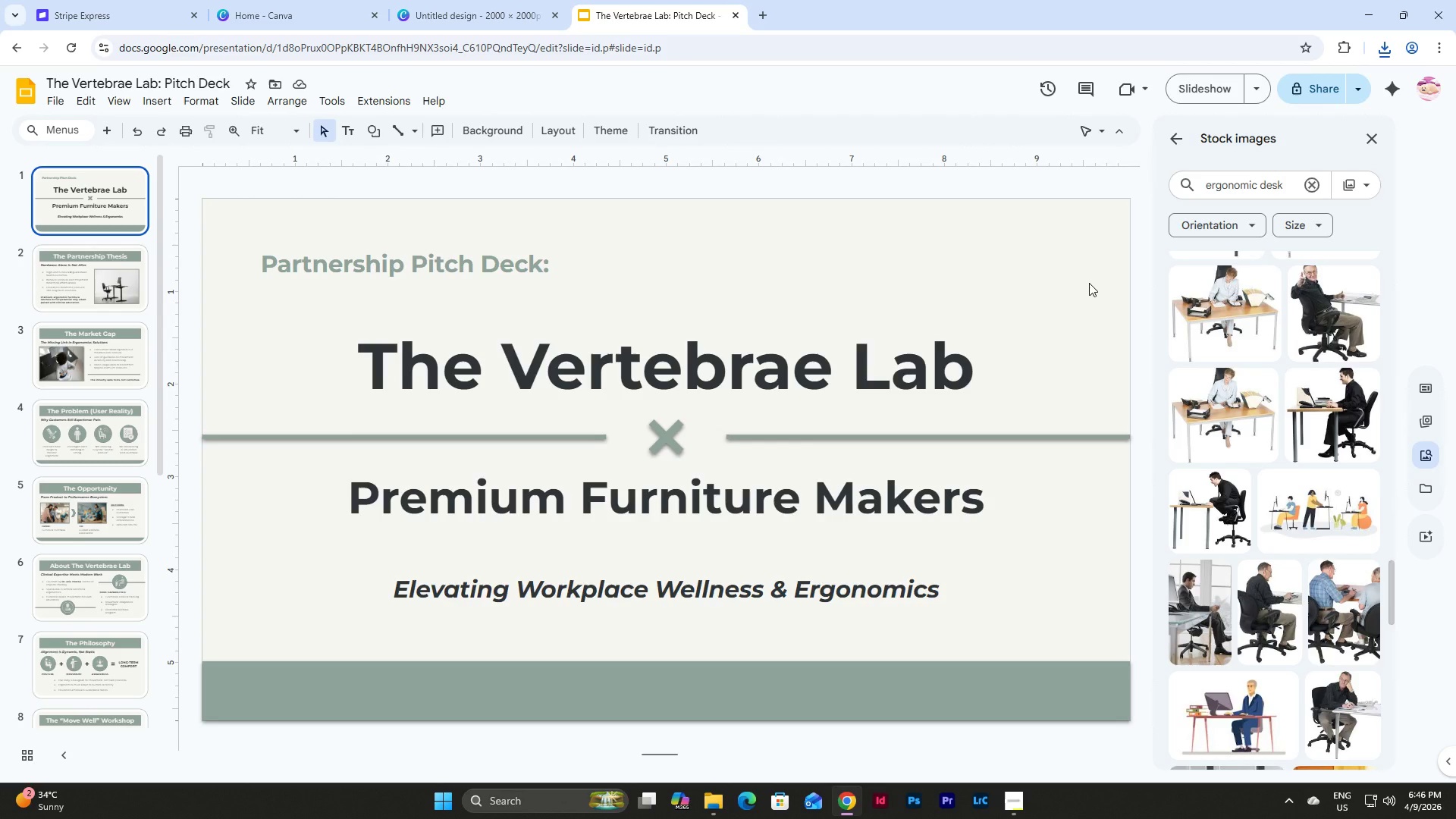 
left_click([35, 100])
 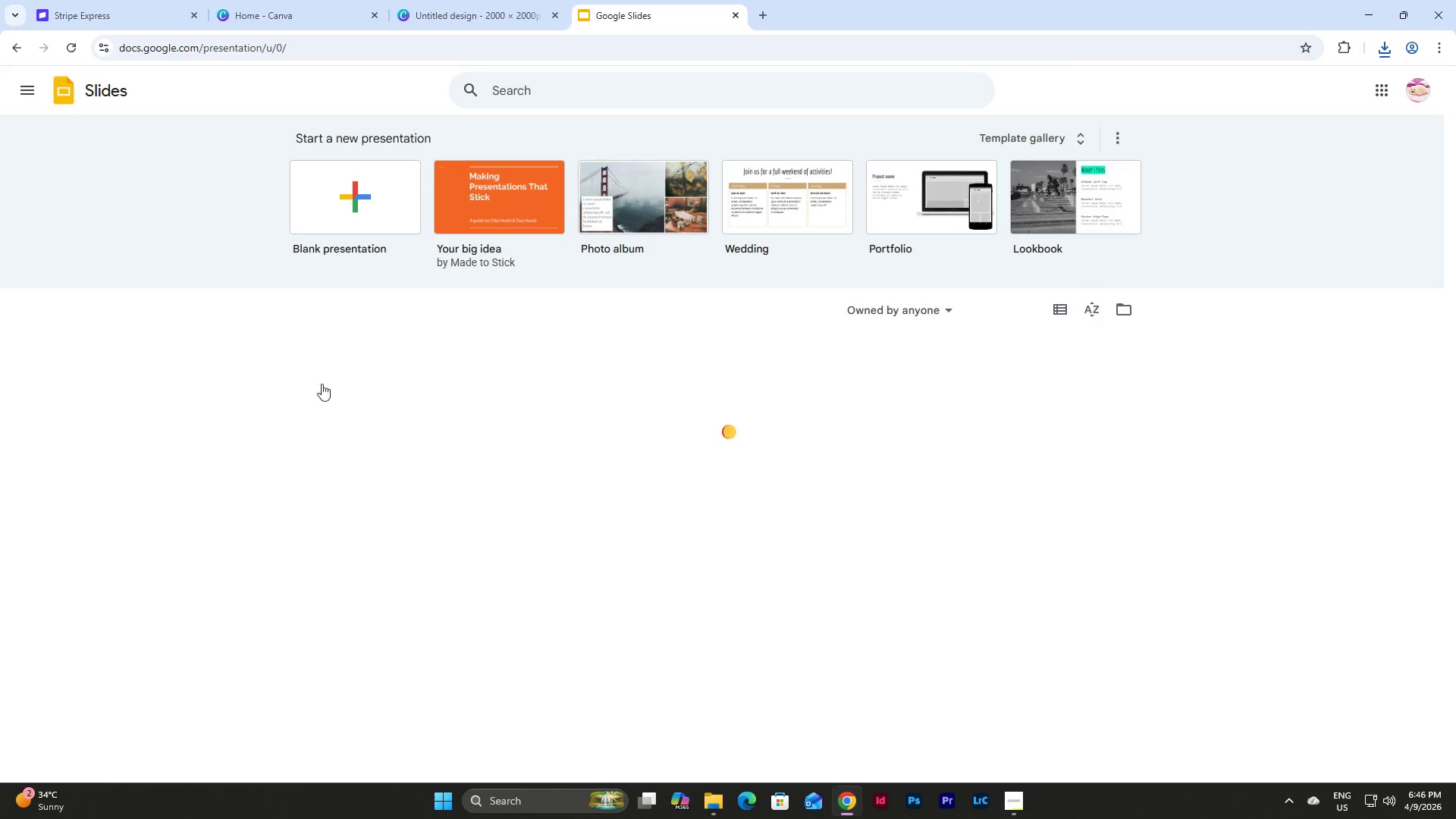 
left_click([362, 404])
 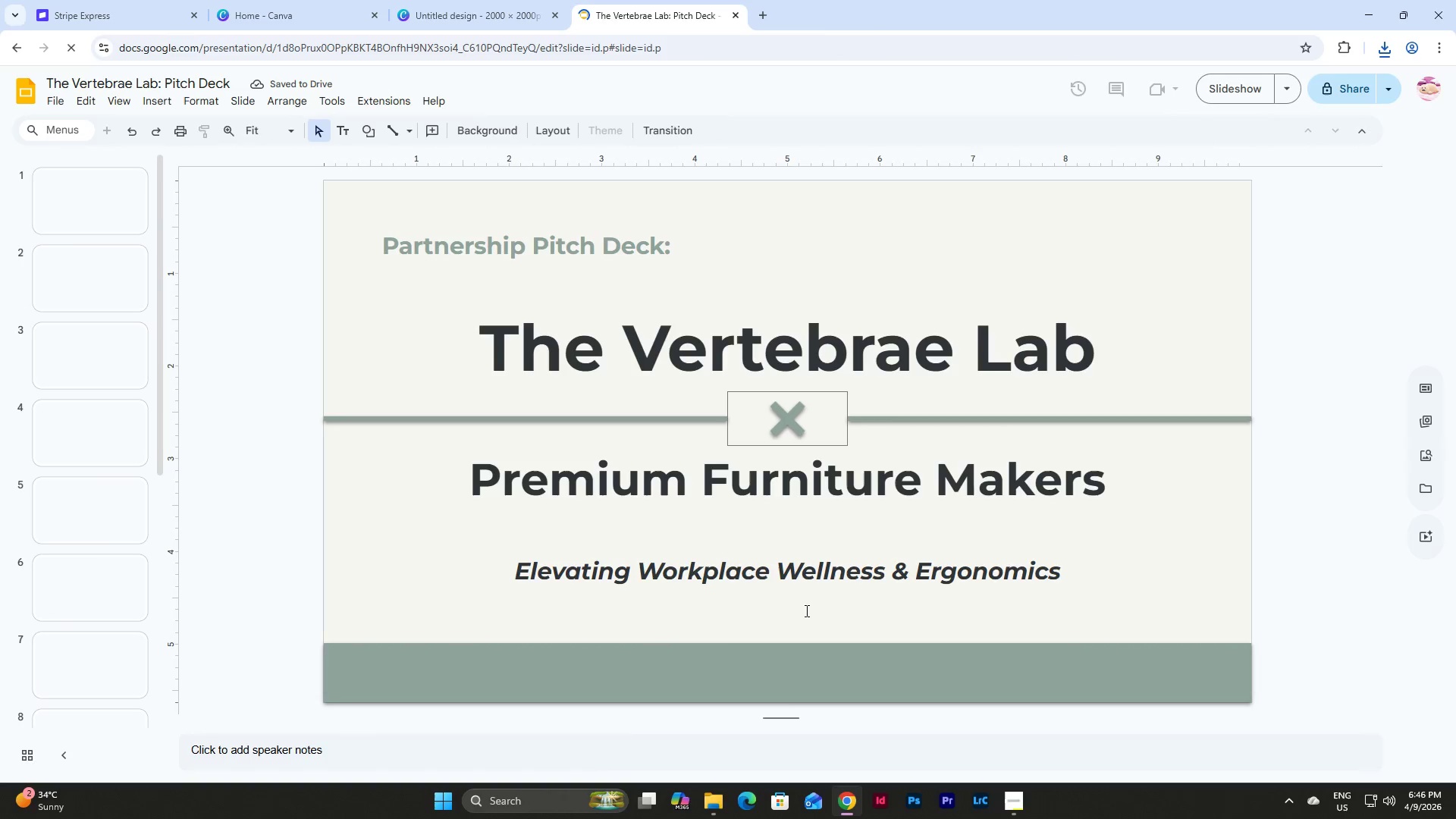 
left_click([714, 808])
 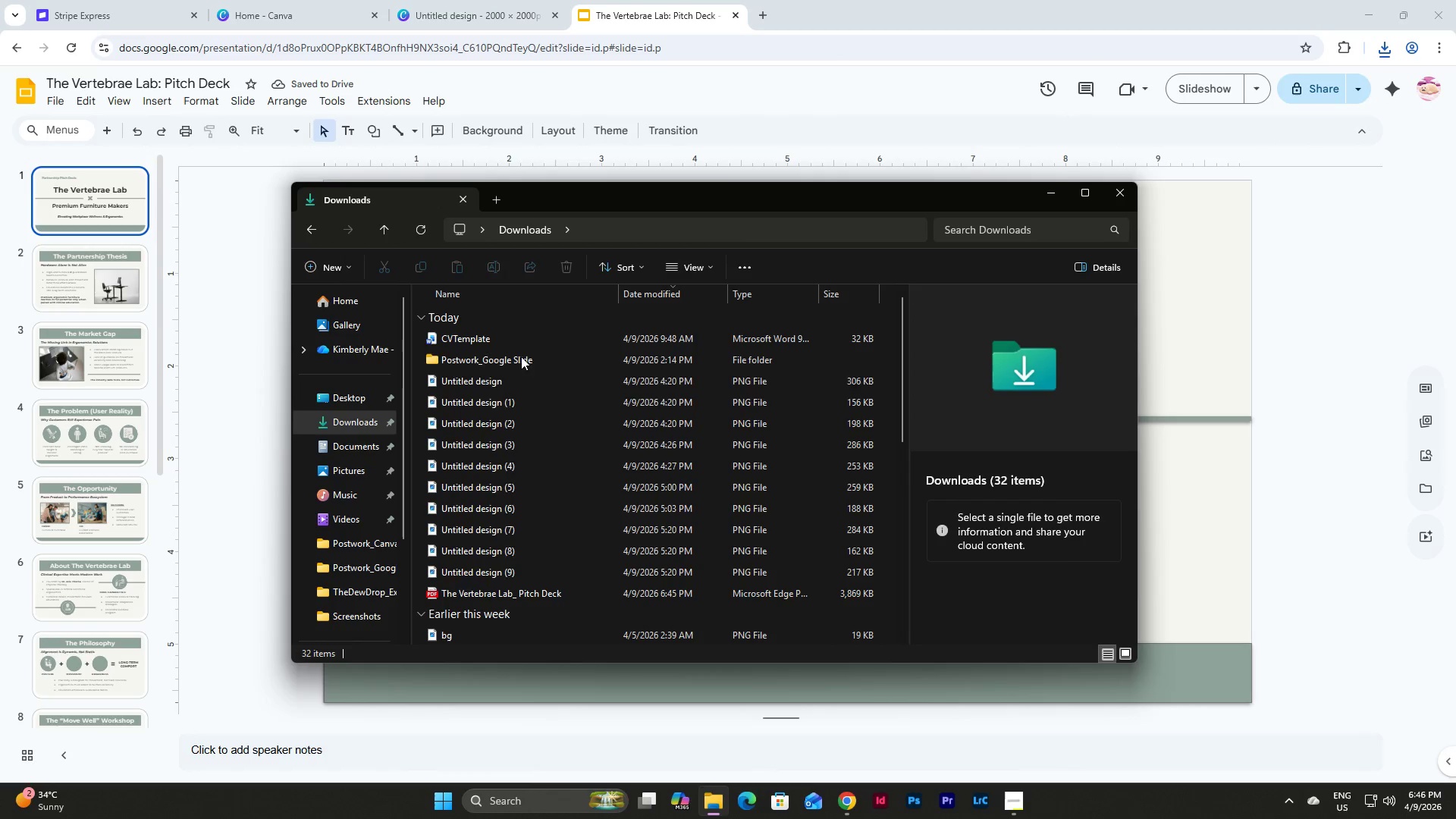 
scroll: coordinate [563, 397], scroll_direction: none, amount: 0.0
 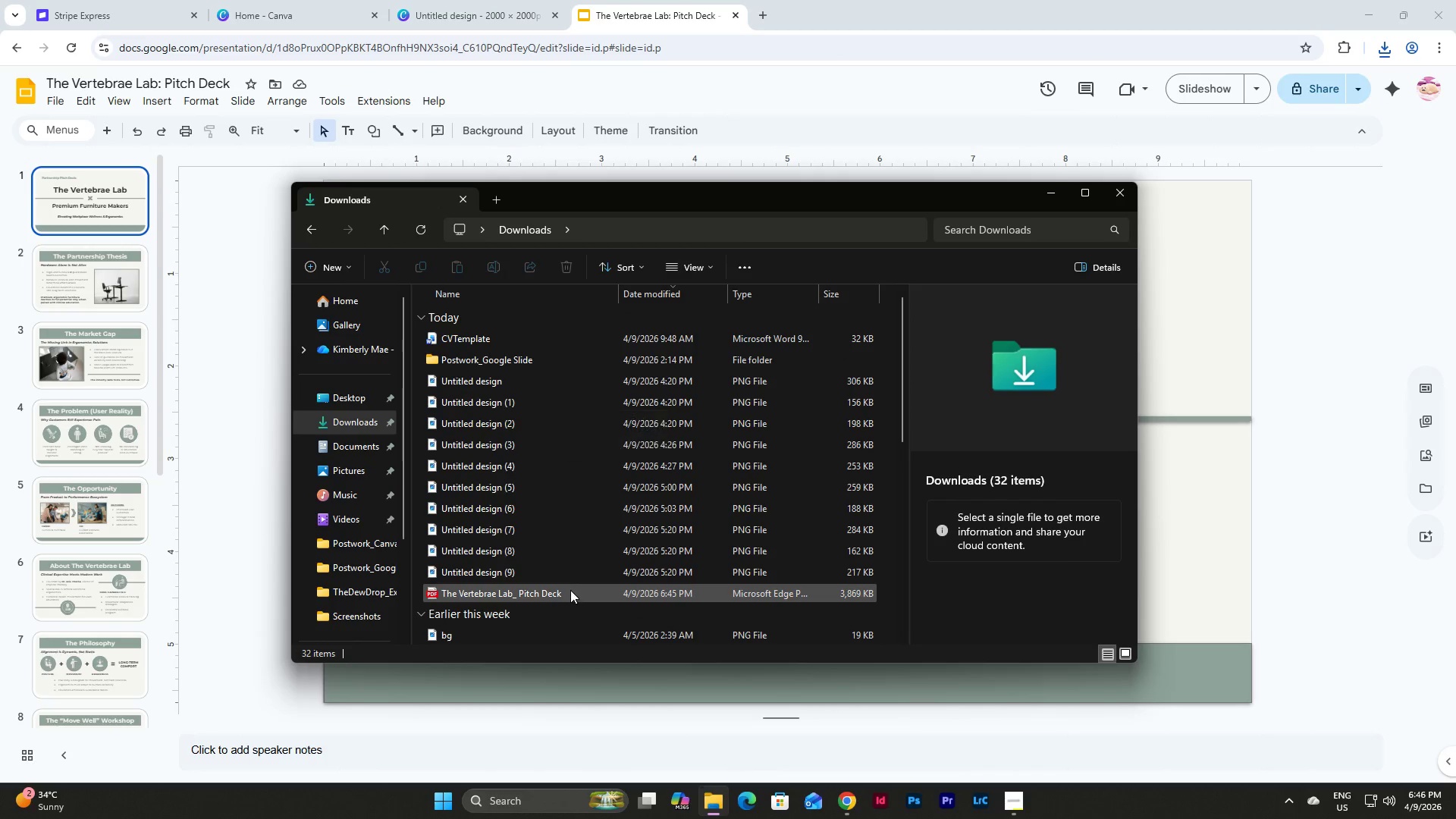 
double_click([570, 587])
 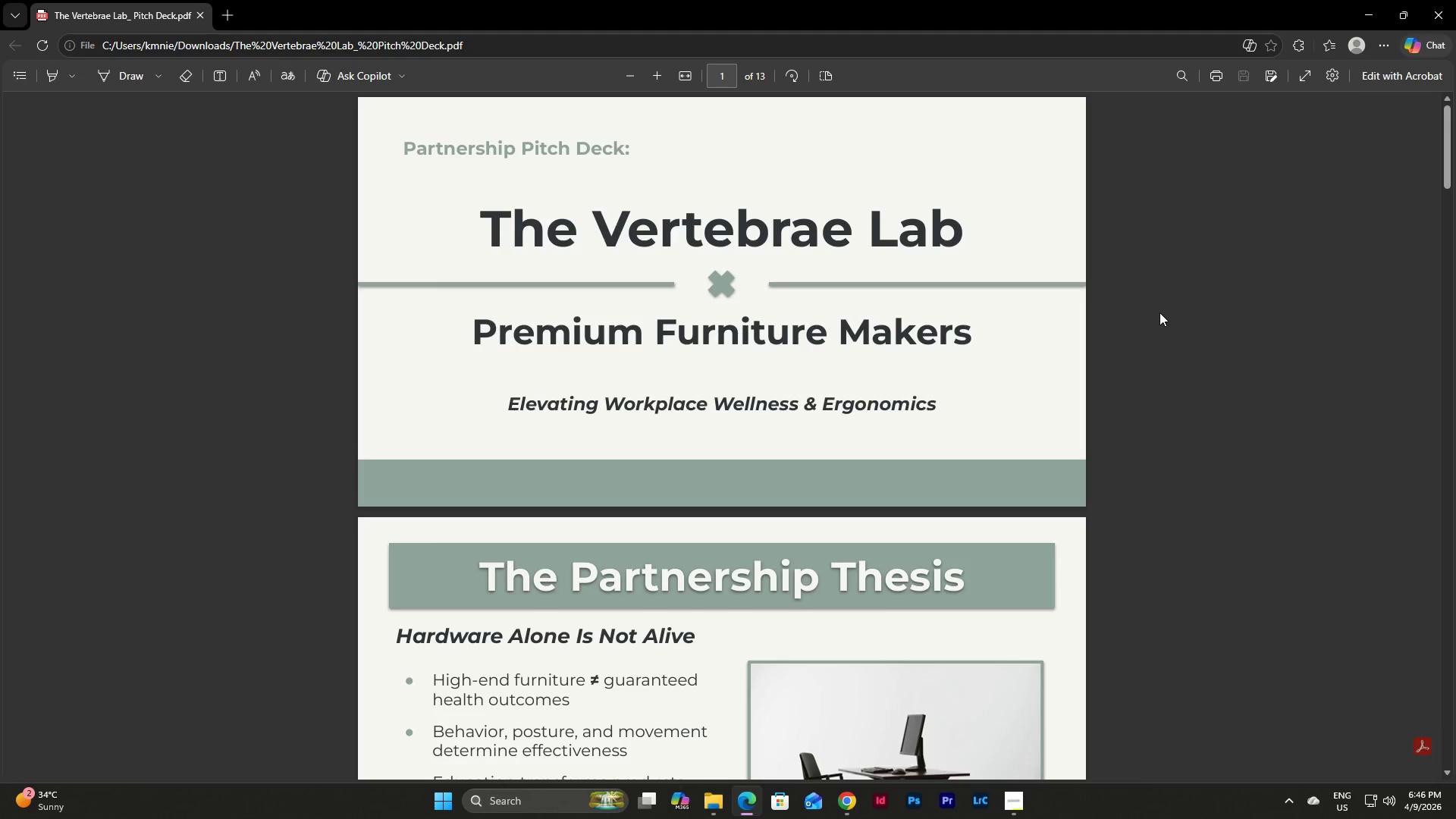 
wait(6.12)
 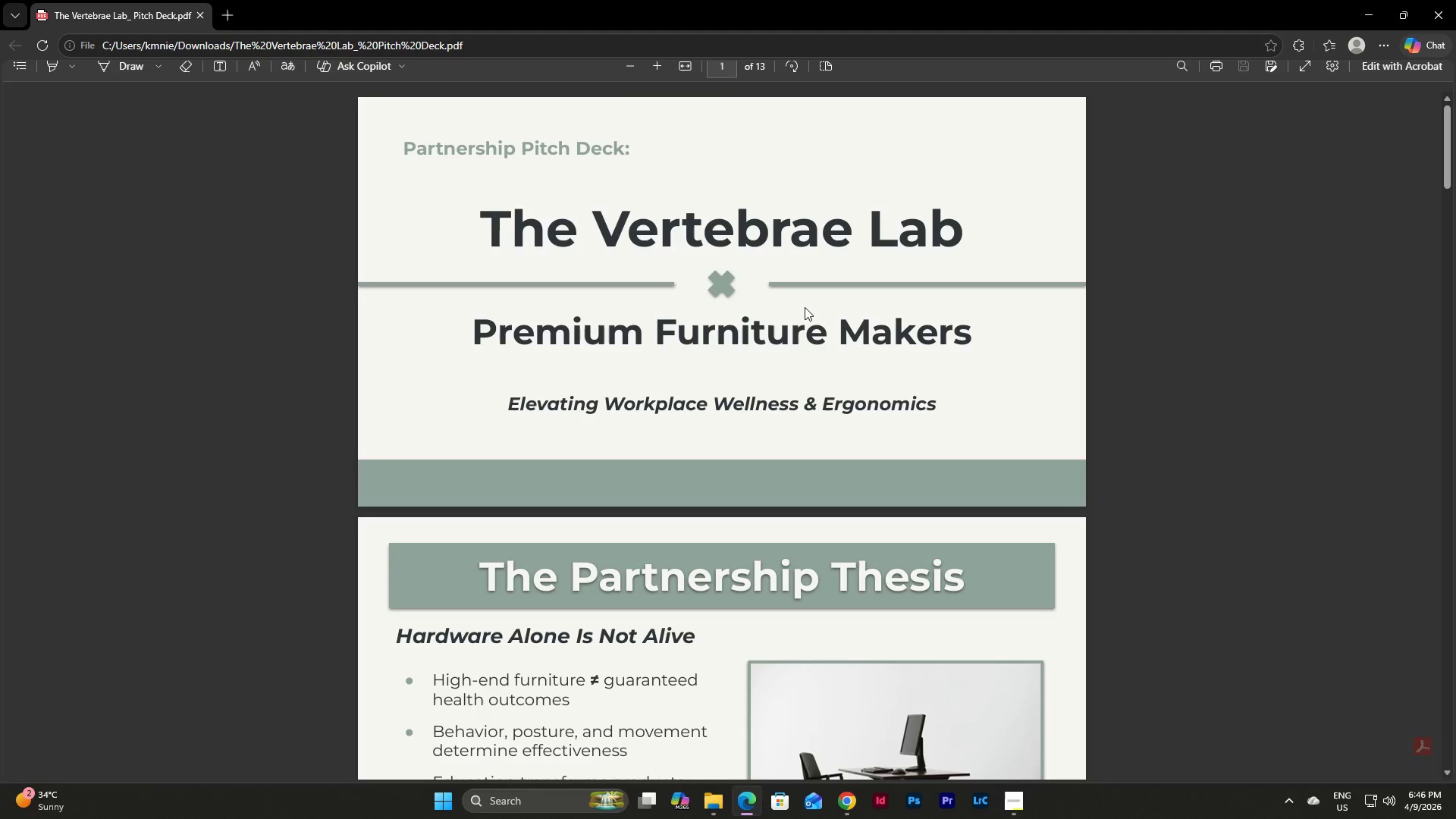 
scroll: coordinate [1159, 312], scroll_direction: down, amount: 11.0
 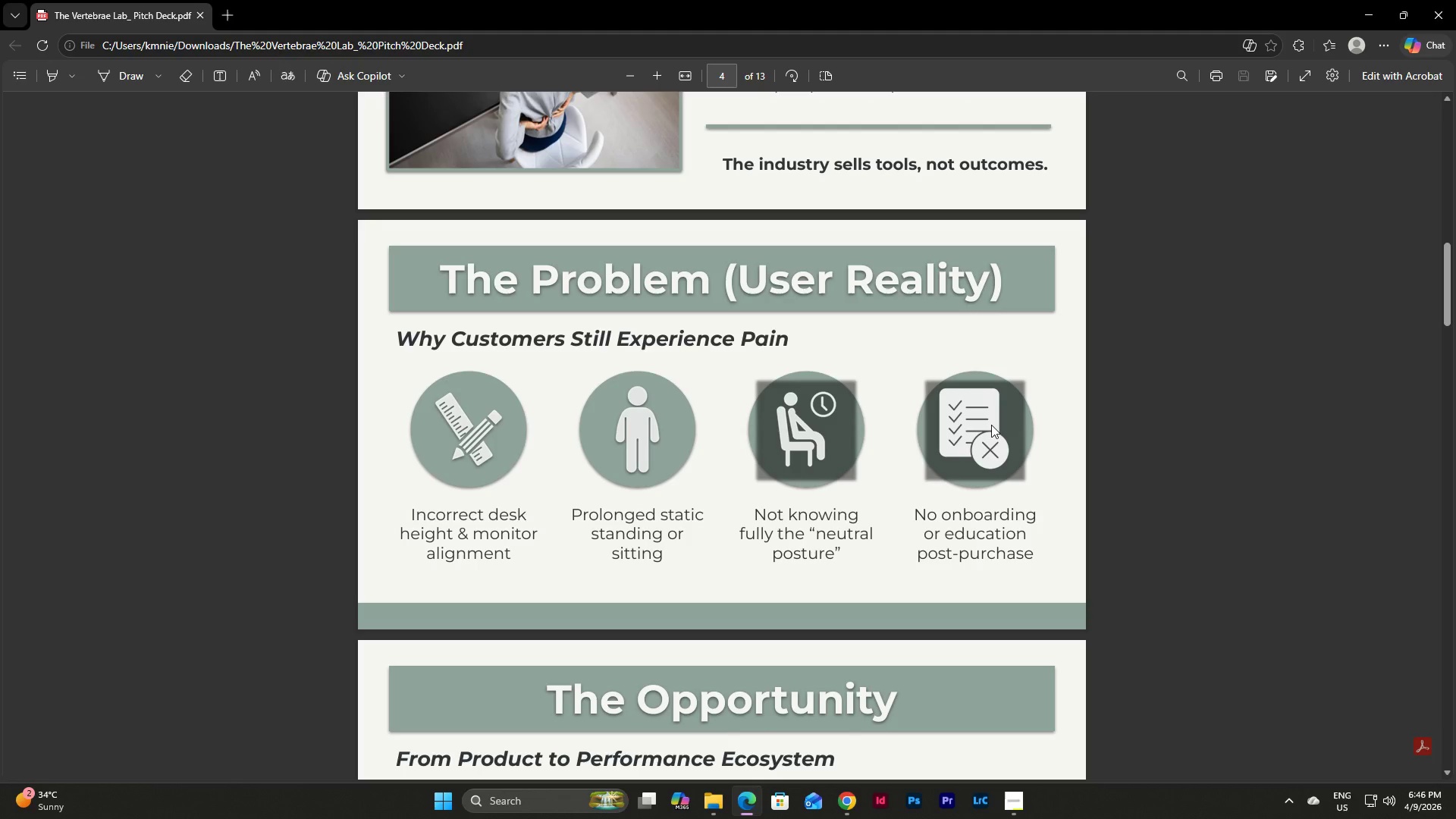 
left_click([991, 425])
 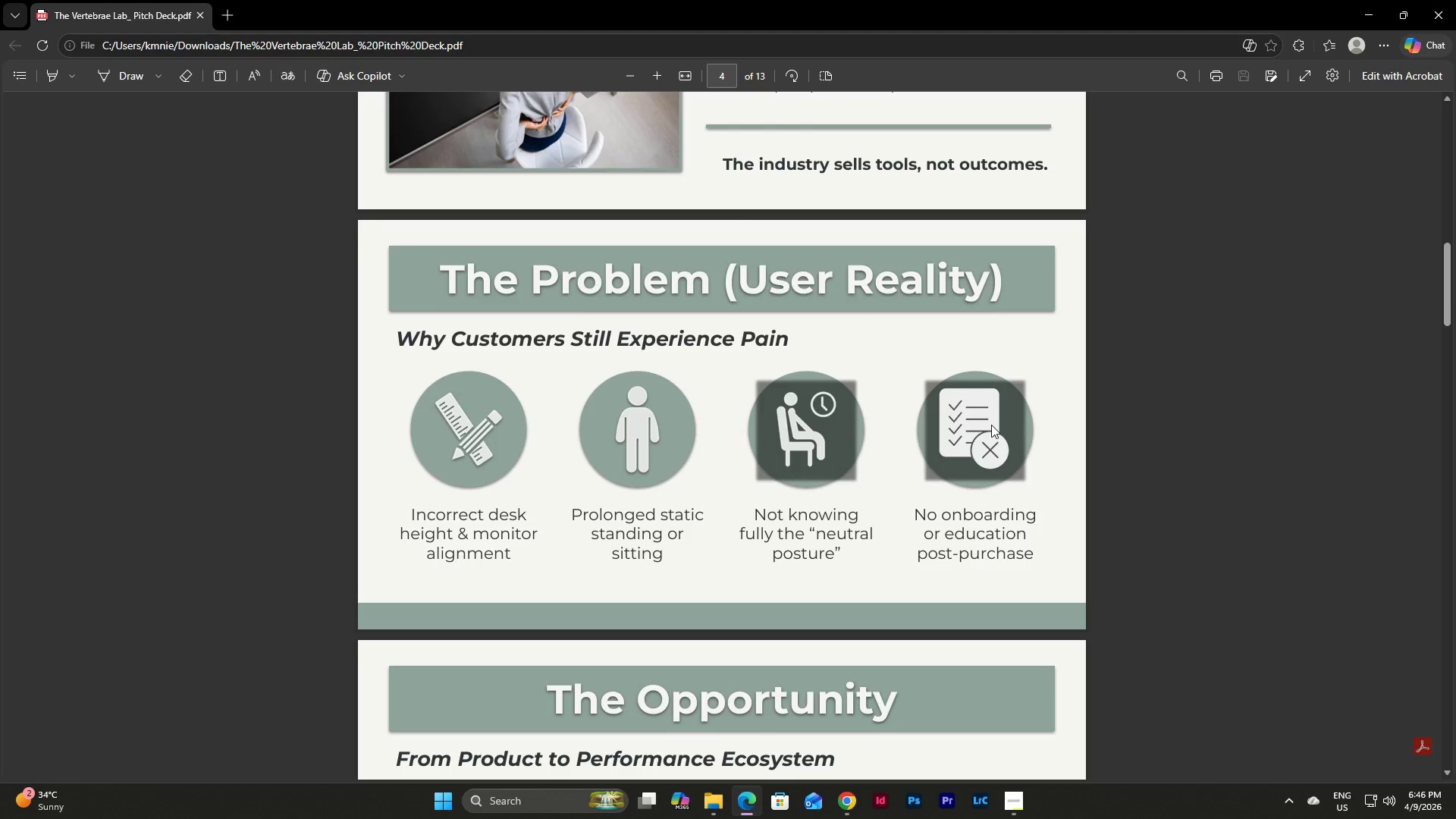 
scroll: coordinate [991, 425], scroll_direction: down, amount: 2.0
 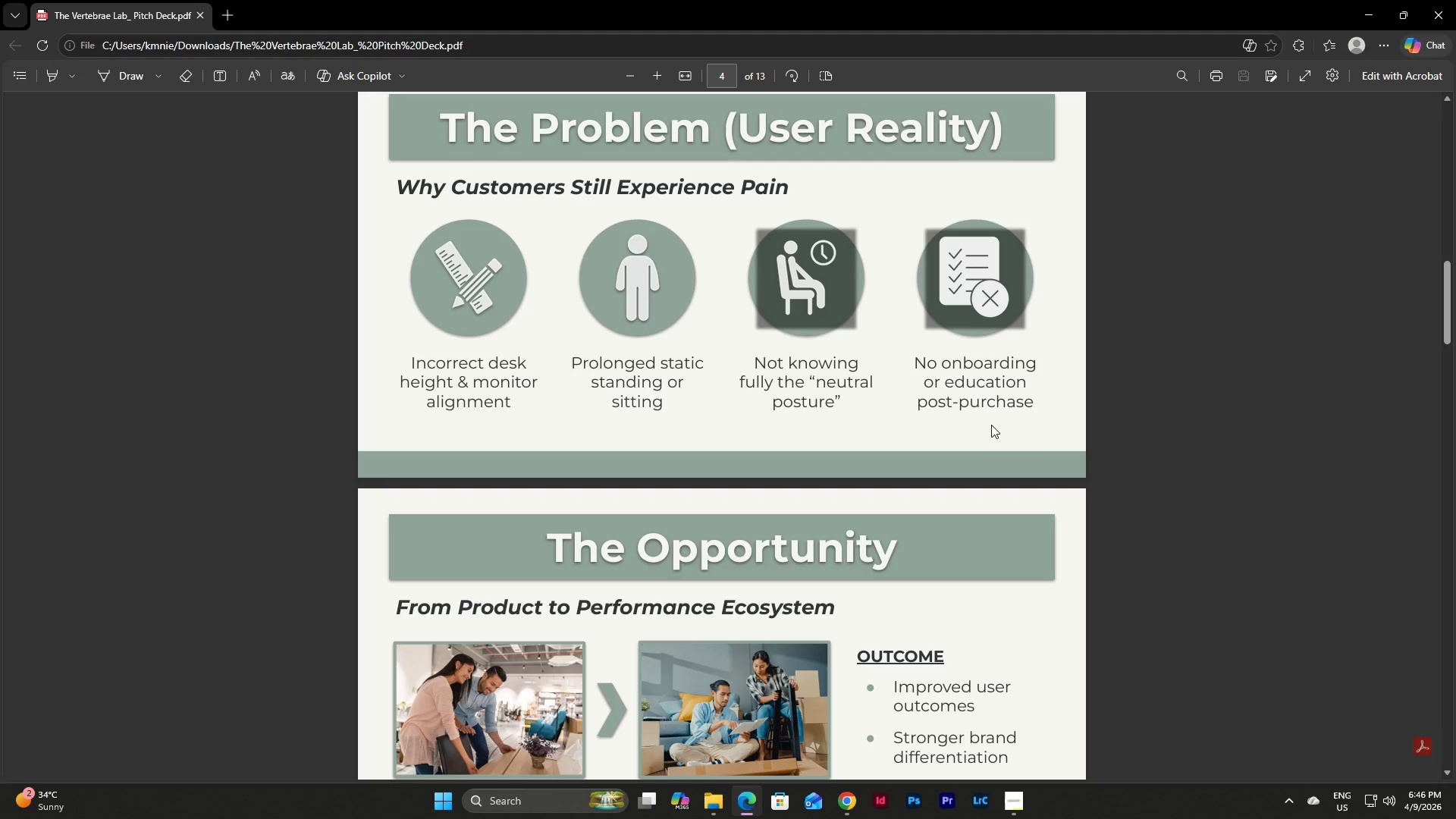 
wait(5.76)
 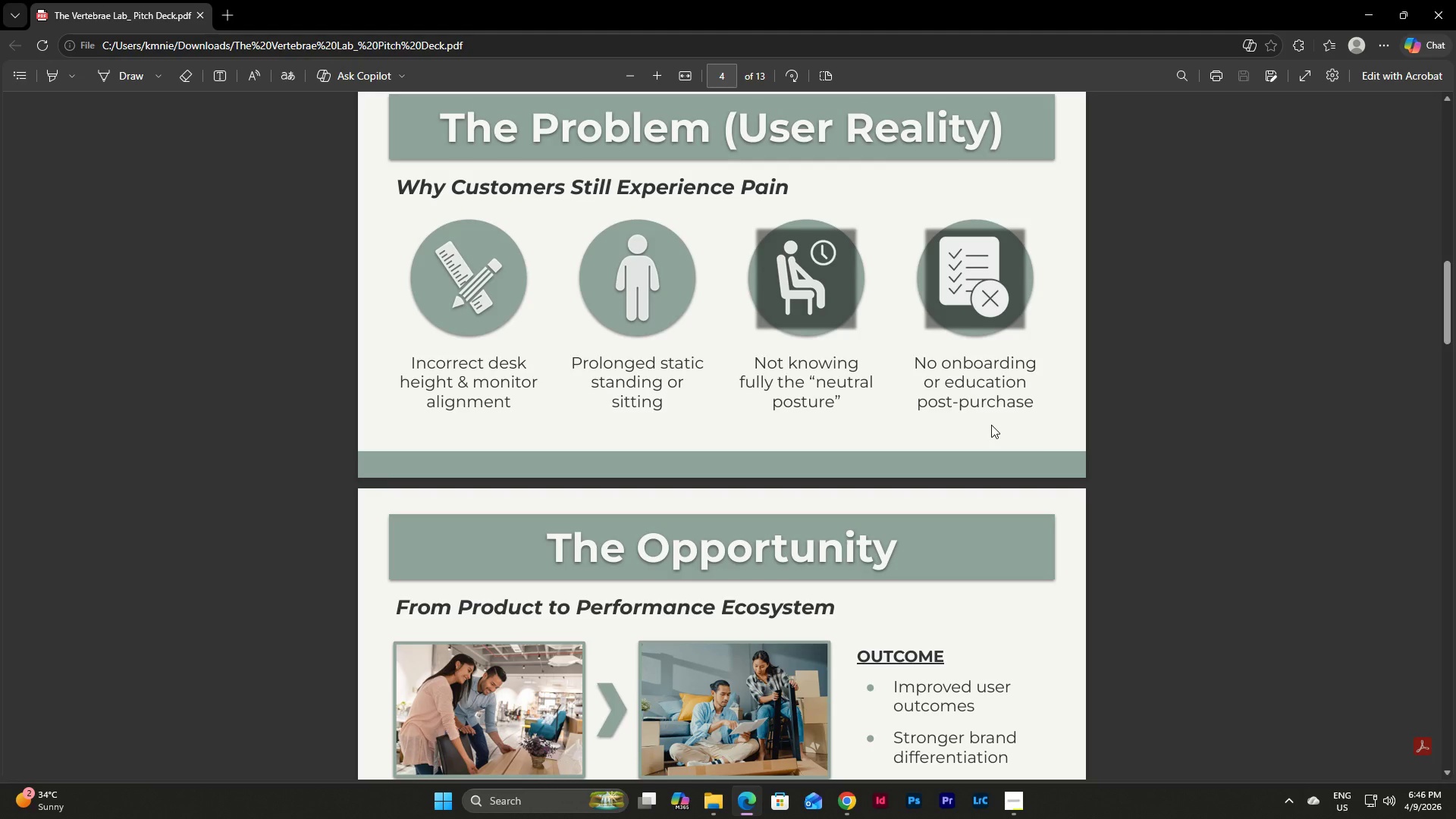 
scroll: coordinate [991, 425], scroll_direction: down, amount: 5.0
 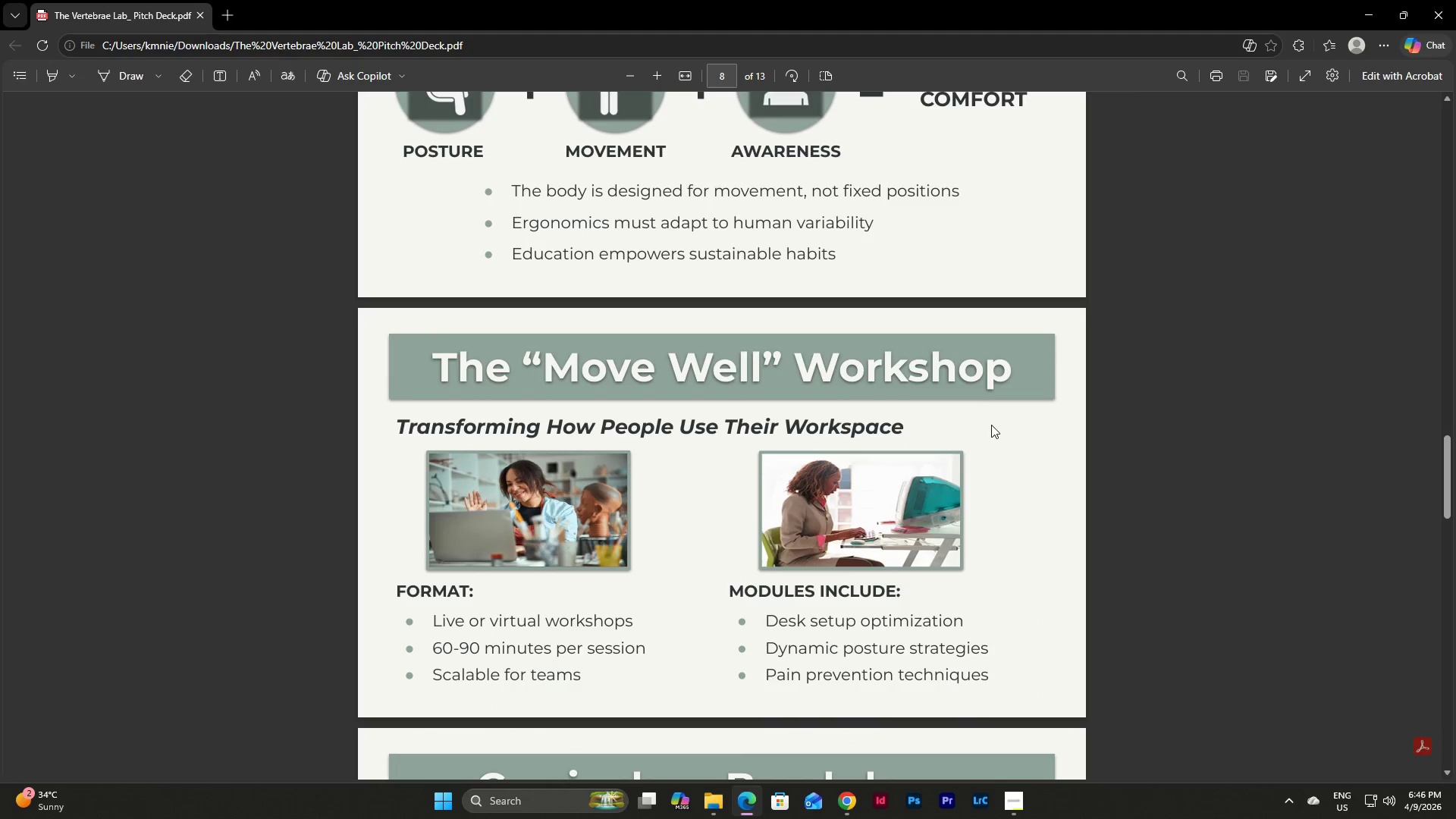 
scroll: coordinate [991, 425], scroll_direction: up, amount: 15.0
 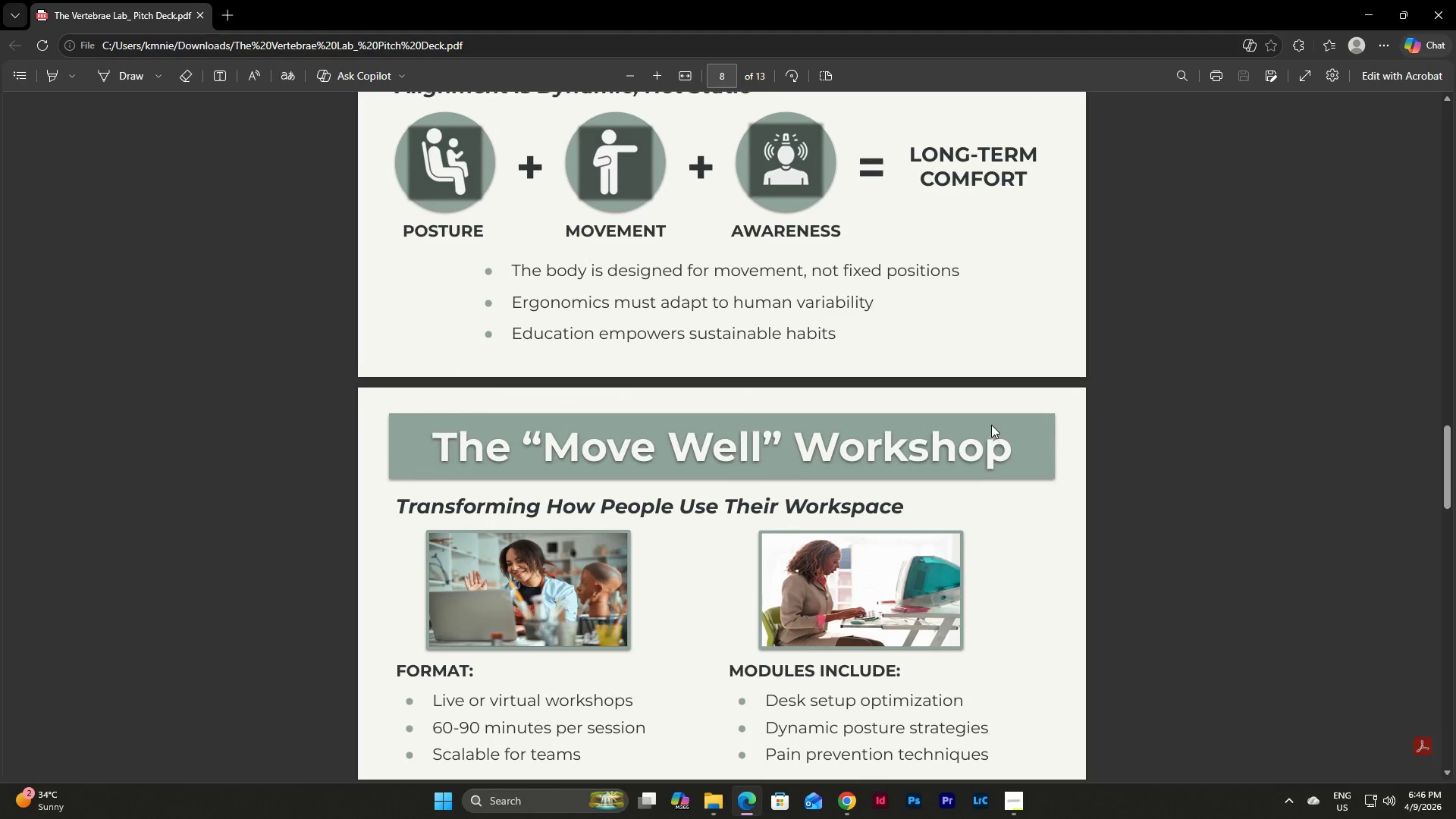 
scroll: coordinate [991, 425], scroll_direction: down, amount: 16.0
 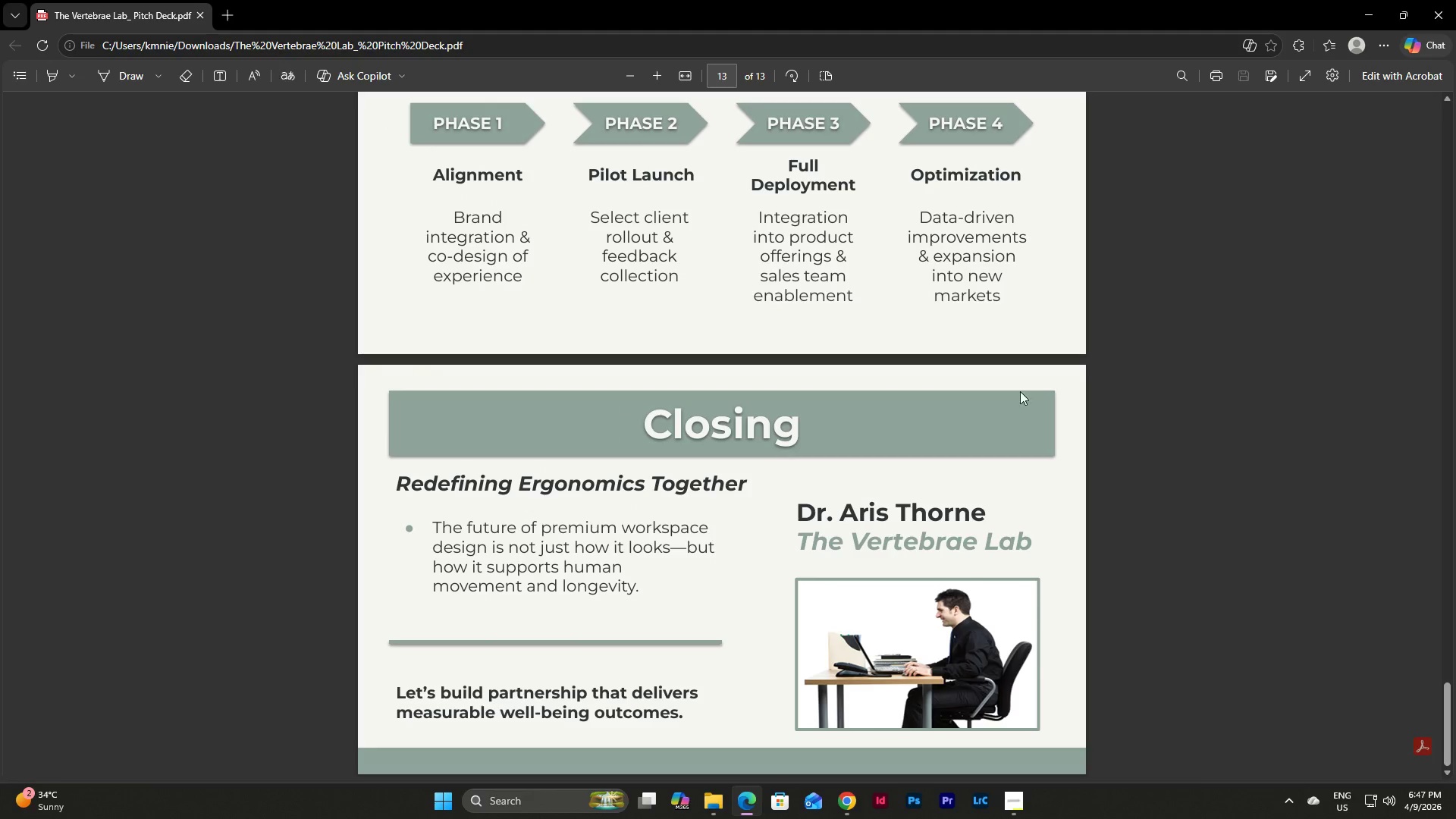 
left_click([1455, 0])
 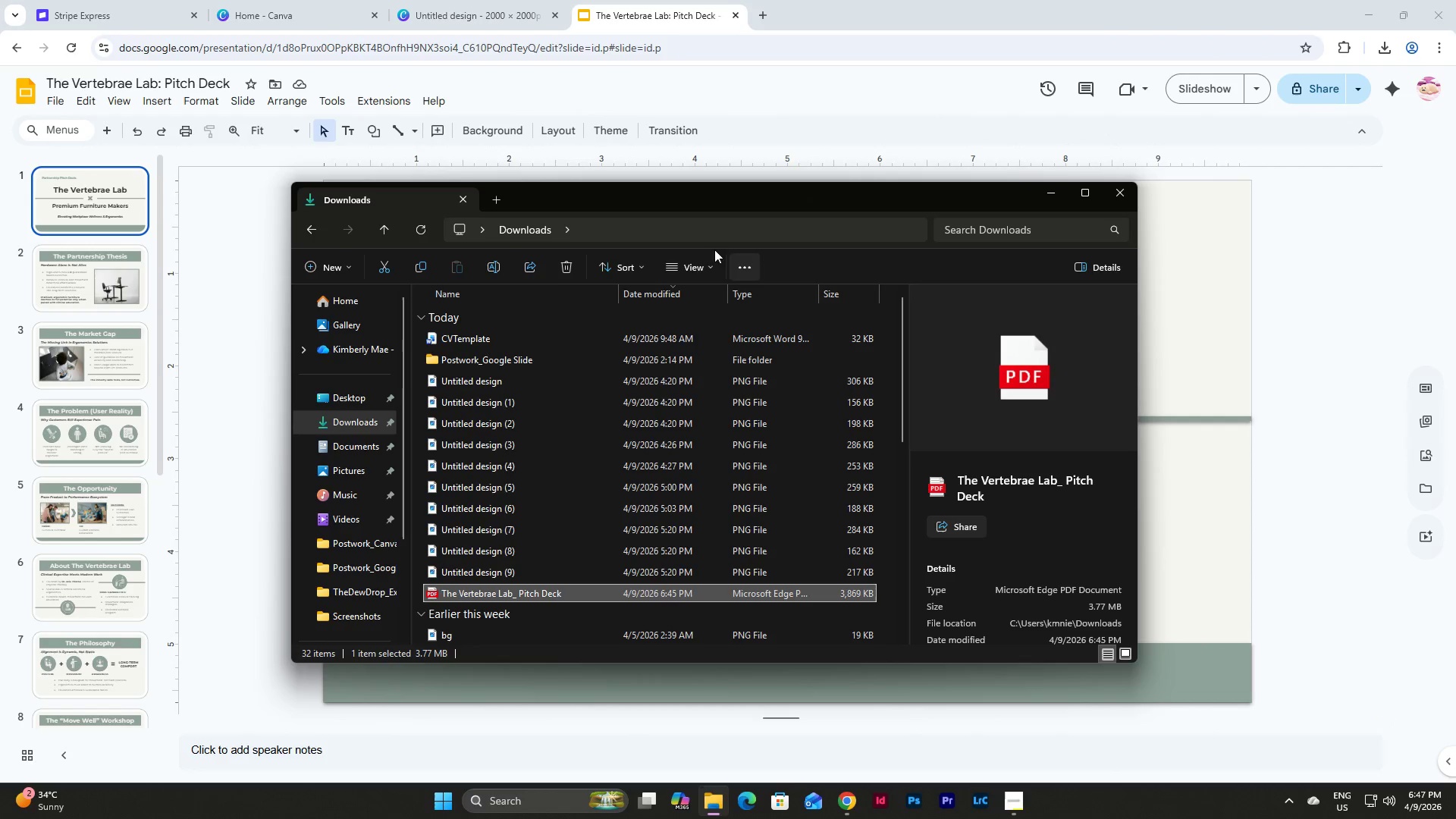 
left_click([565, 267])
 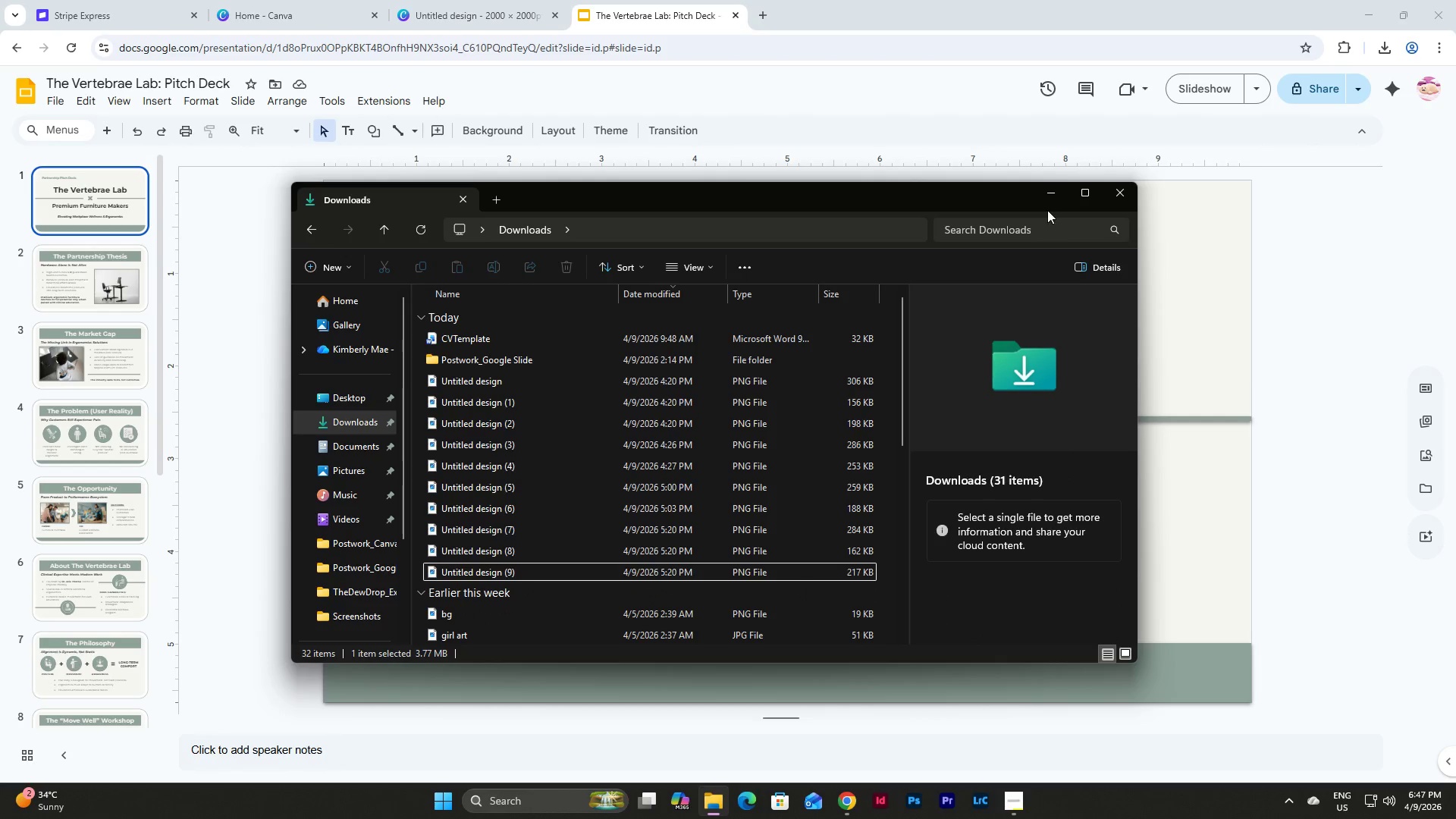 
left_click([1049, 190])
 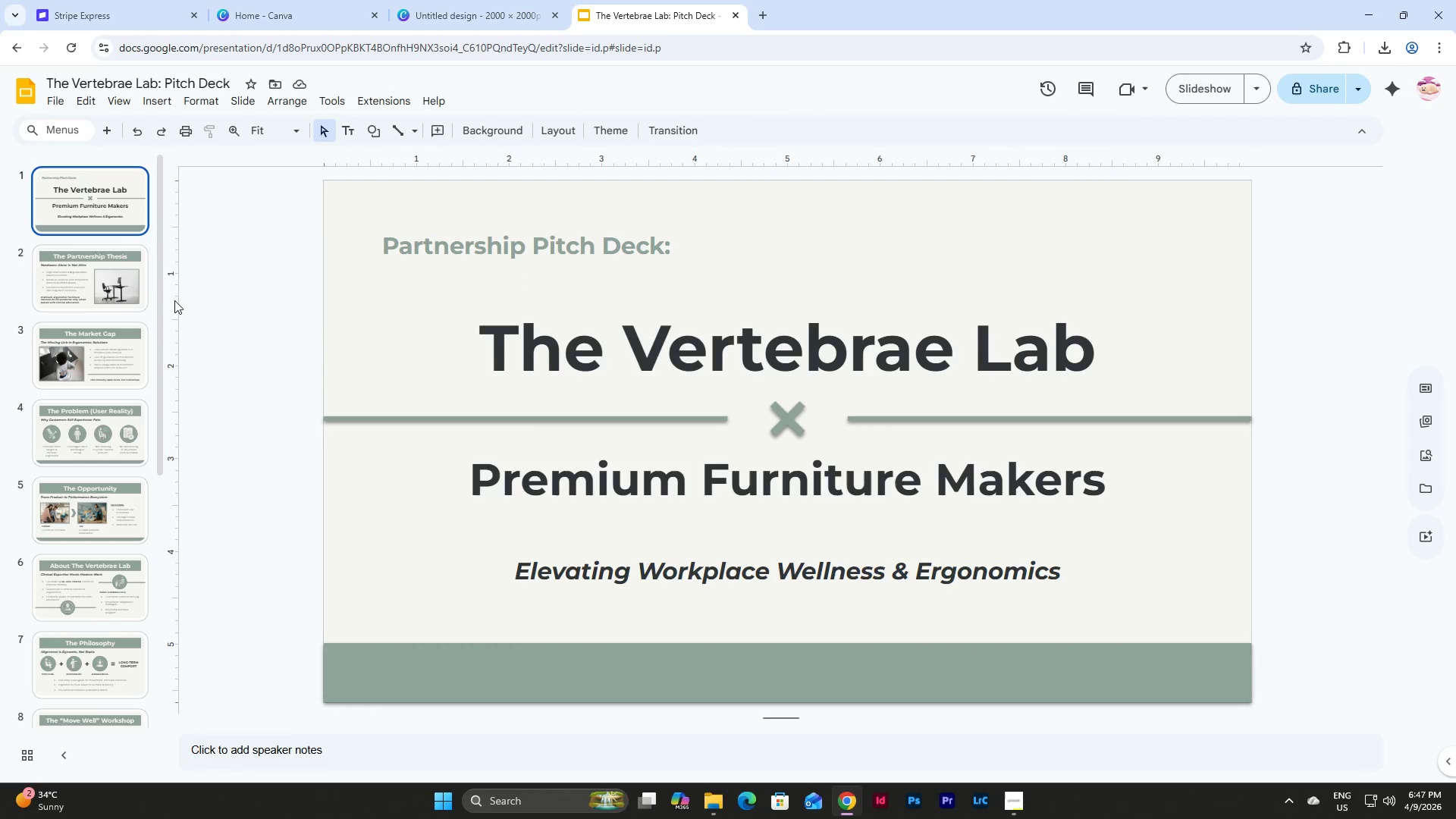 
left_click([101, 264])
 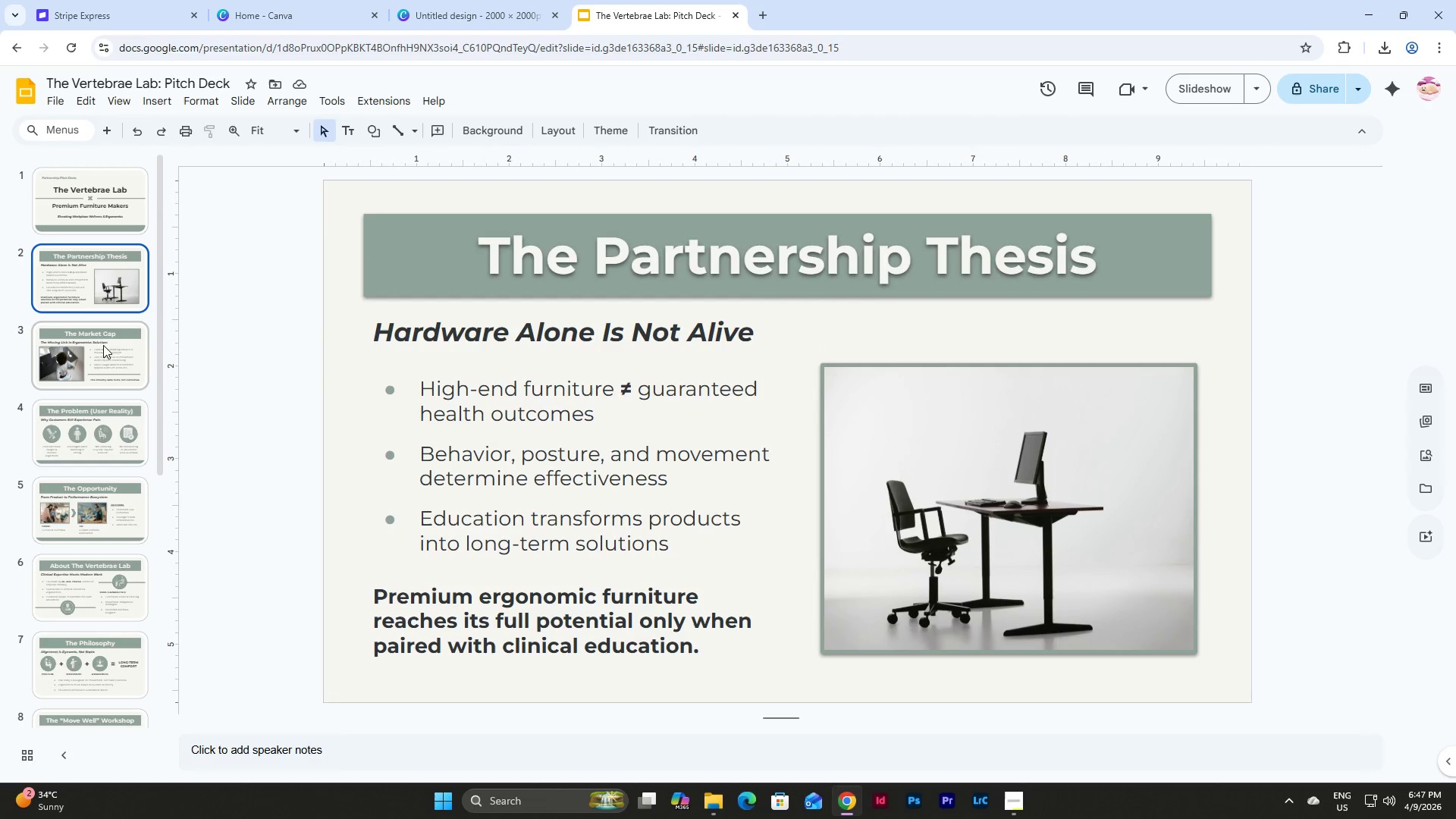 
left_click([104, 350])
 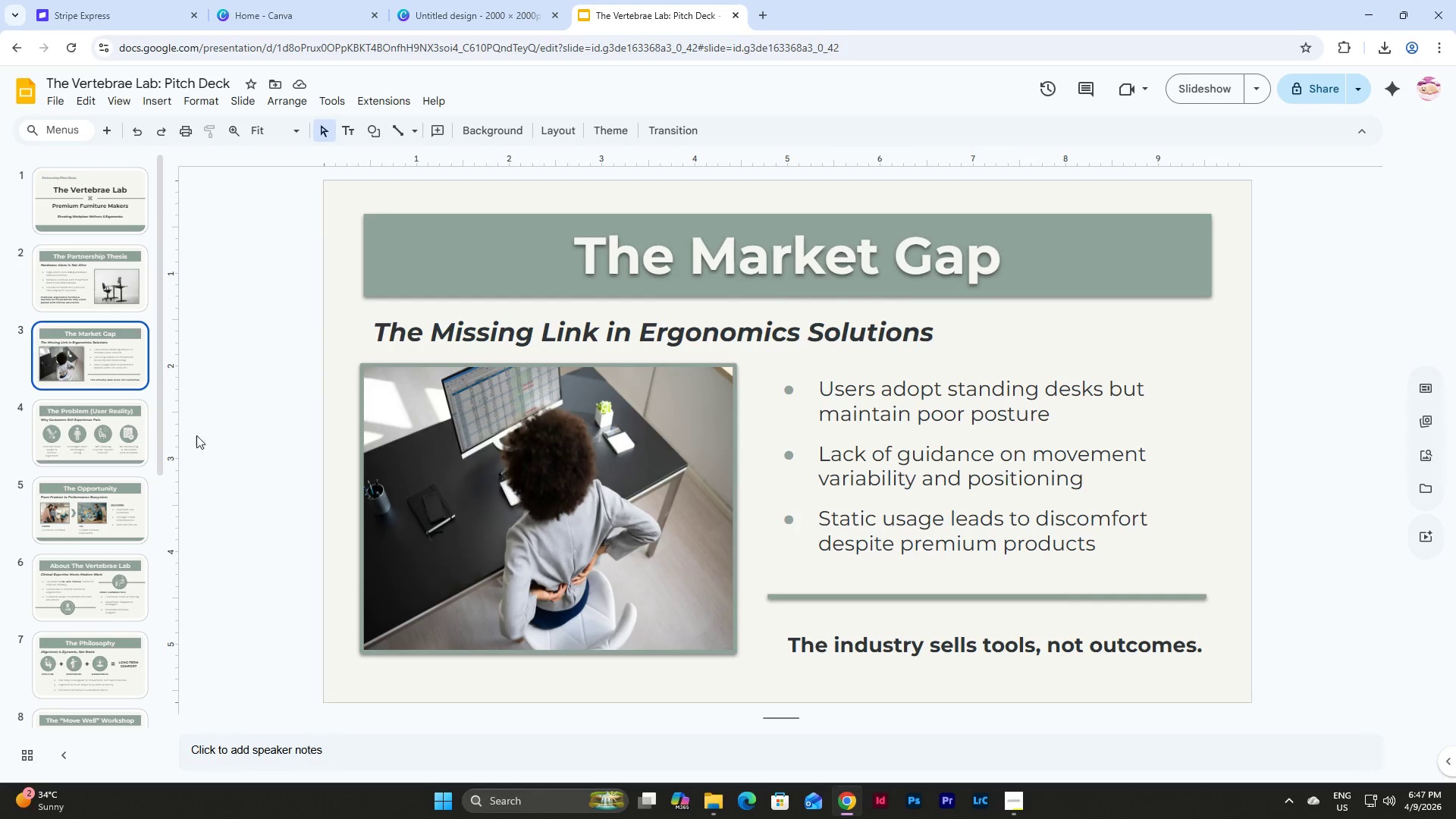 
left_click([130, 427])
 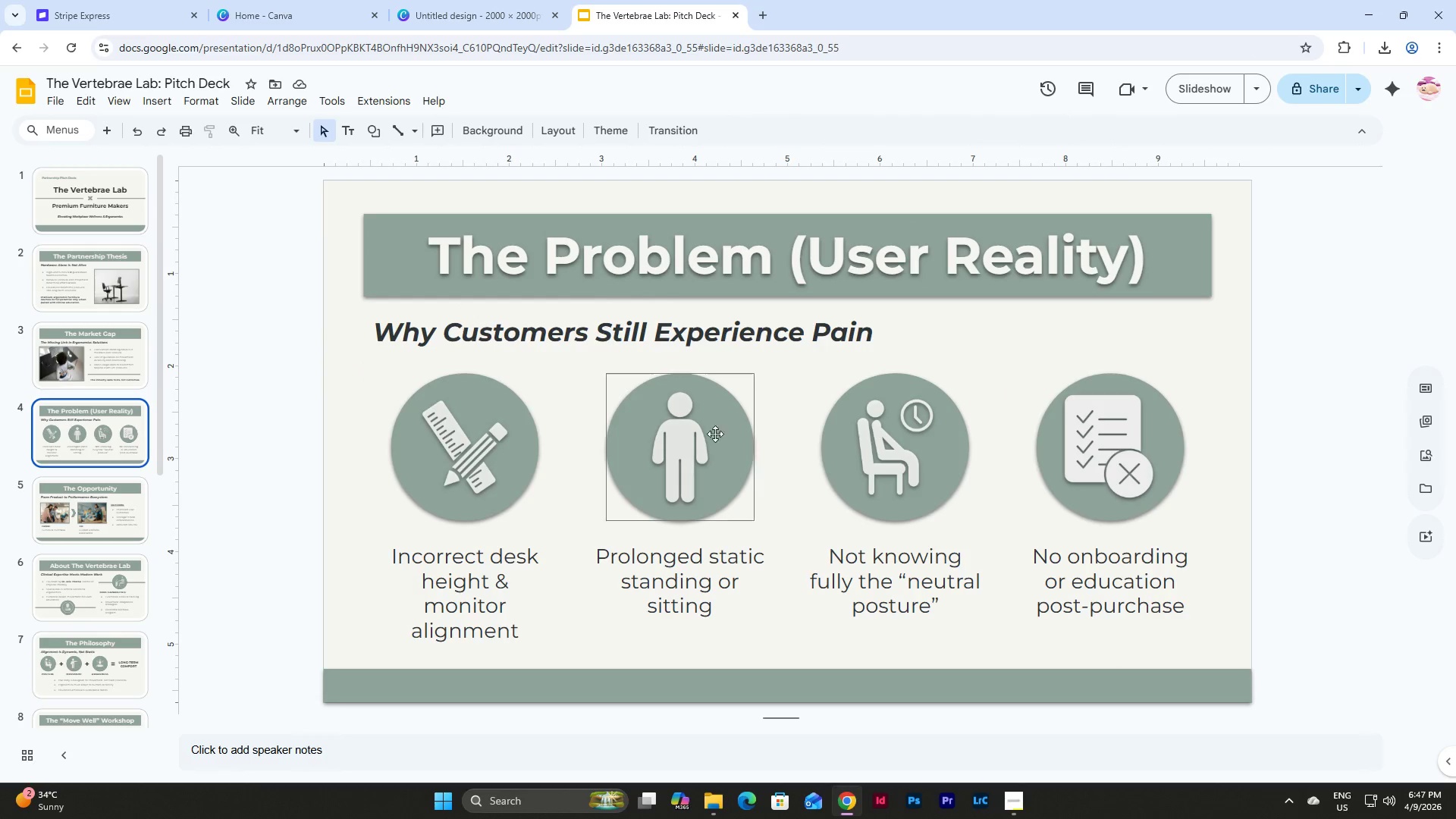 
left_click([674, 431])
 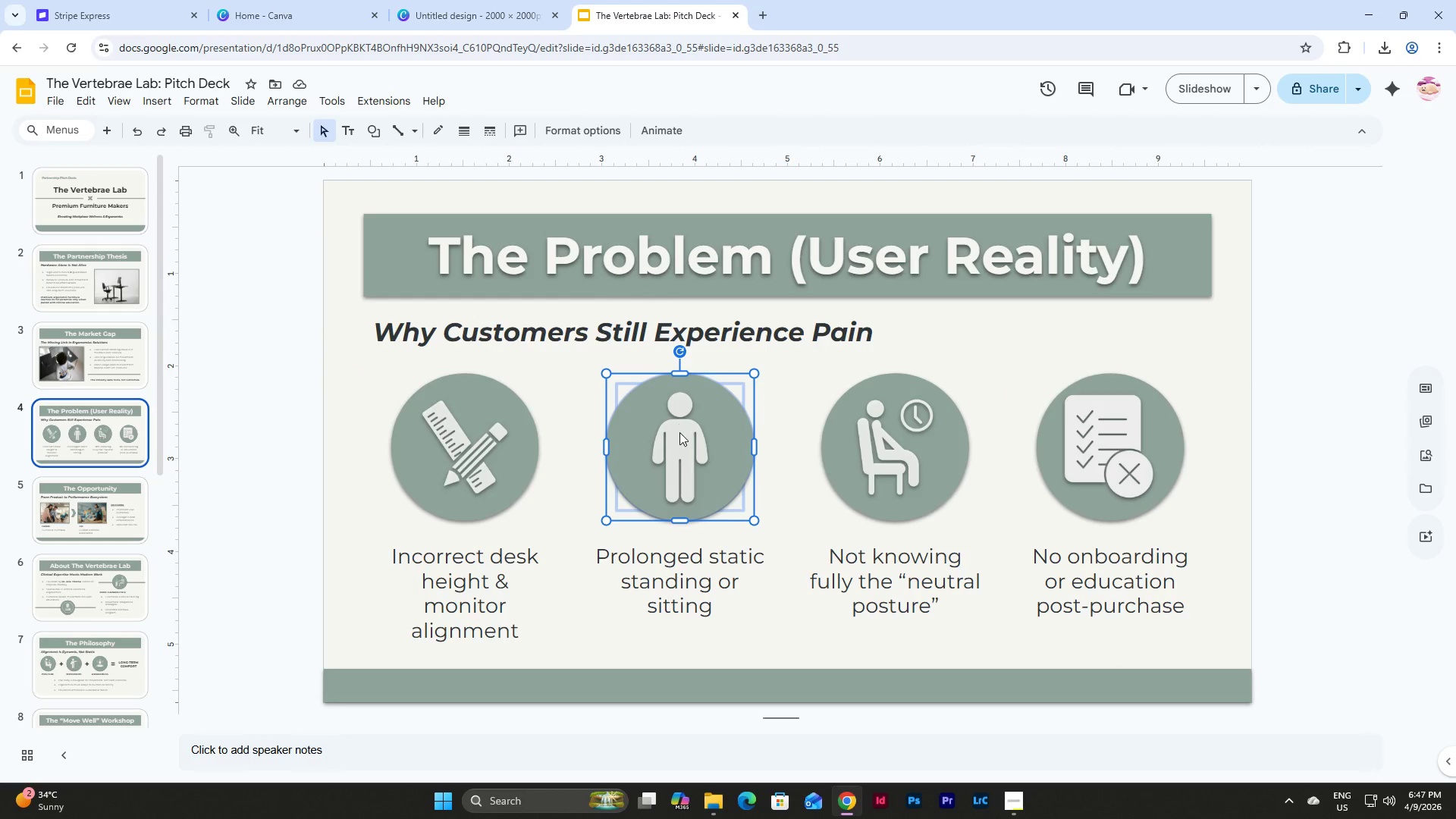 
left_click([679, 432])
 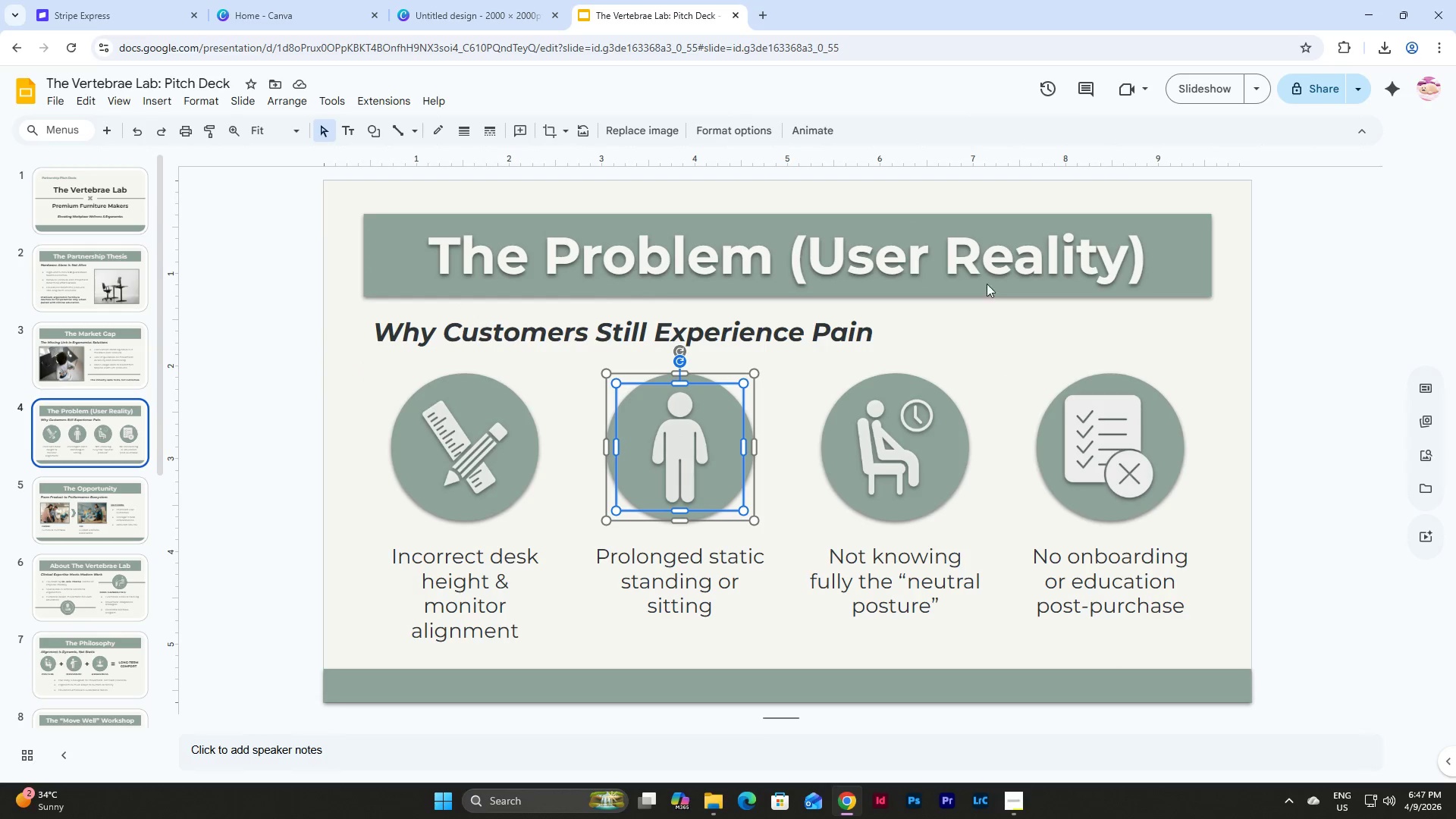 
left_click([734, 127])
 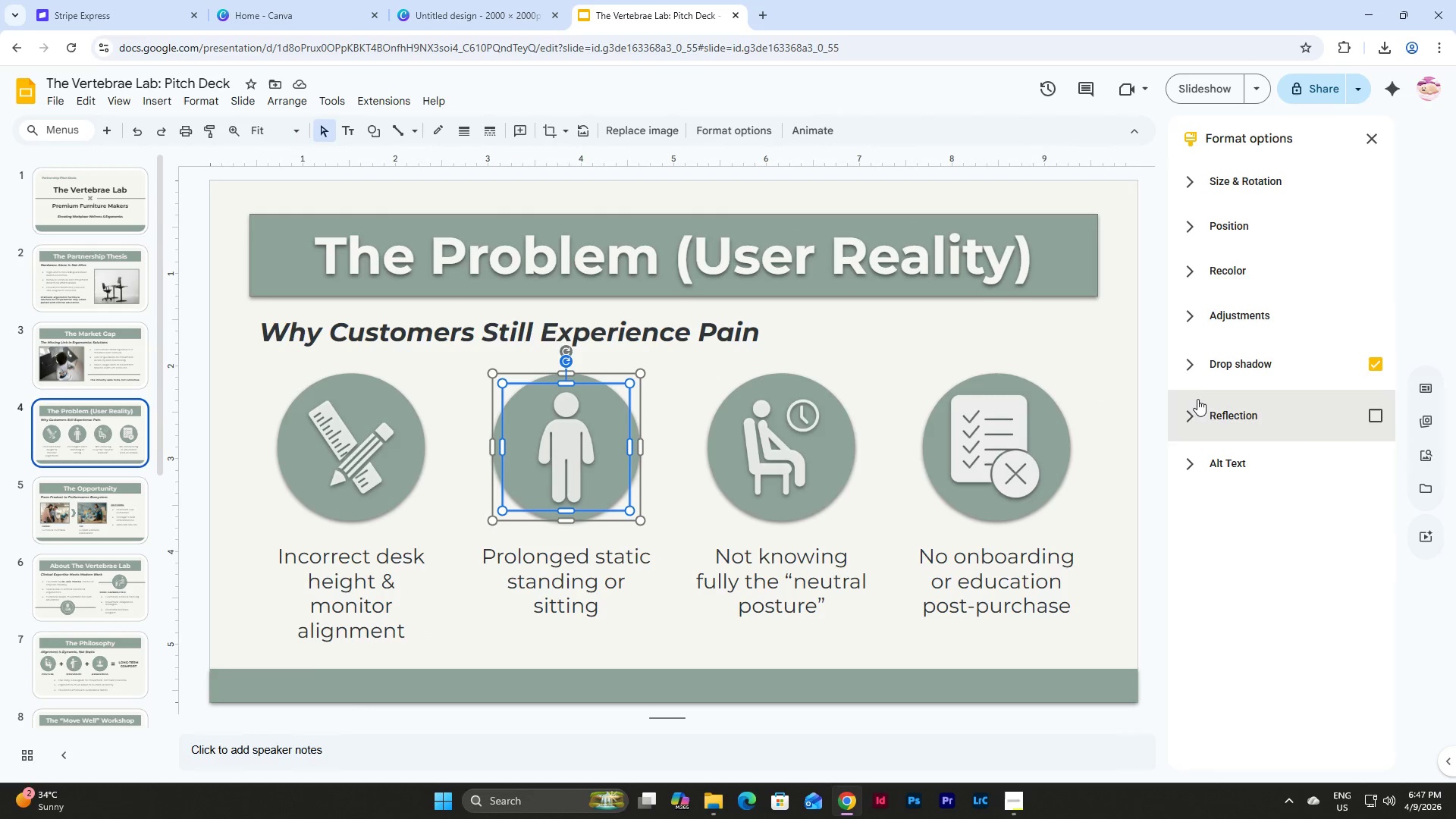 
left_click([1185, 322])
 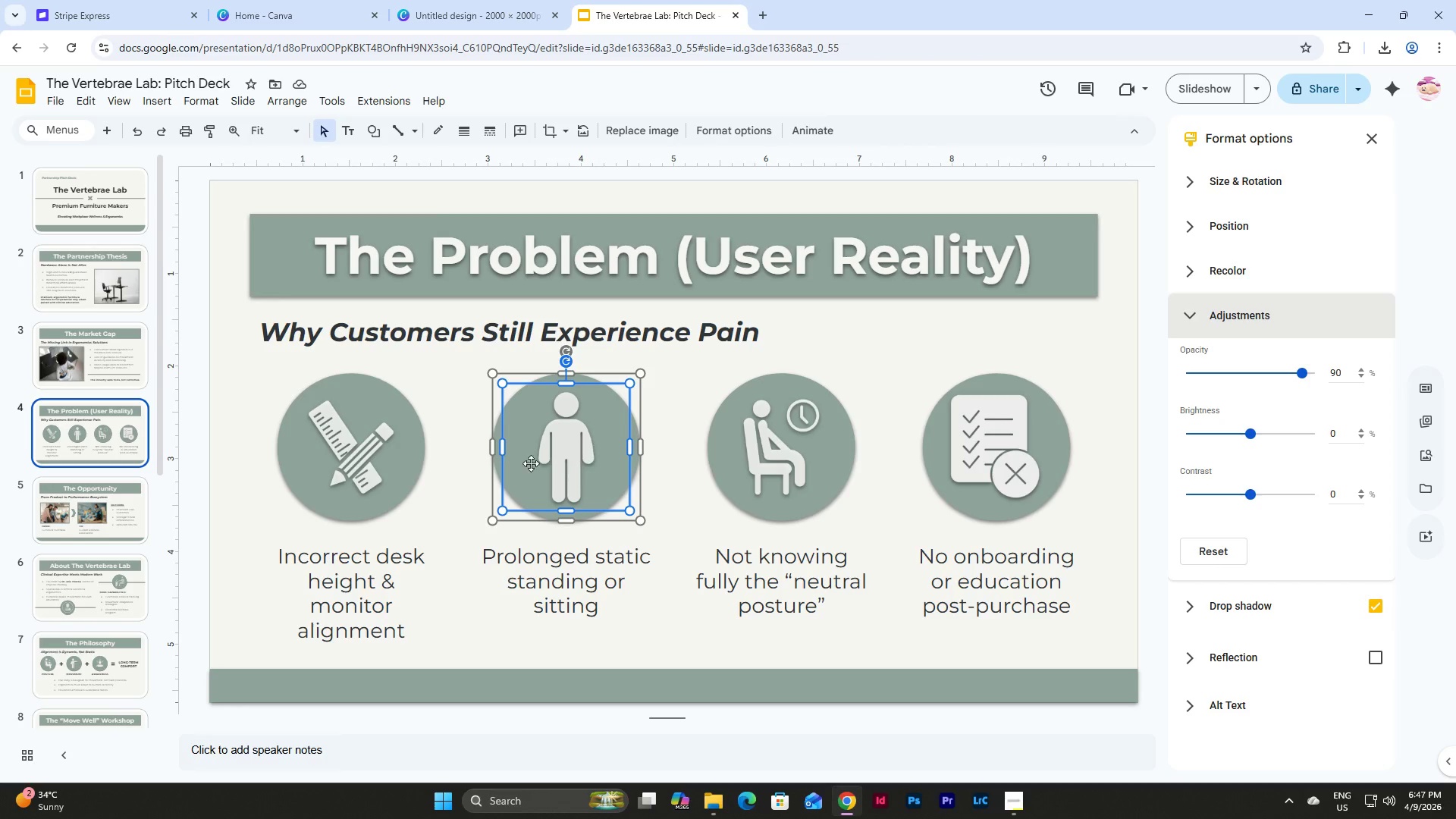 
left_click([373, 450])
 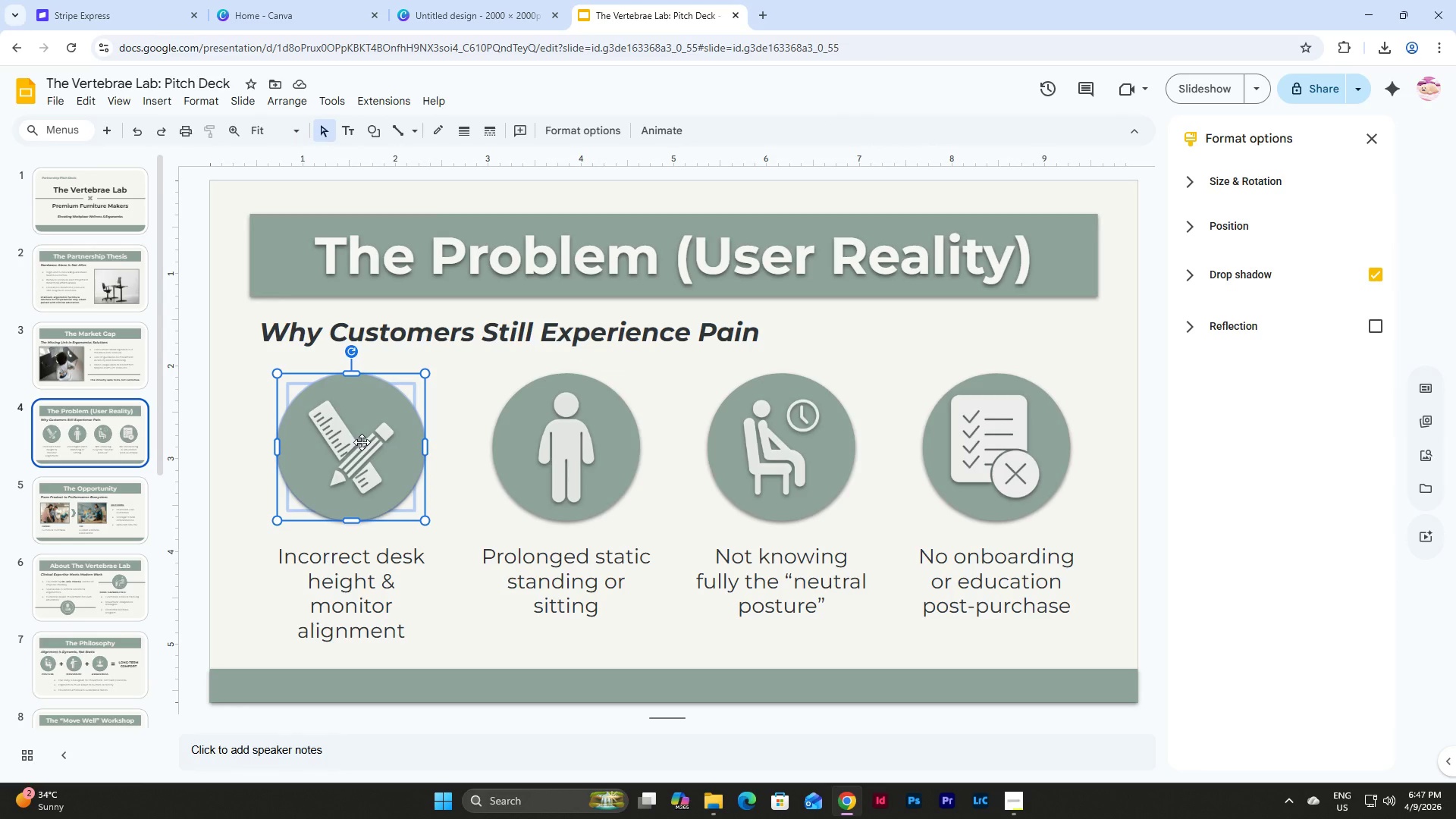 
left_click([362, 442])
 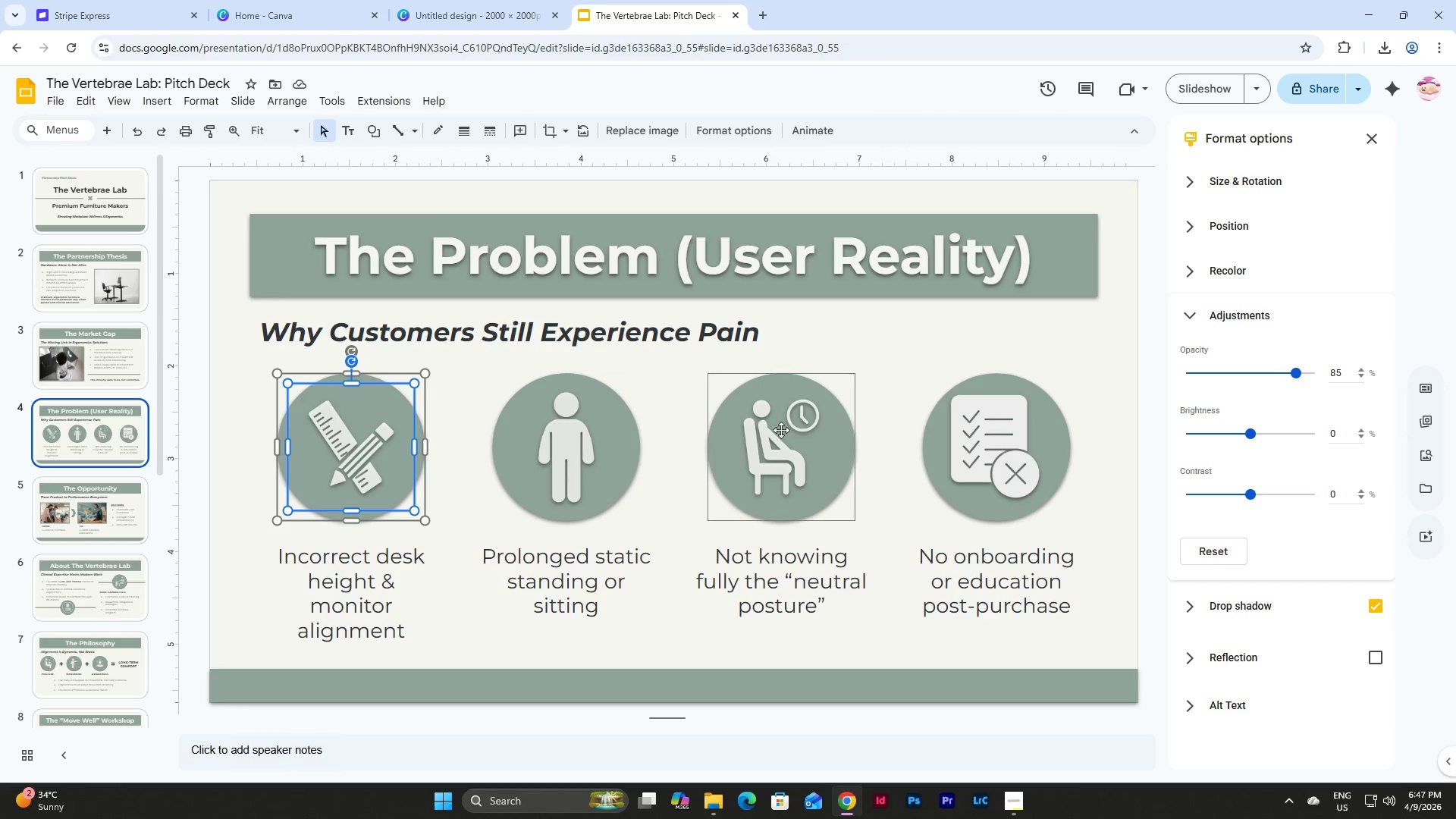 
double_click([792, 431])
 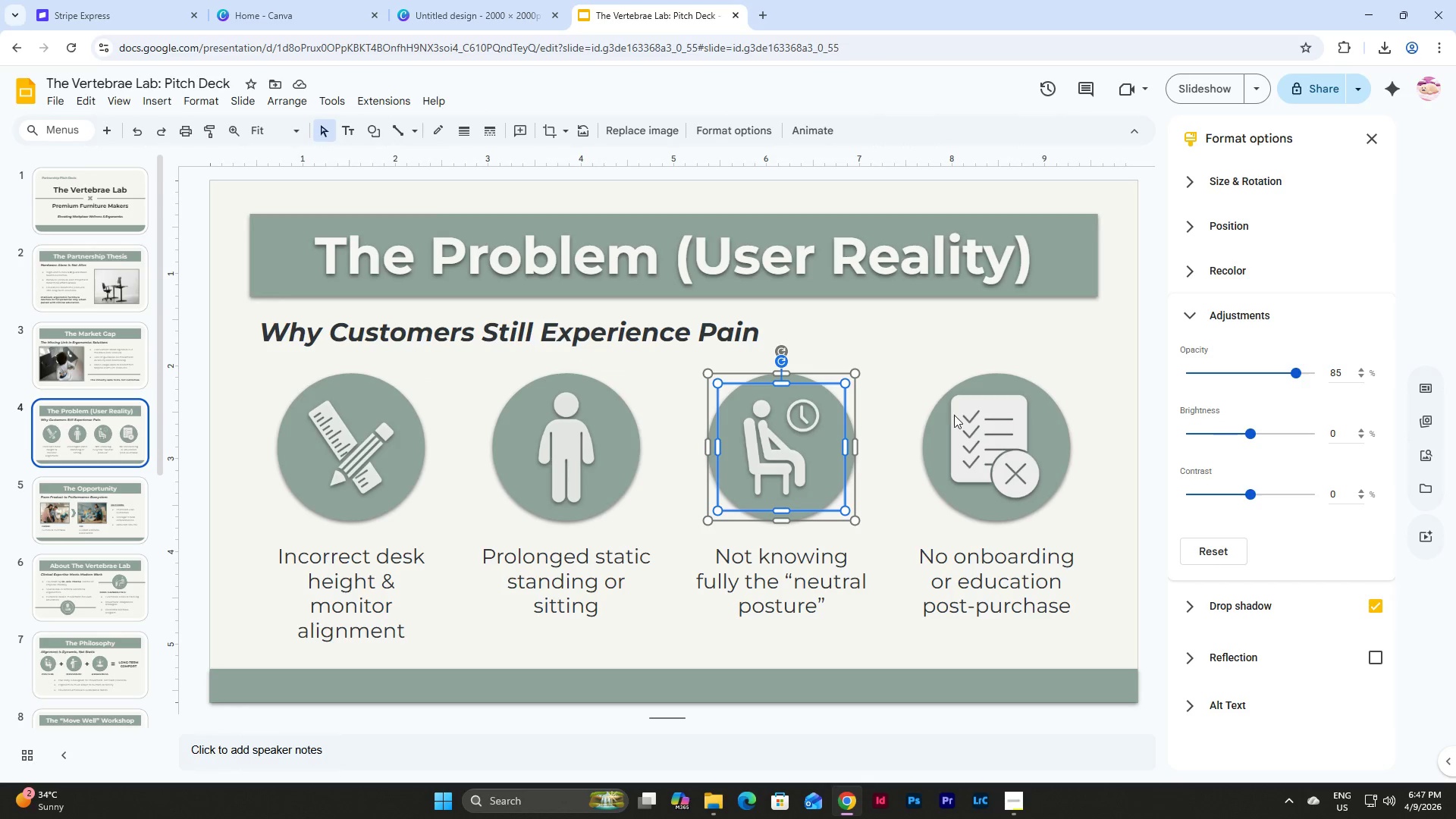 
left_click([609, 414])
 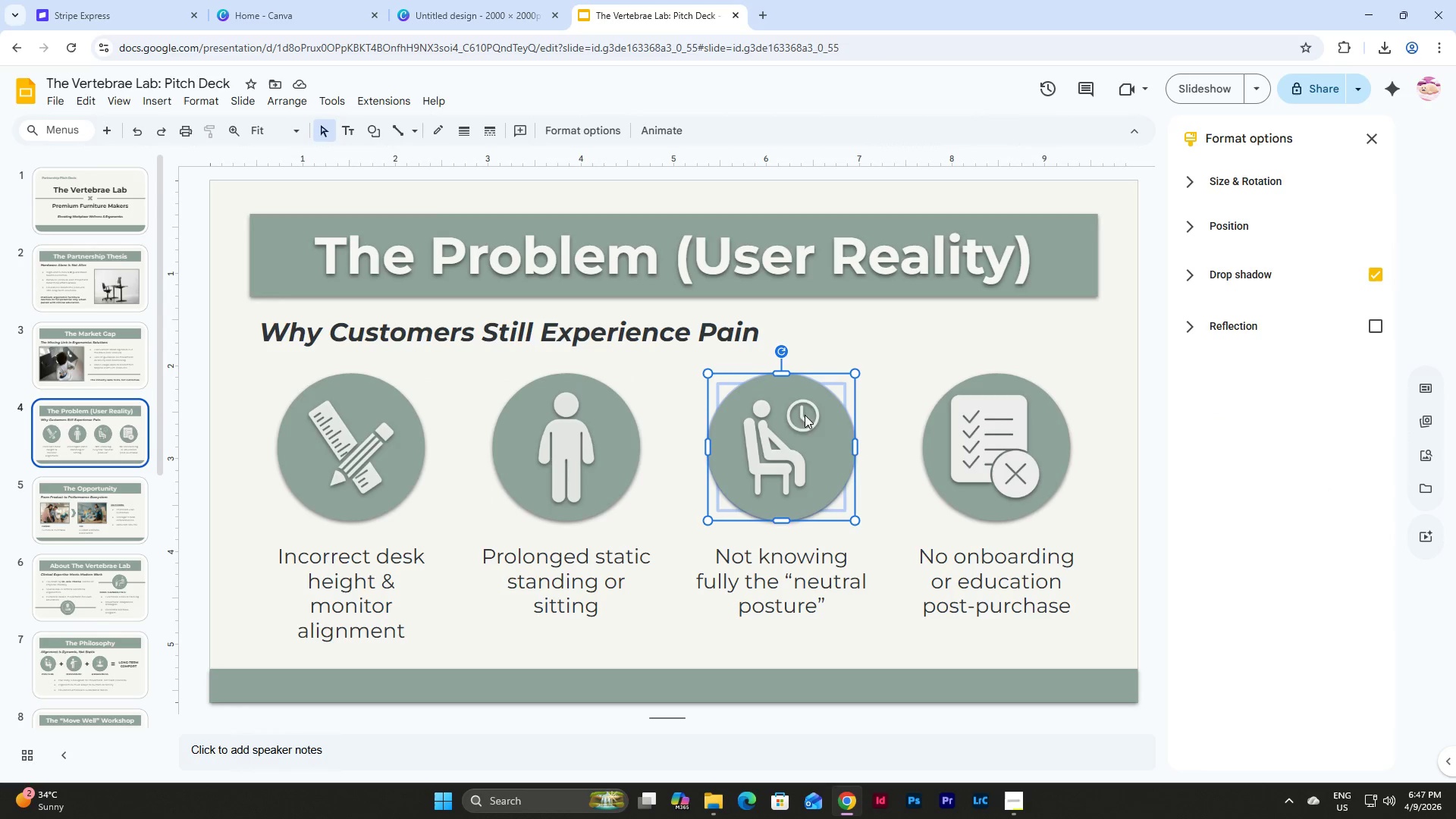 
double_click([794, 431])
 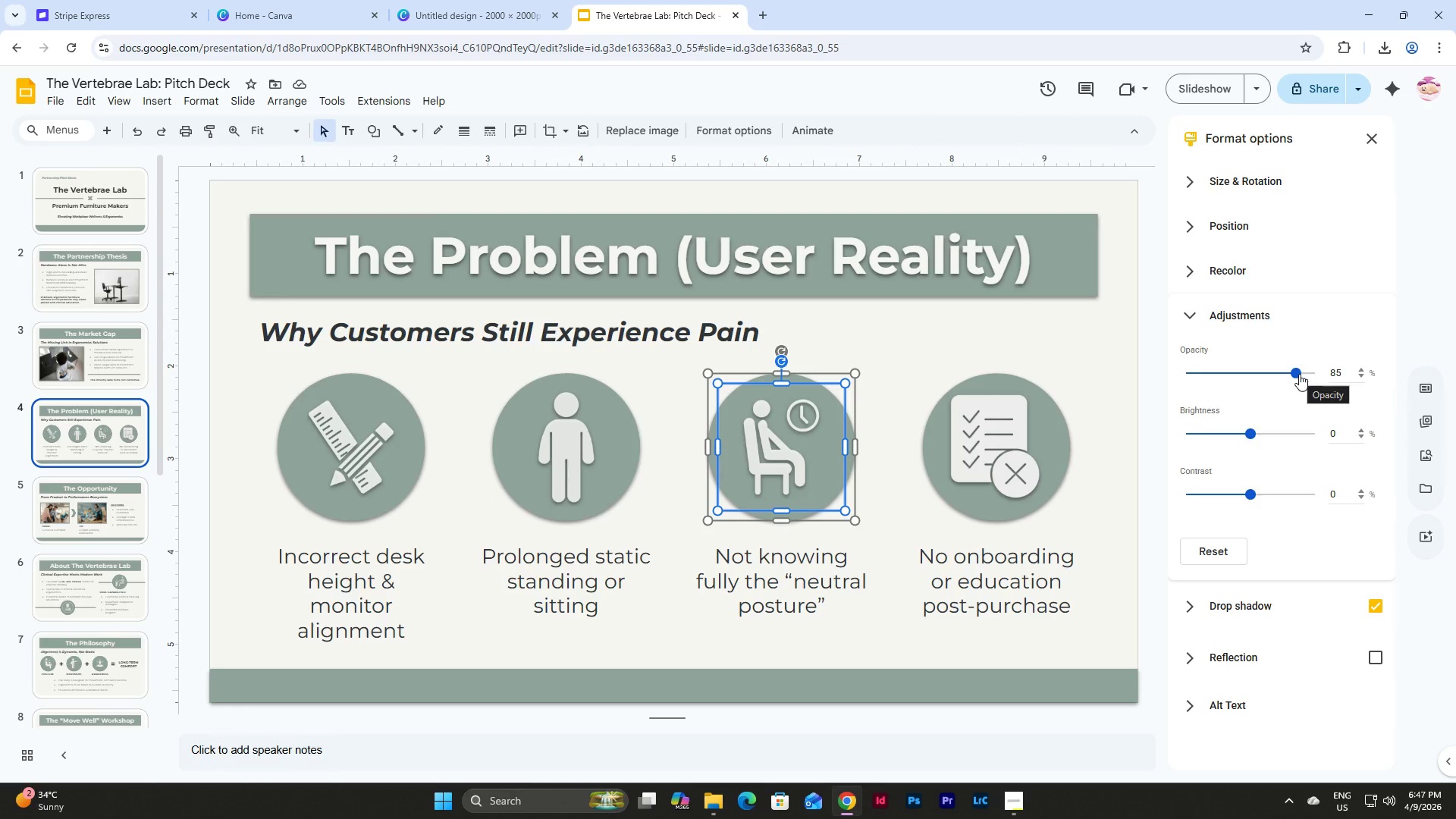 
left_click([1380, 605])
 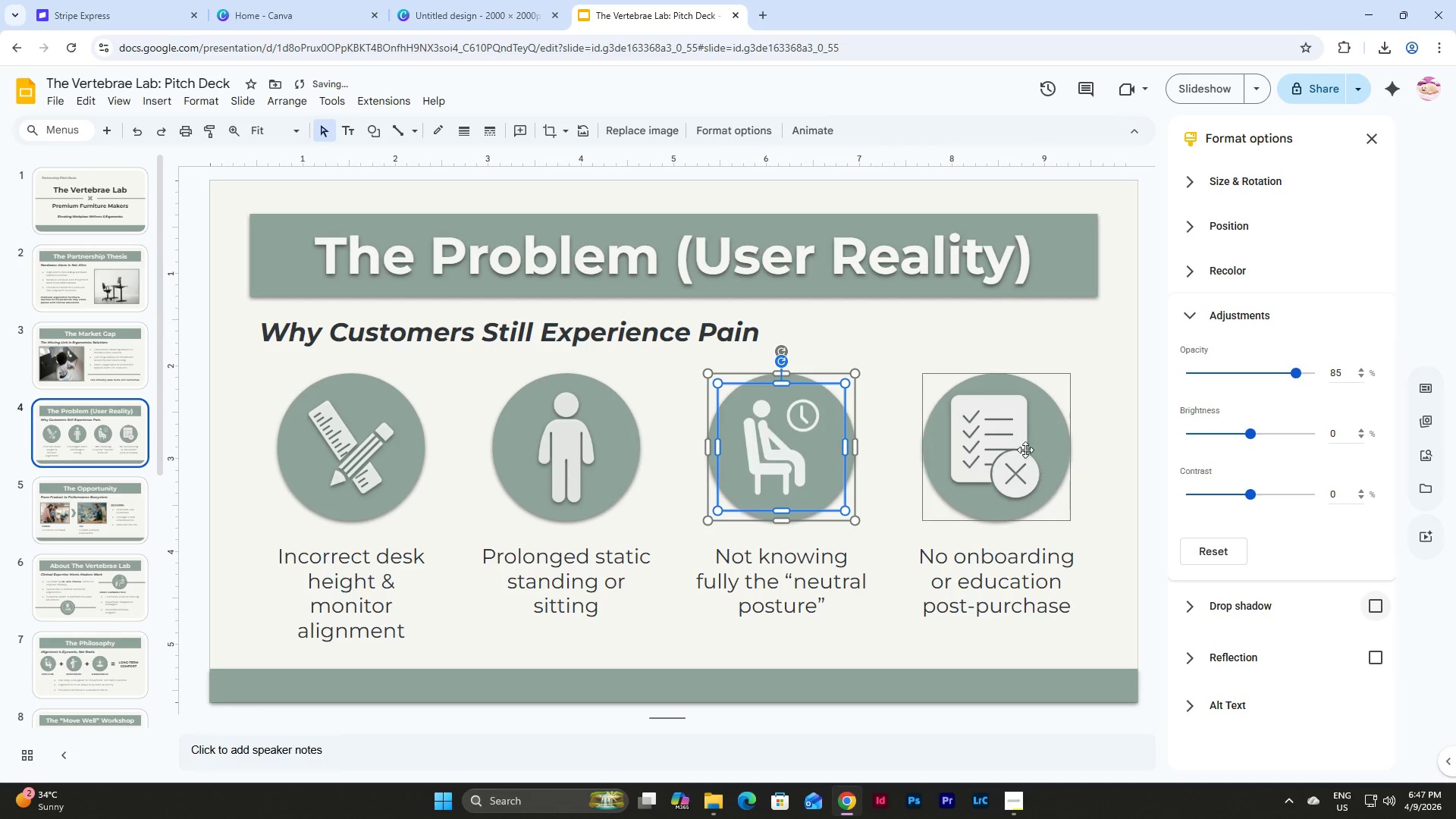 
left_click([1012, 416])
 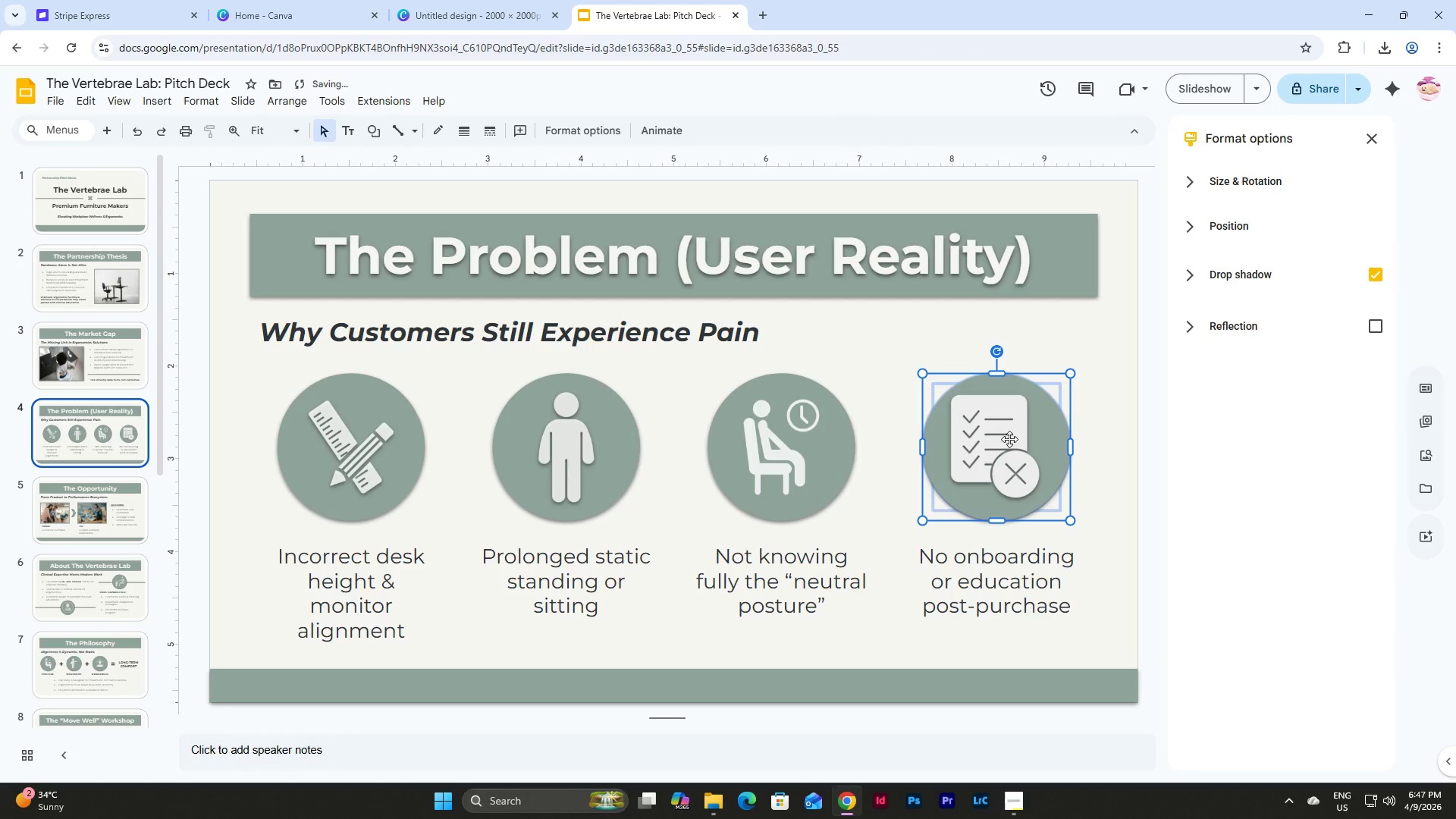 
left_click([1009, 439])
 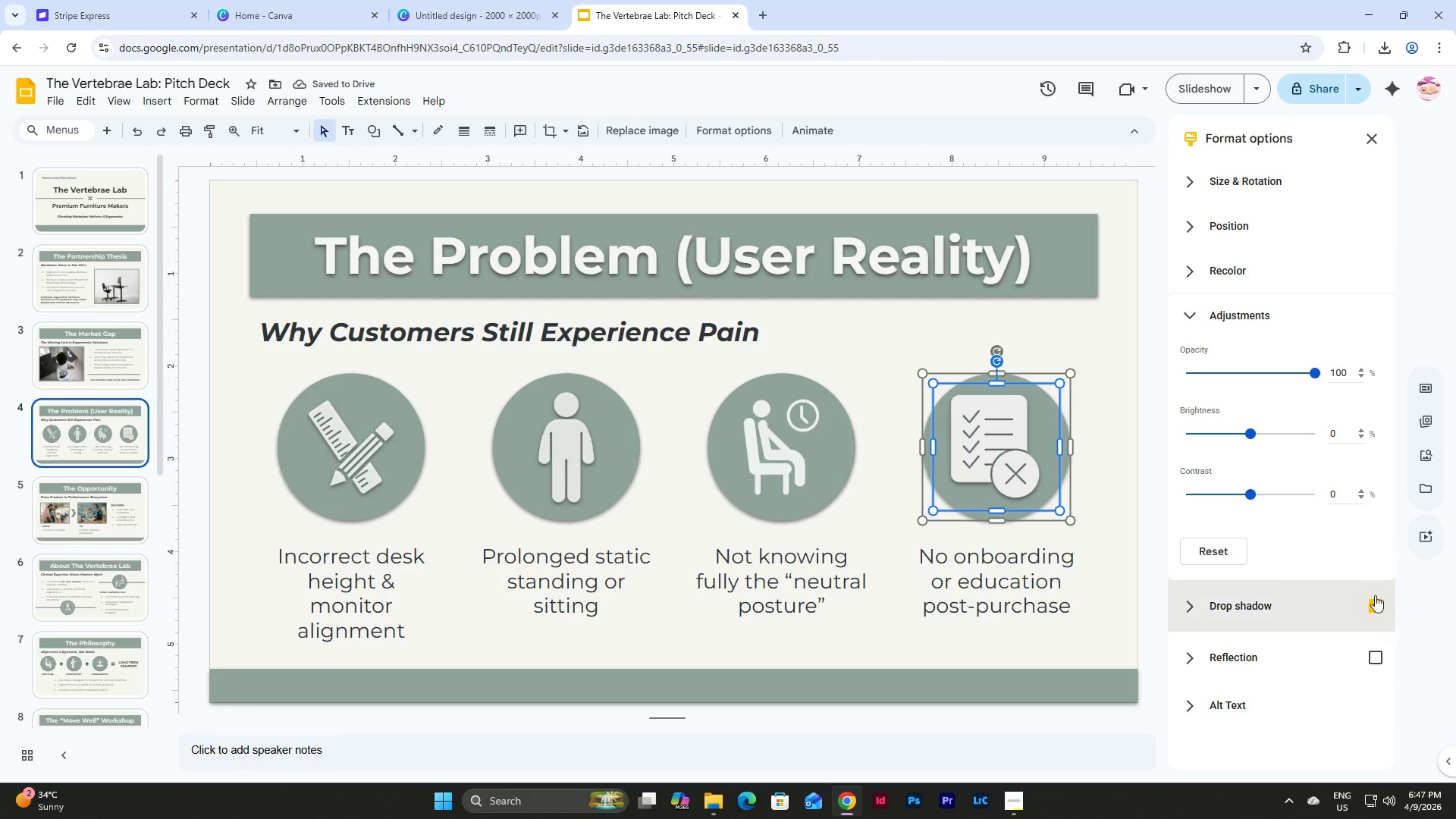 
left_click([1375, 610])
 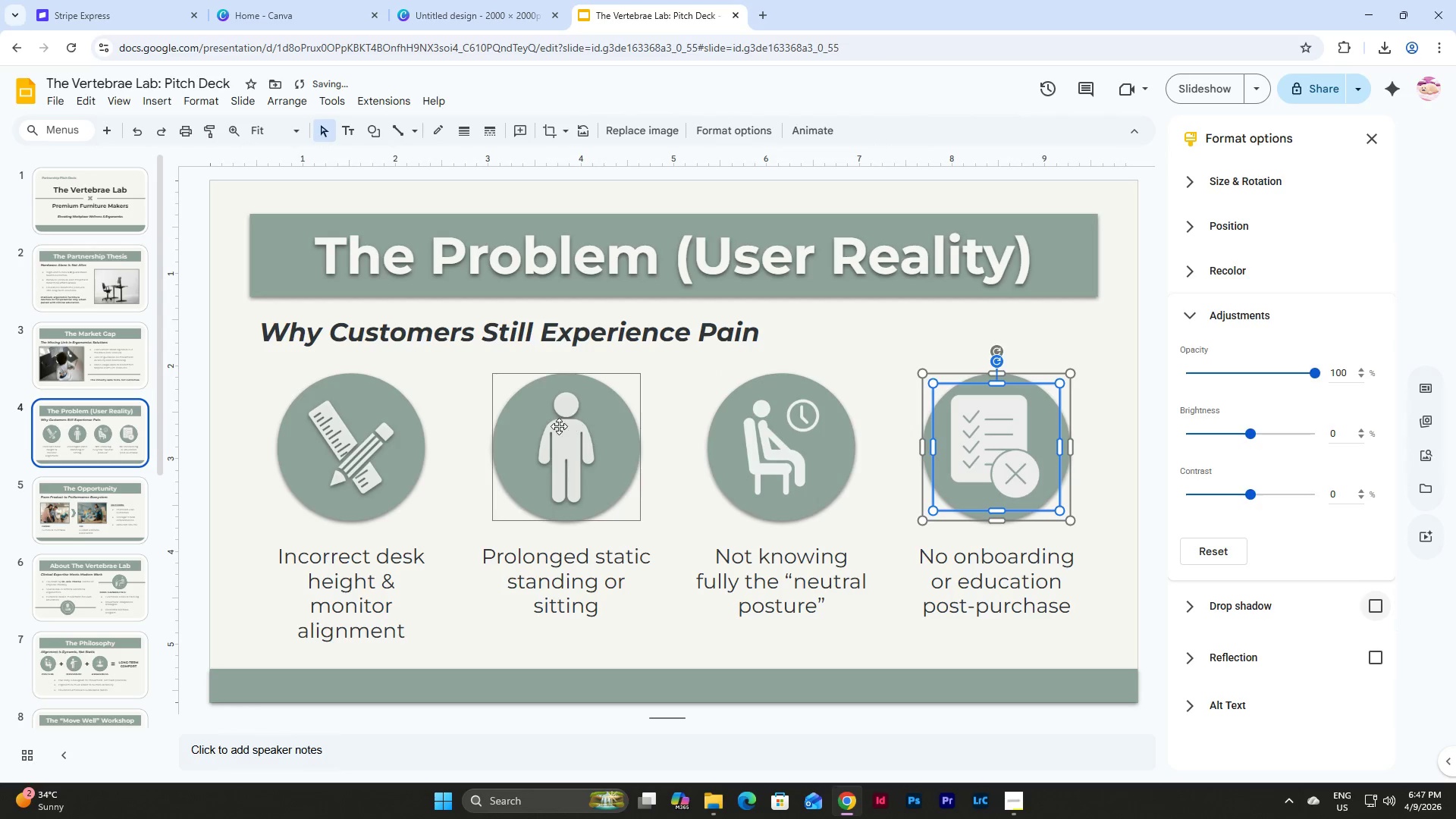 
double_click([585, 439])
 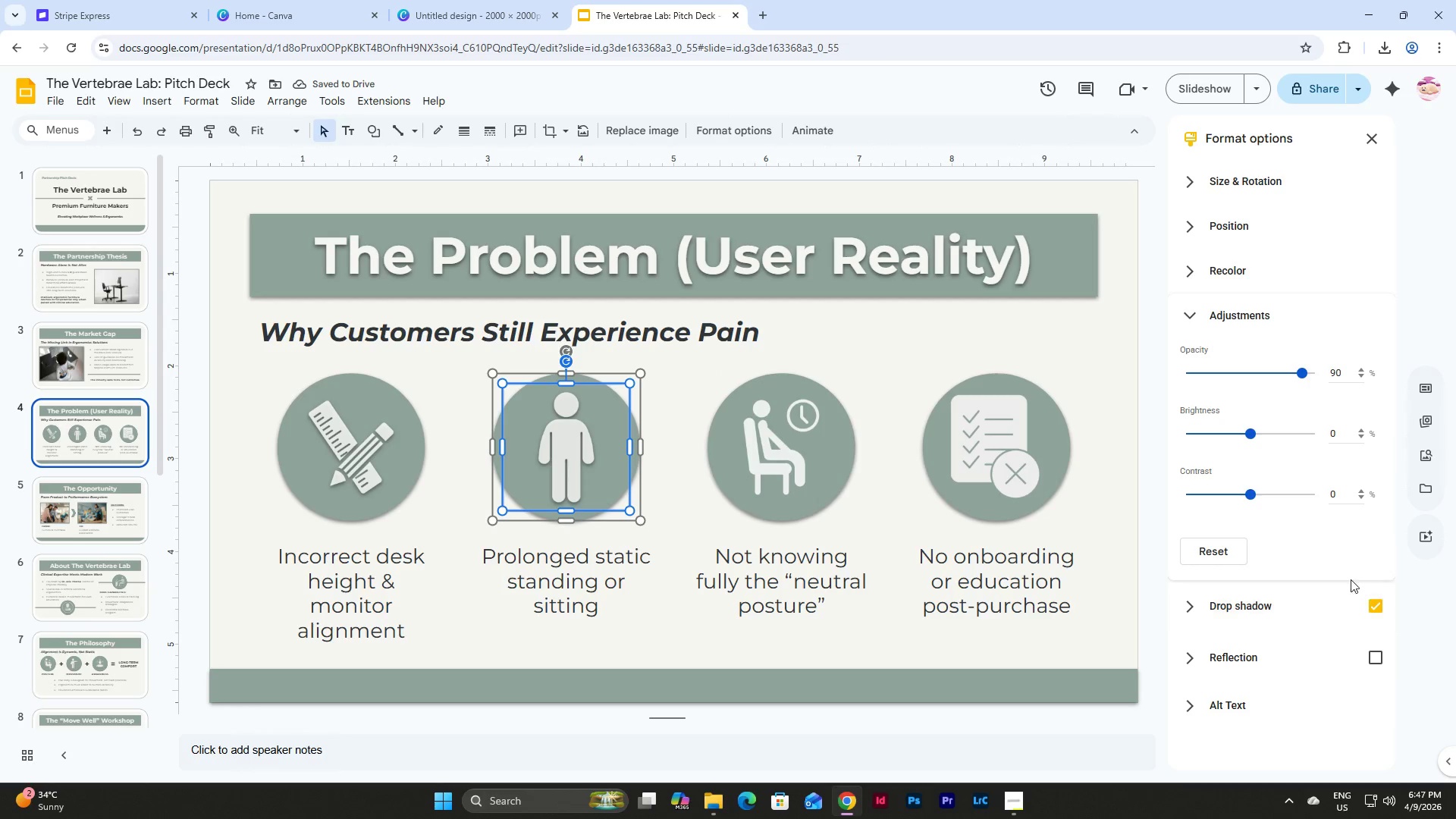 
left_click([1369, 601])
 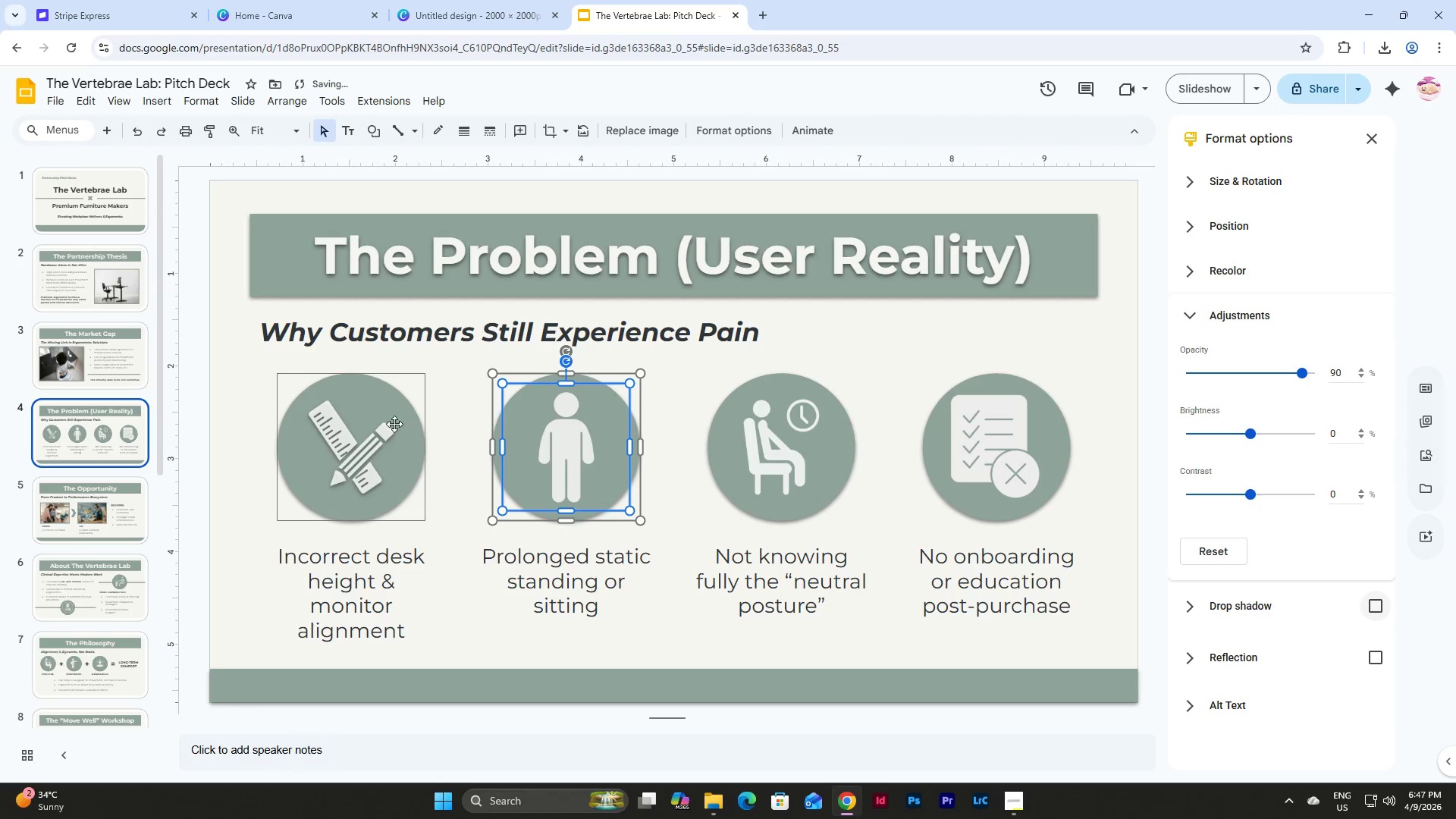 
left_click([378, 426])
 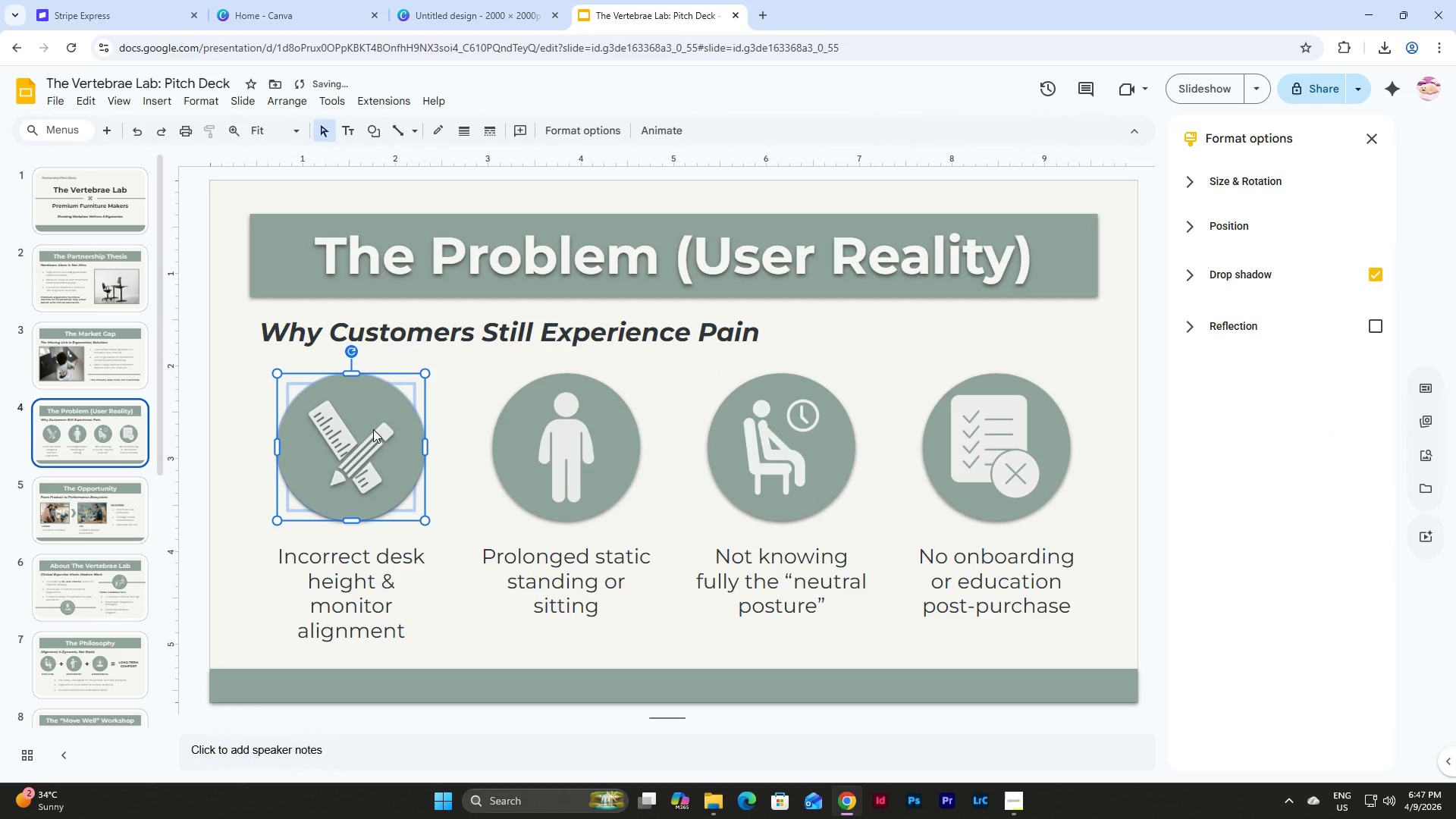 
left_click([373, 429])
 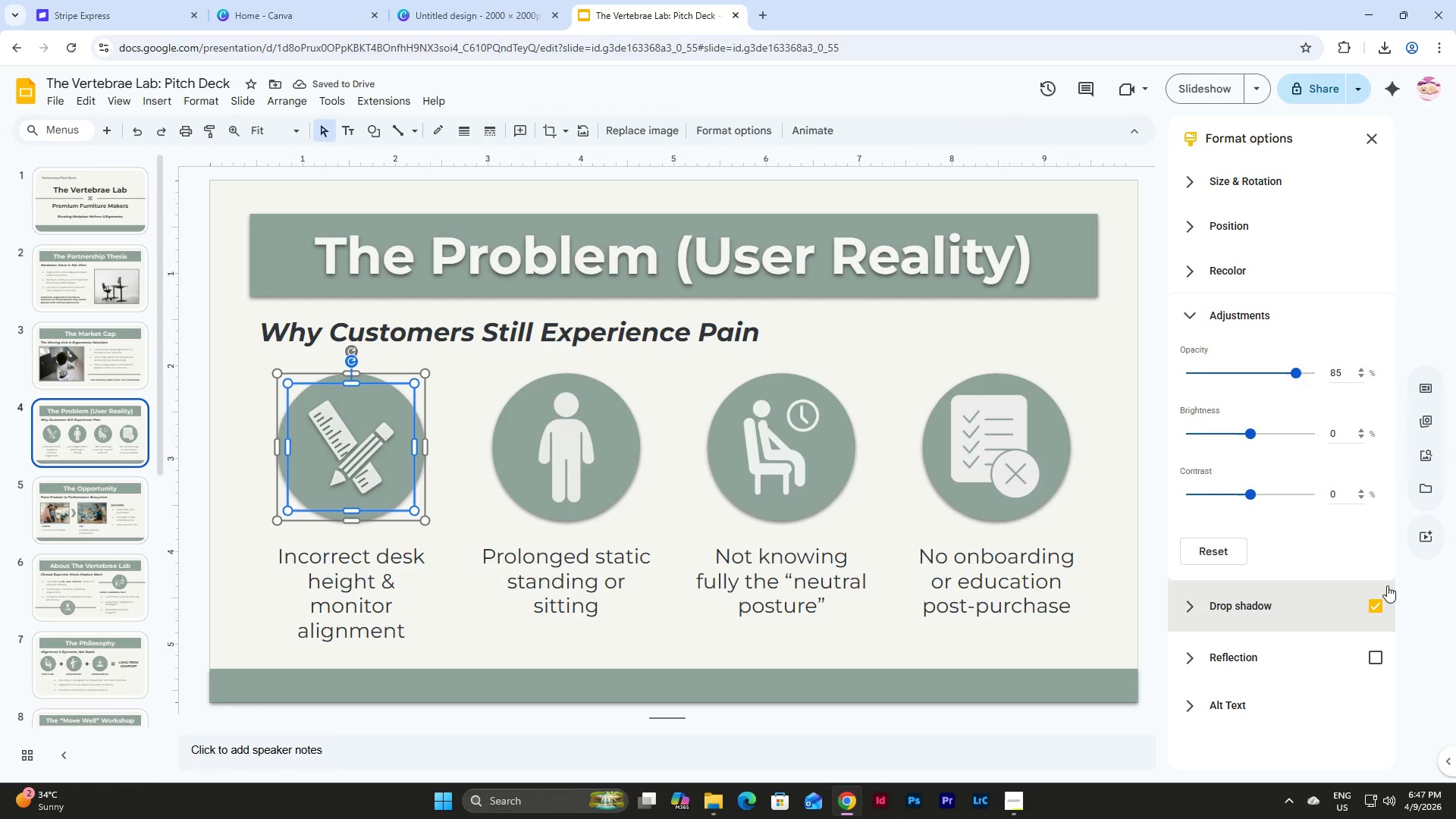 
left_click([1377, 609])
 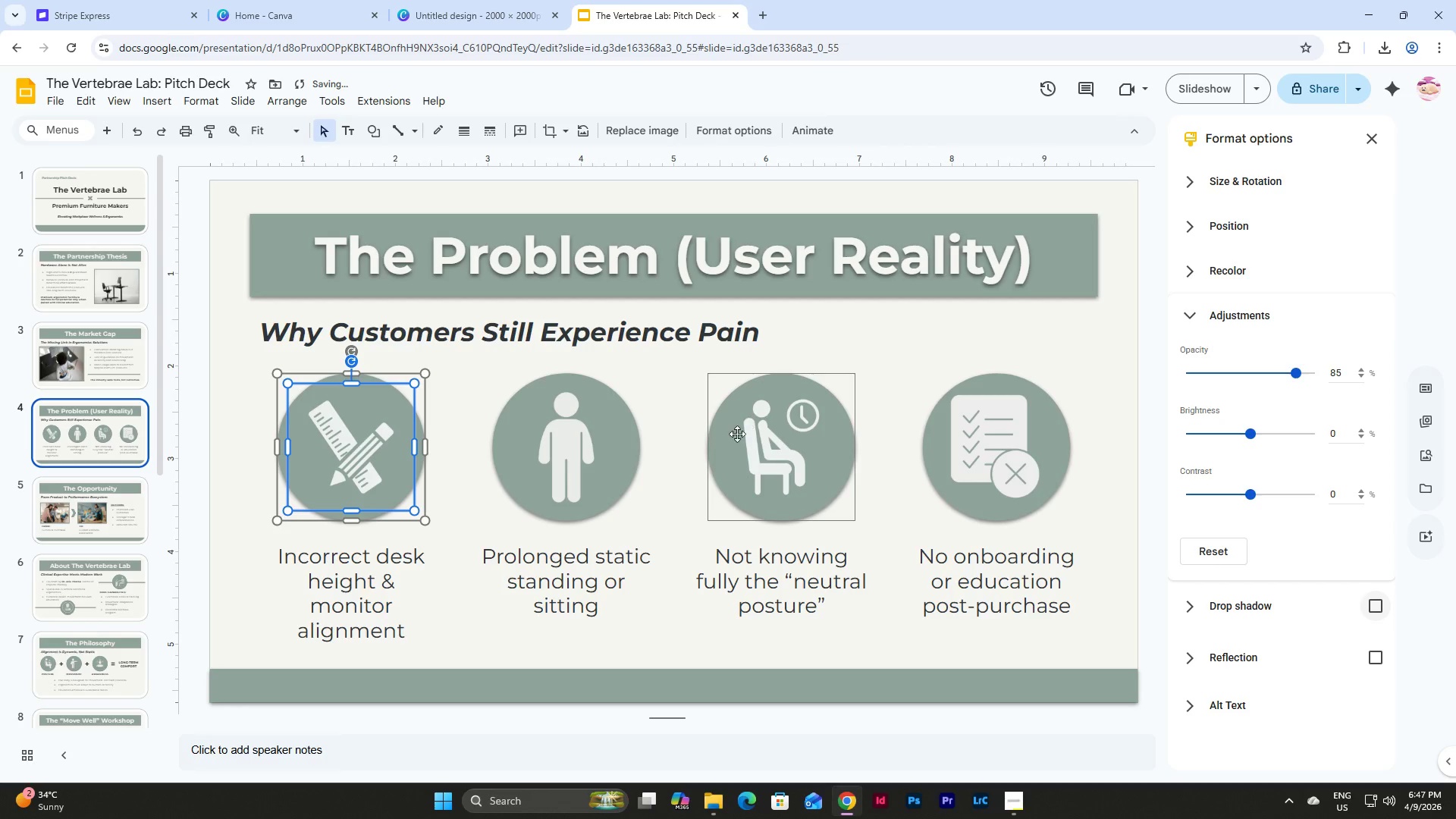 
left_click([565, 422])
 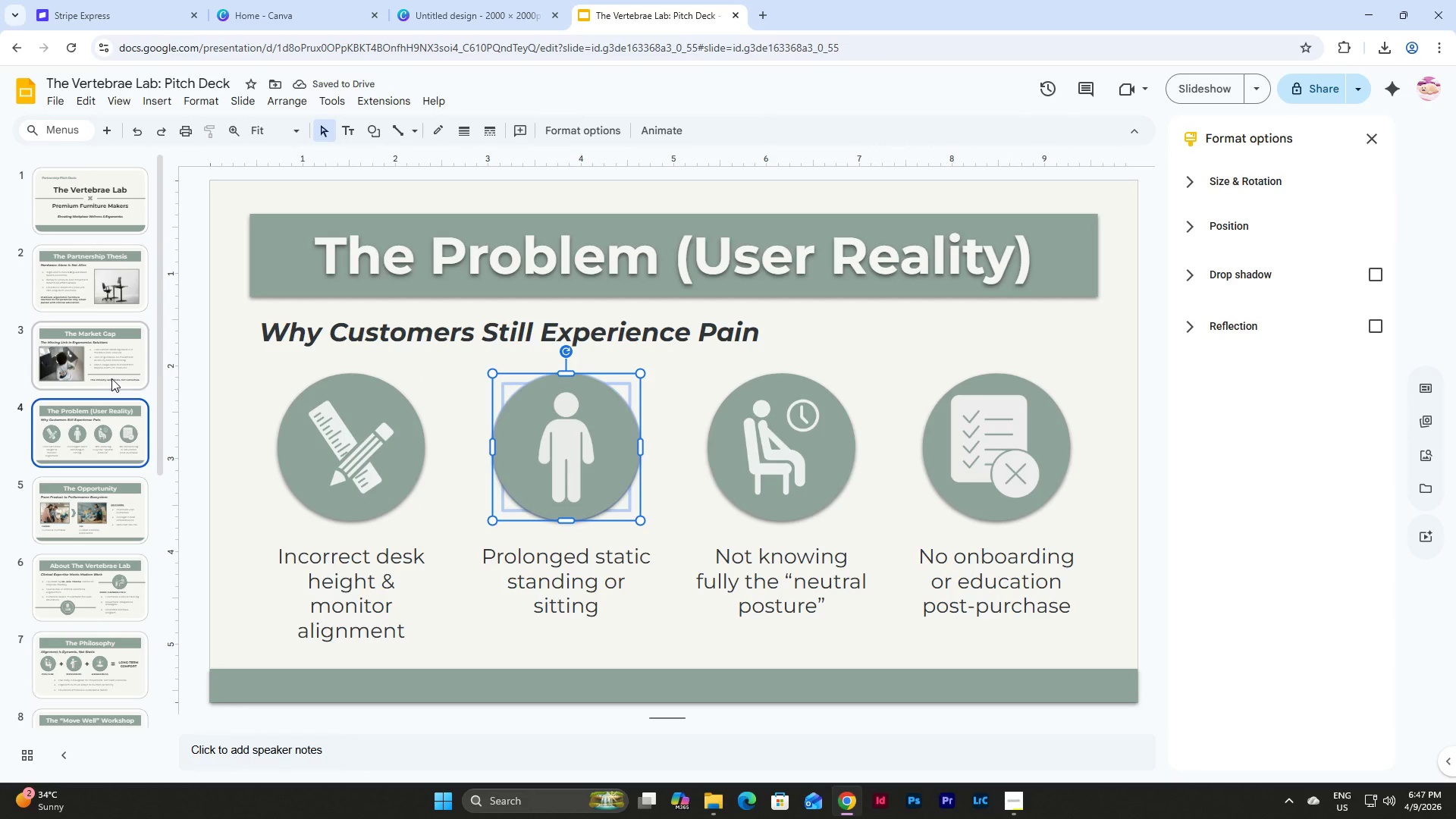 
left_click([115, 507])
 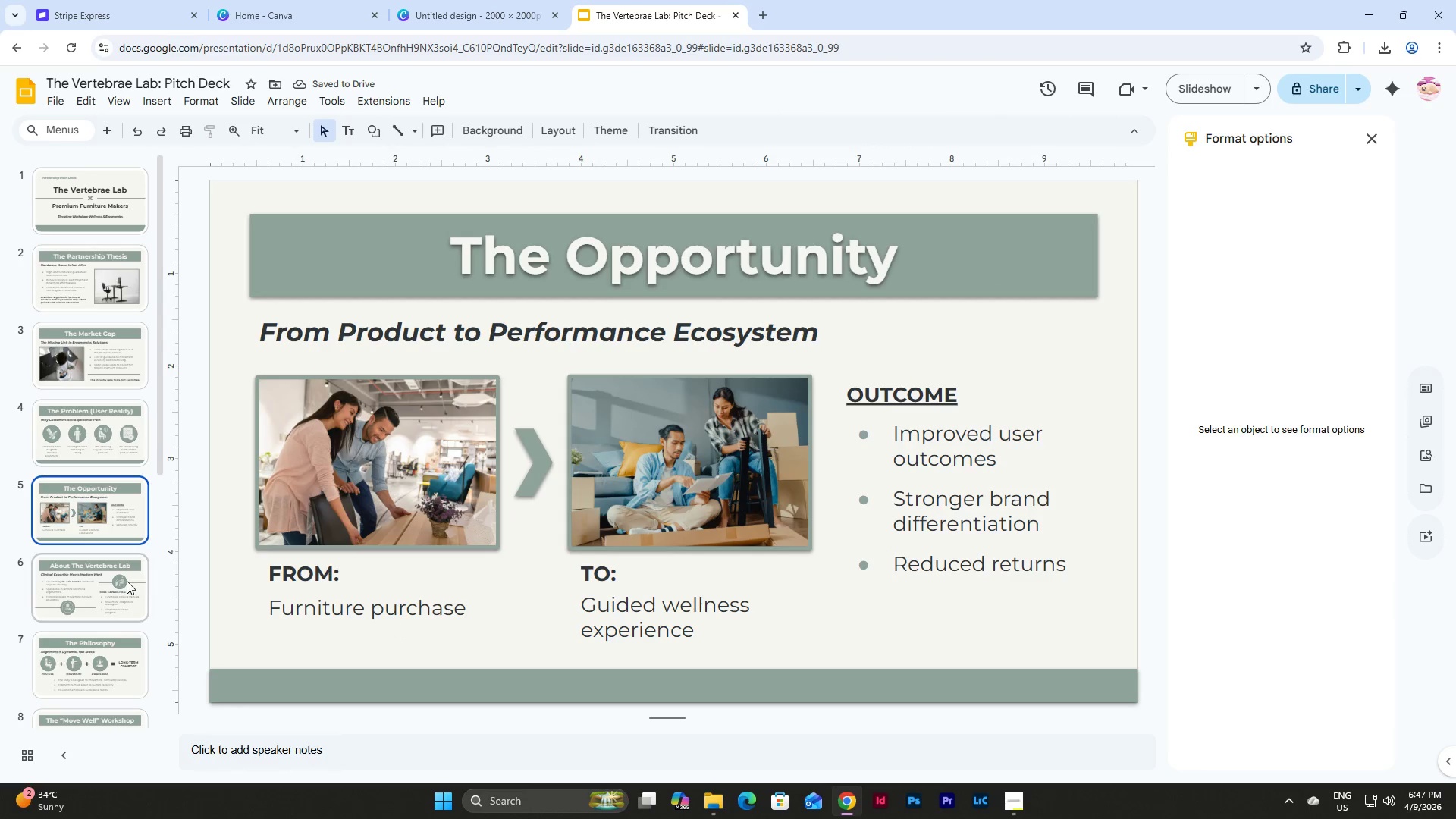 
left_click([122, 581])
 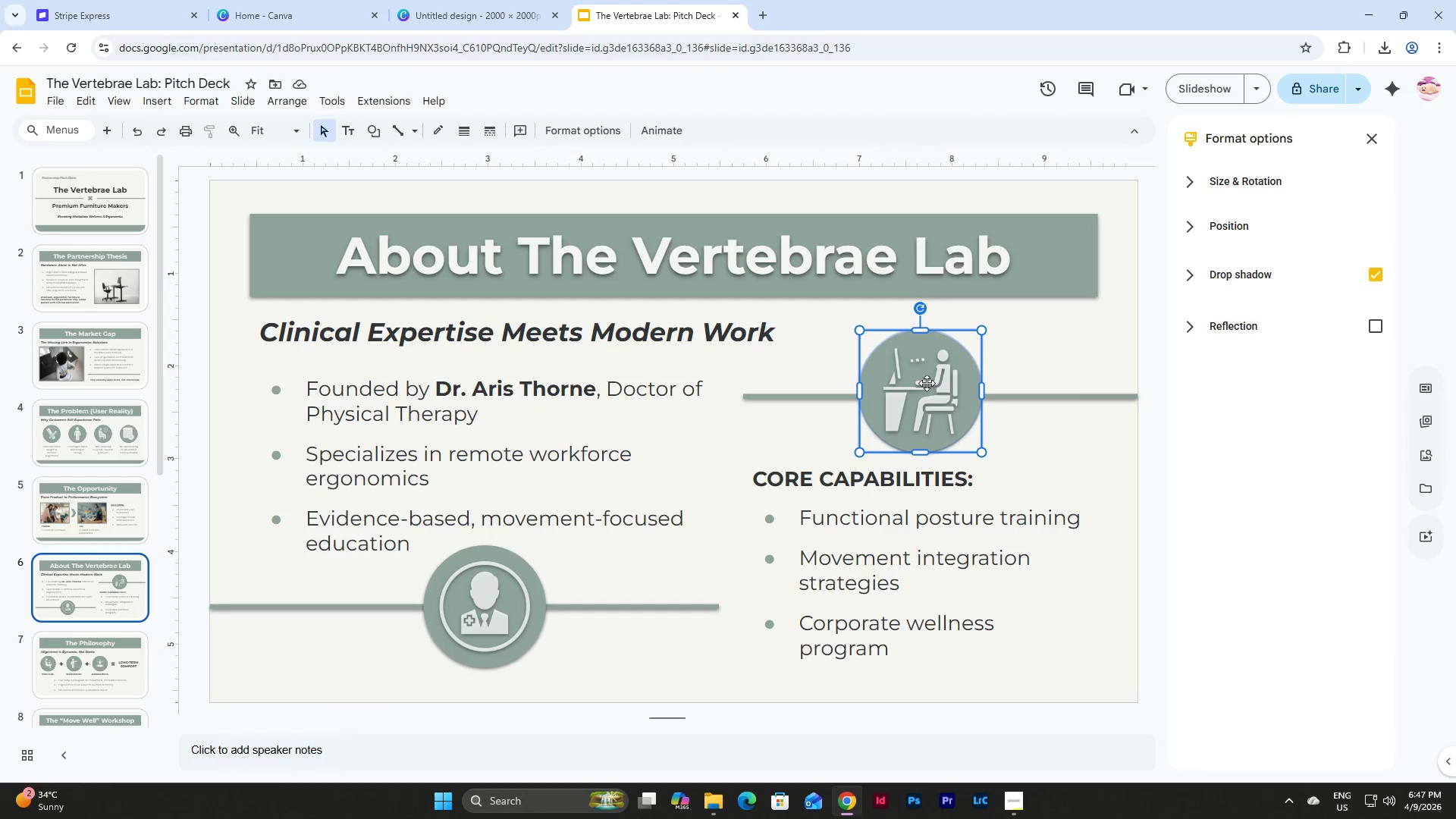 
double_click([937, 400])
 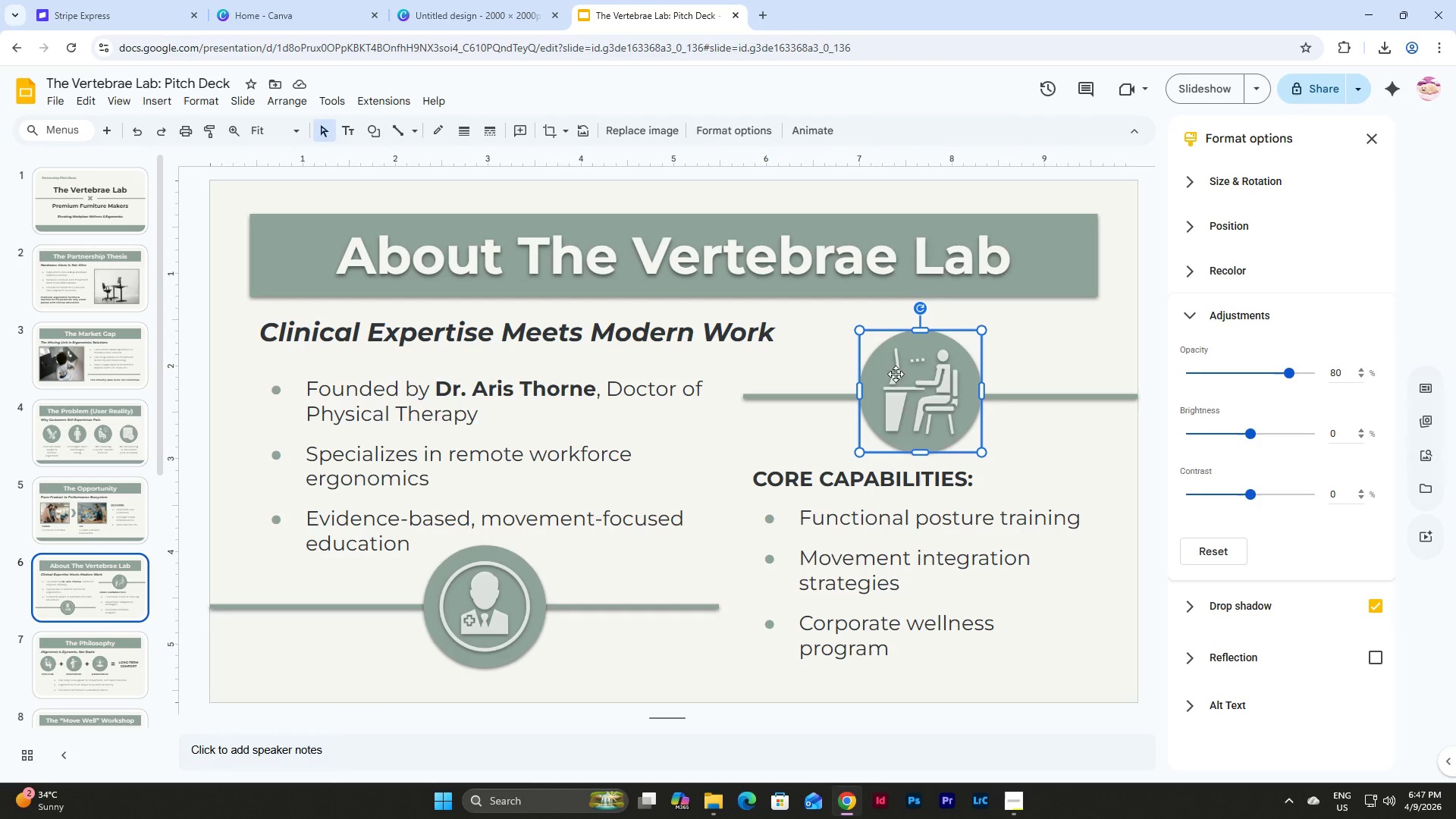 
double_click([931, 387])
 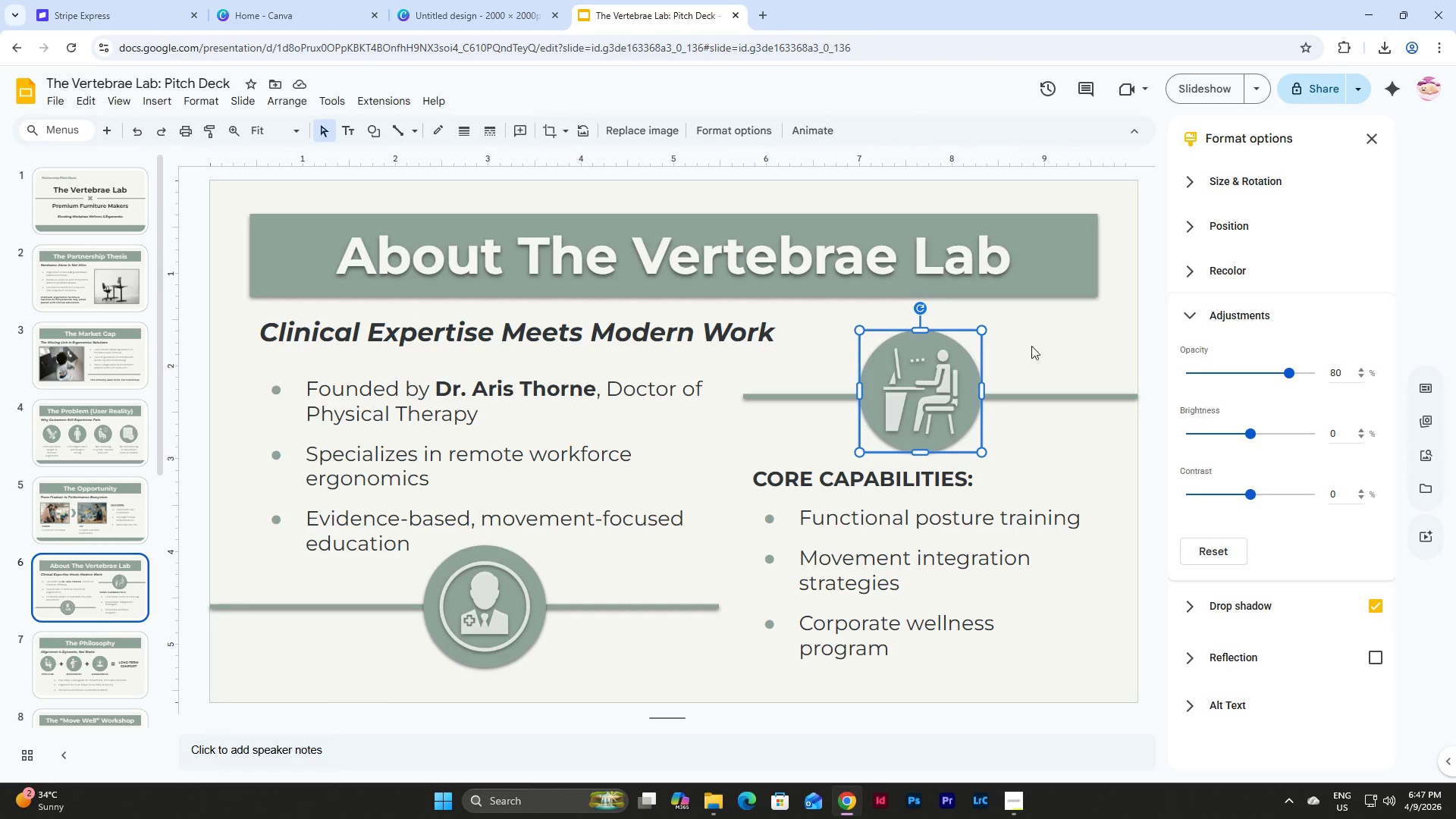 
triple_click([1067, 345])
 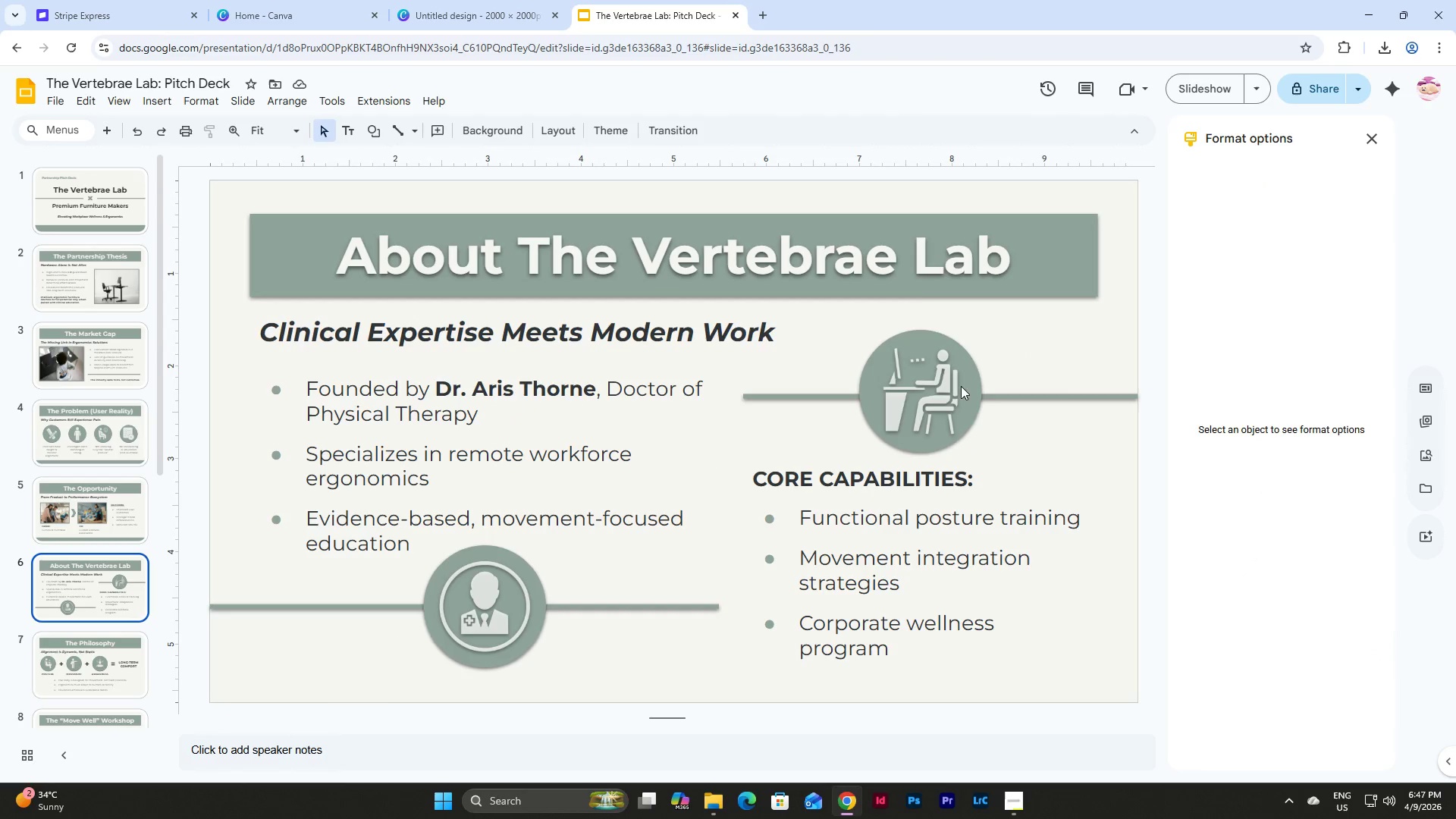 
triple_click([959, 388])
 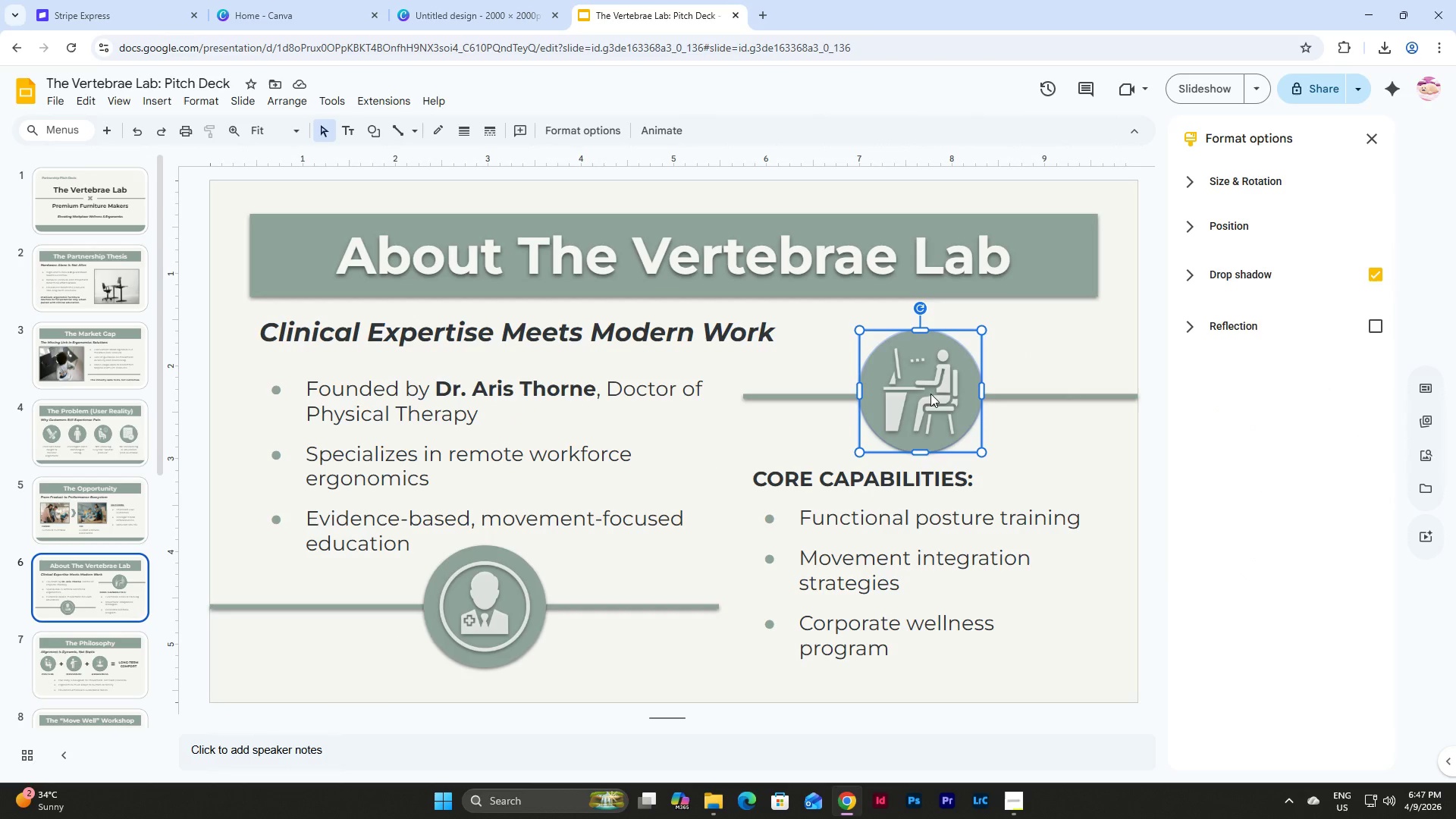 
triple_click([930, 394])
 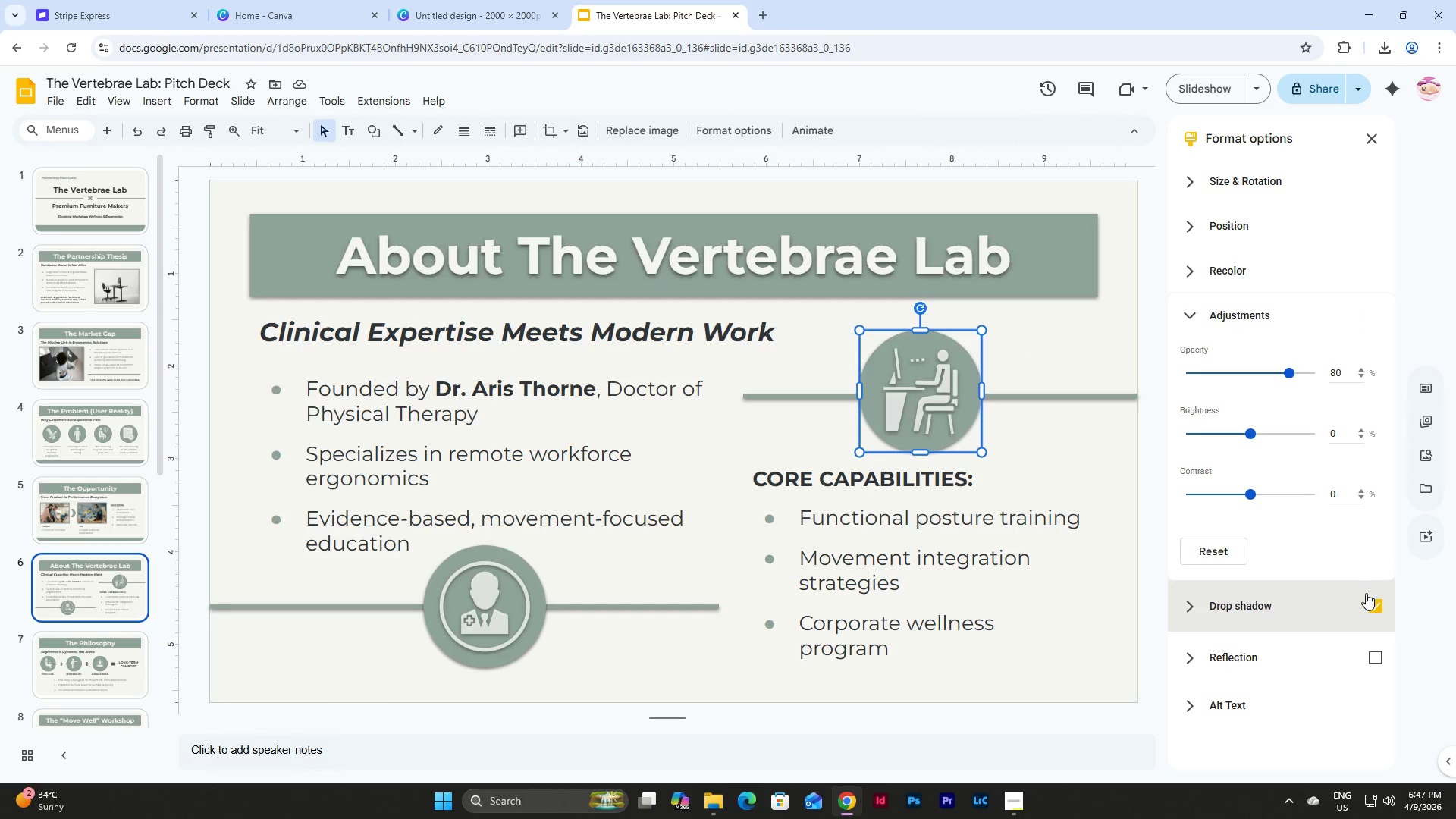 
left_click([1367, 598])
 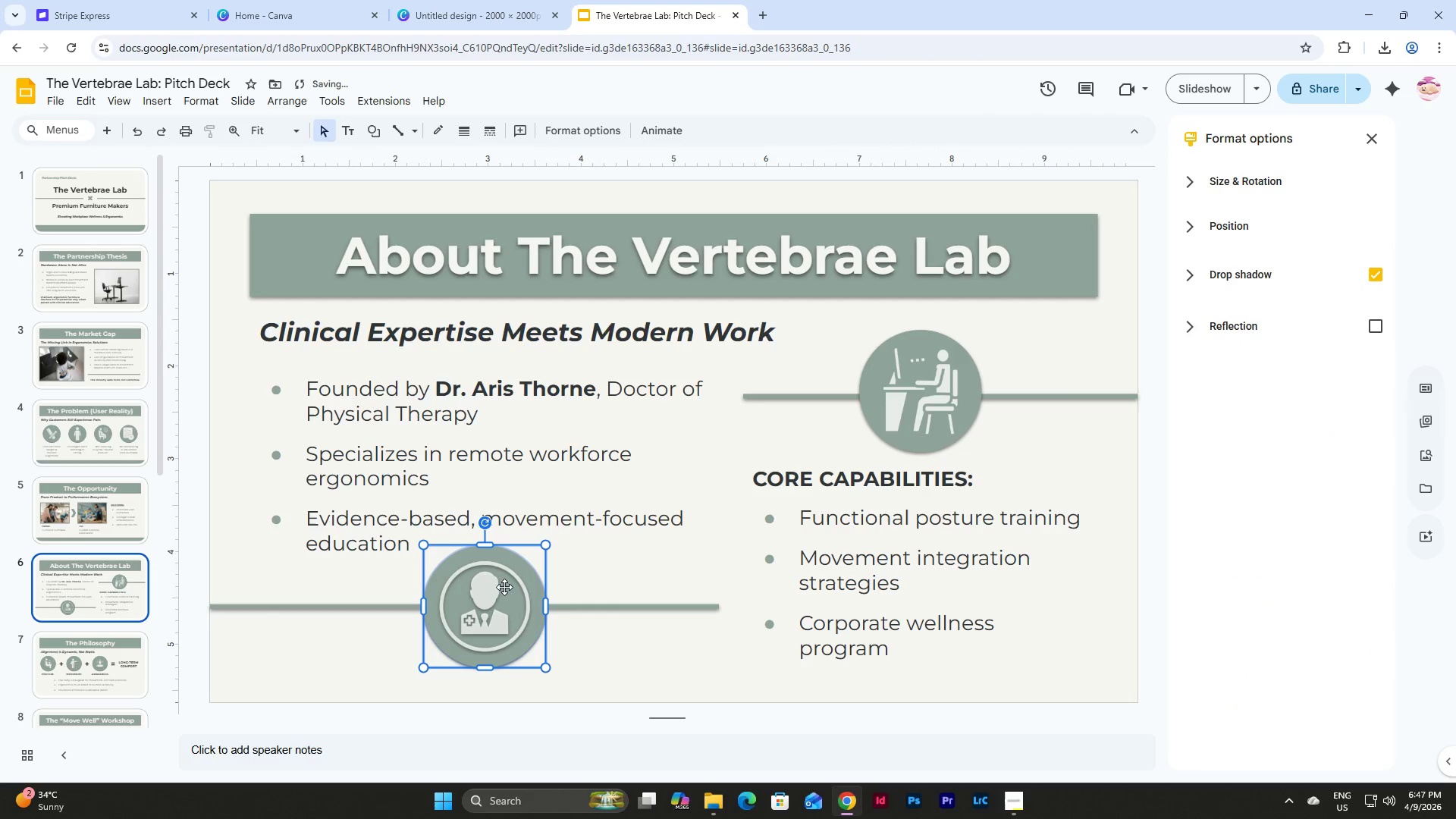 
double_click([515, 587])
 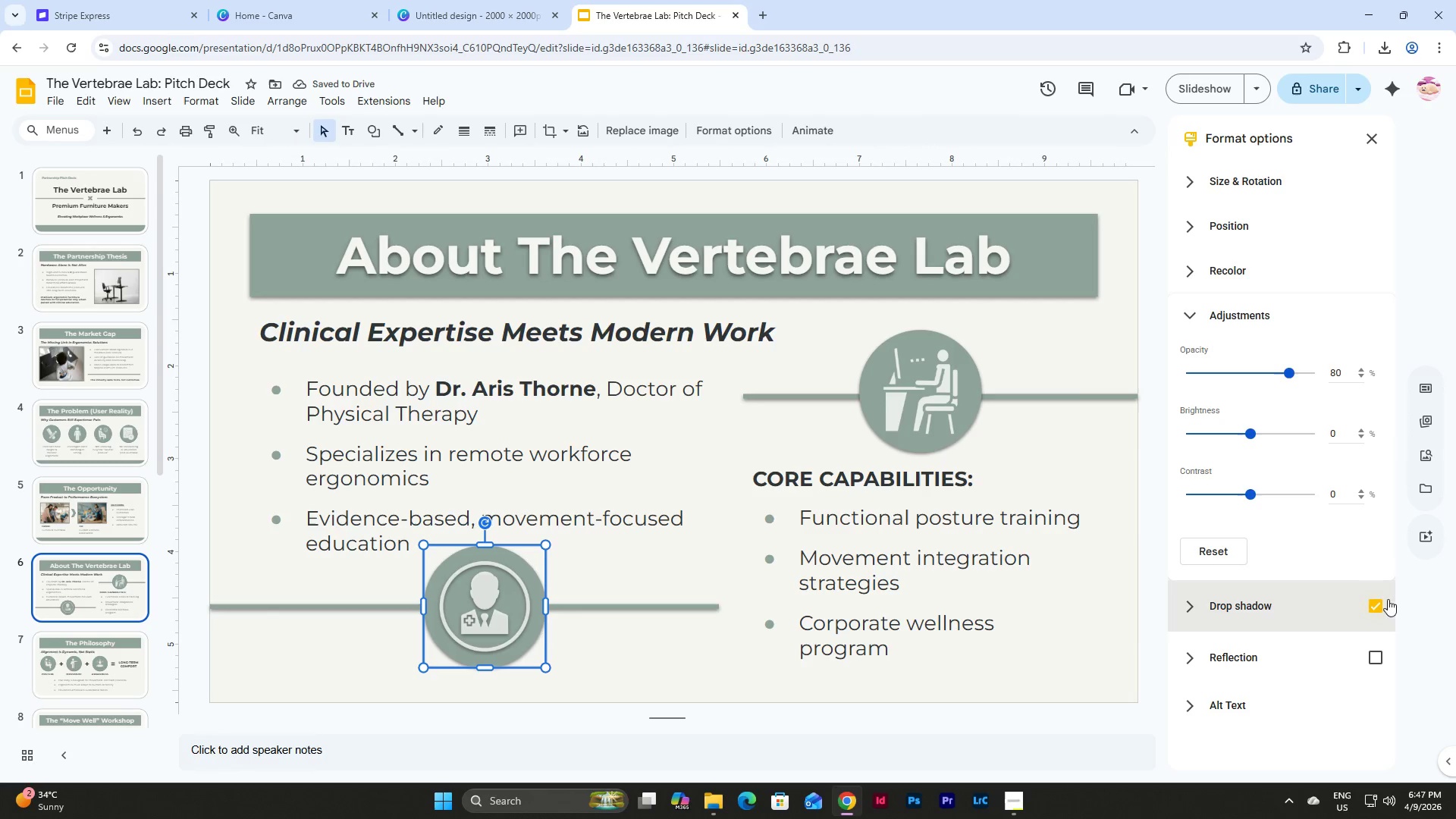 
left_click([1382, 604])
 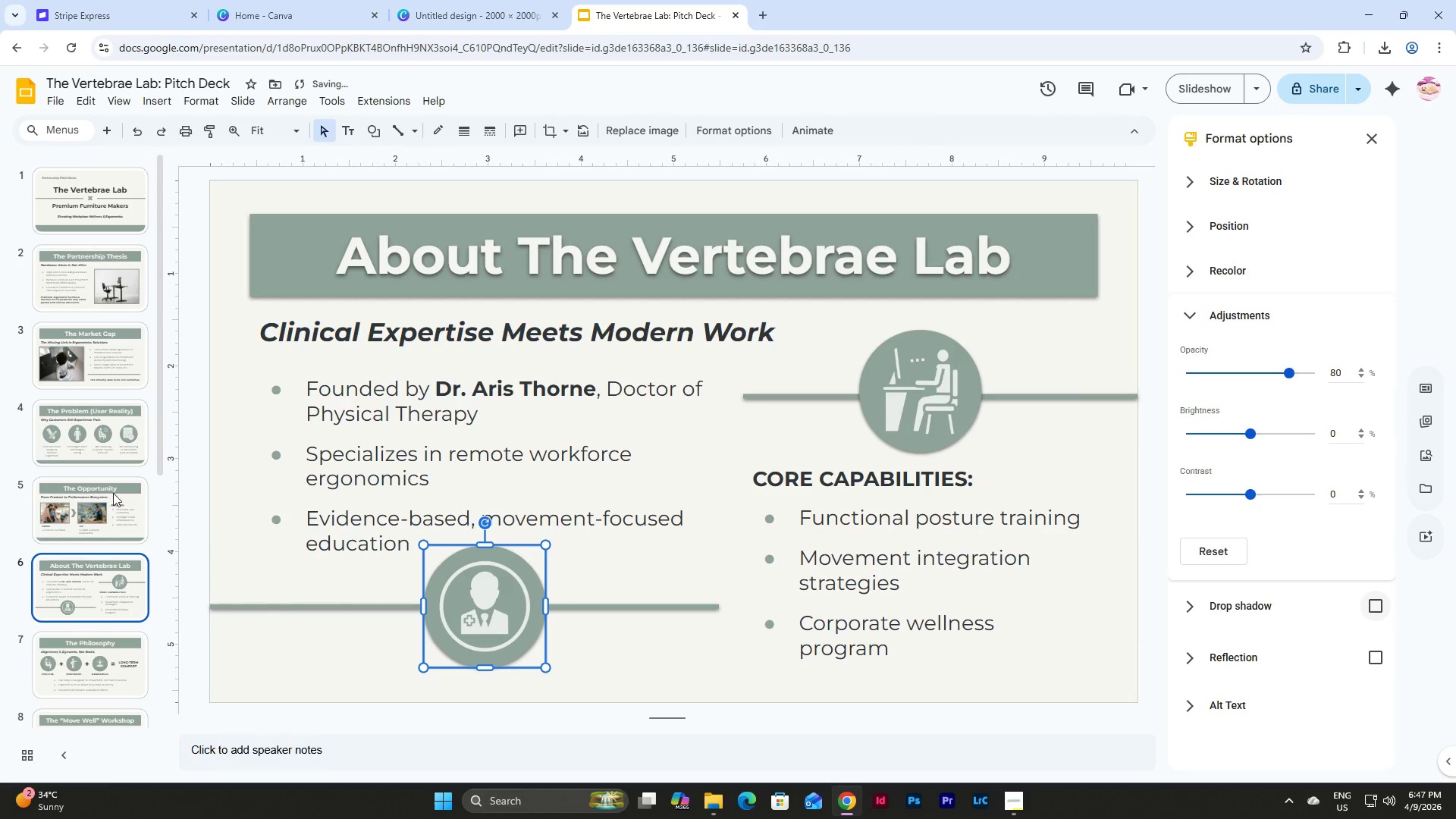 
scroll: coordinate [102, 489], scroll_direction: down, amount: 2.0
 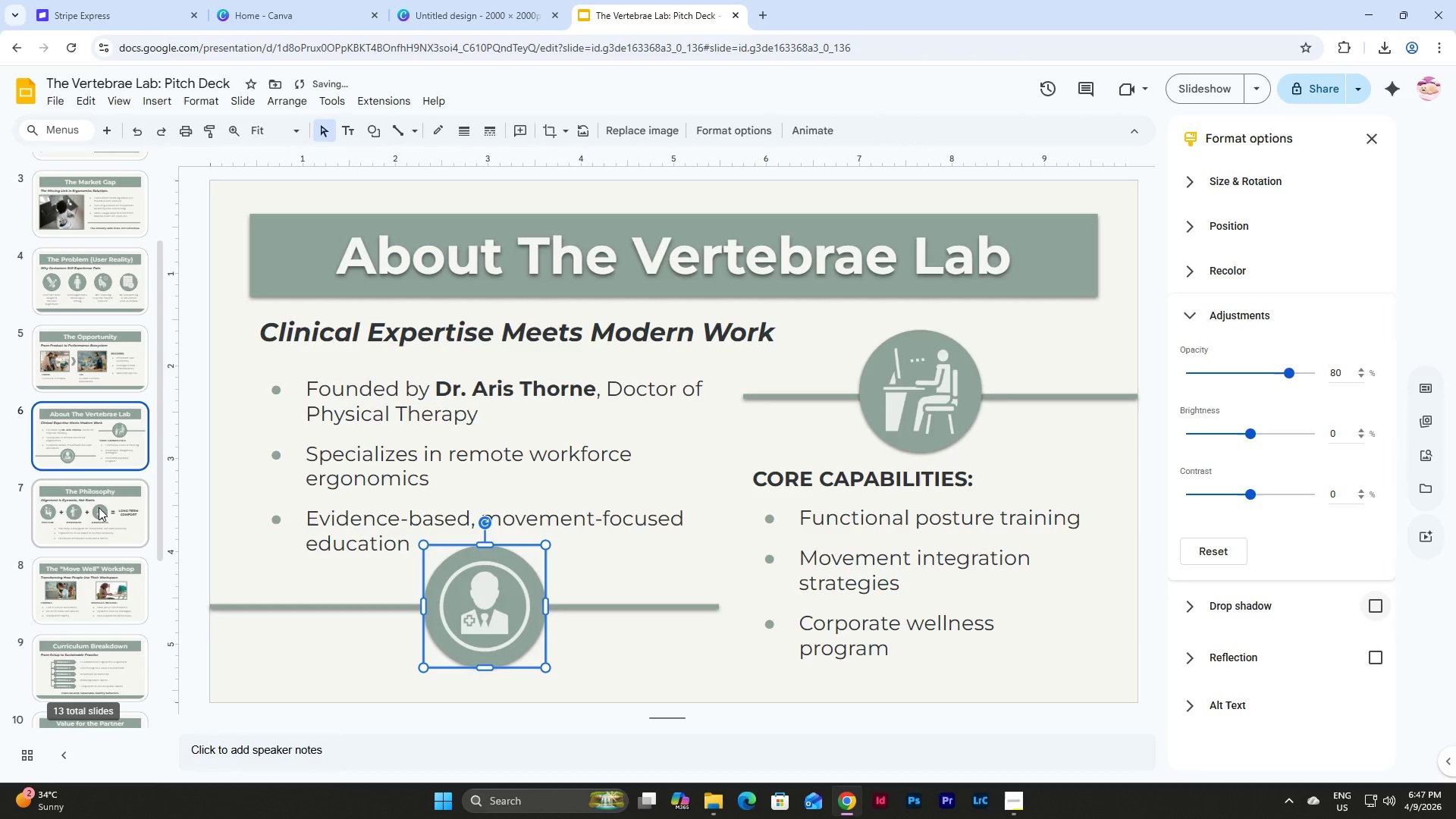 
left_click([99, 507])
 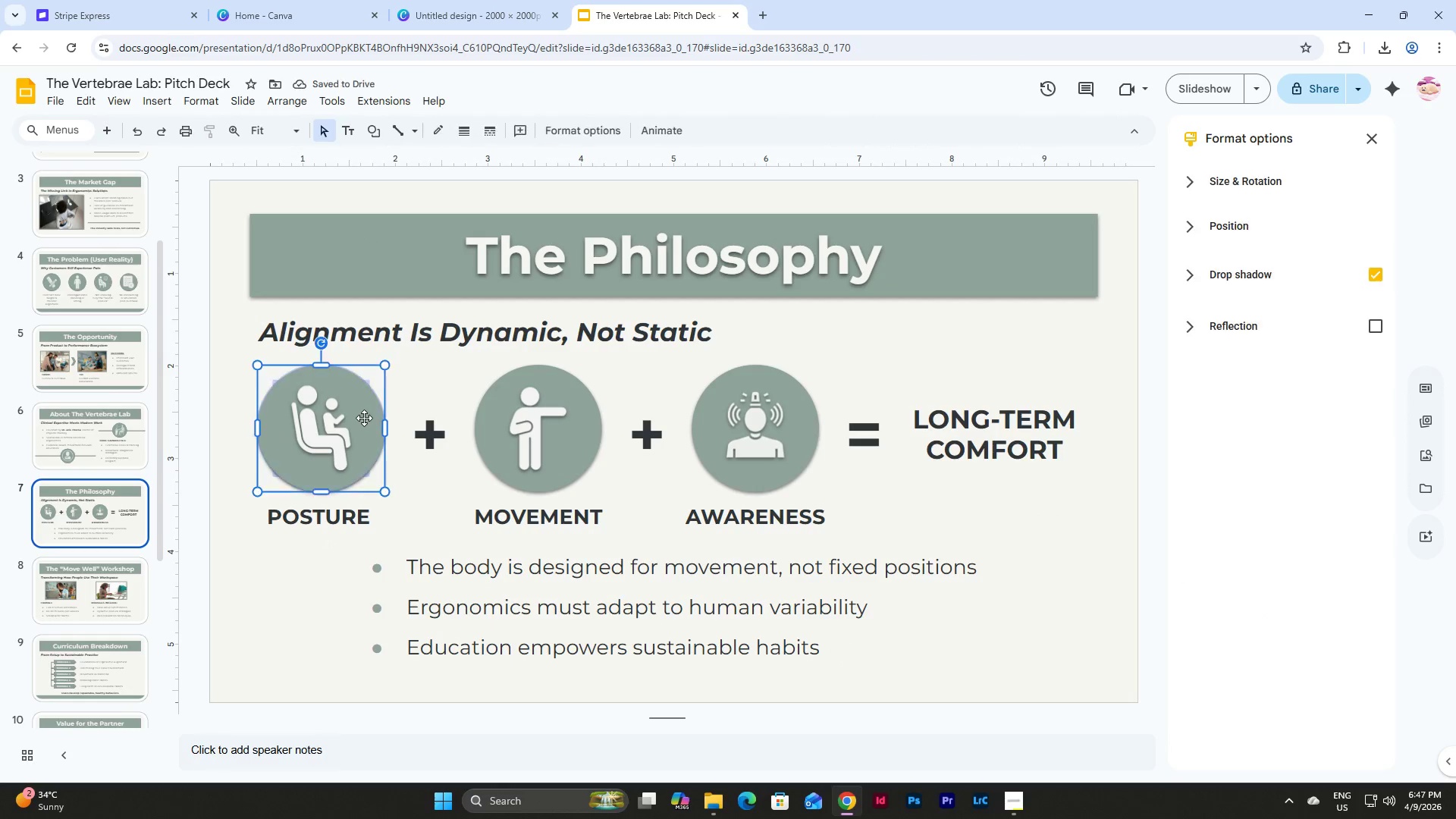 
double_click([330, 428])
 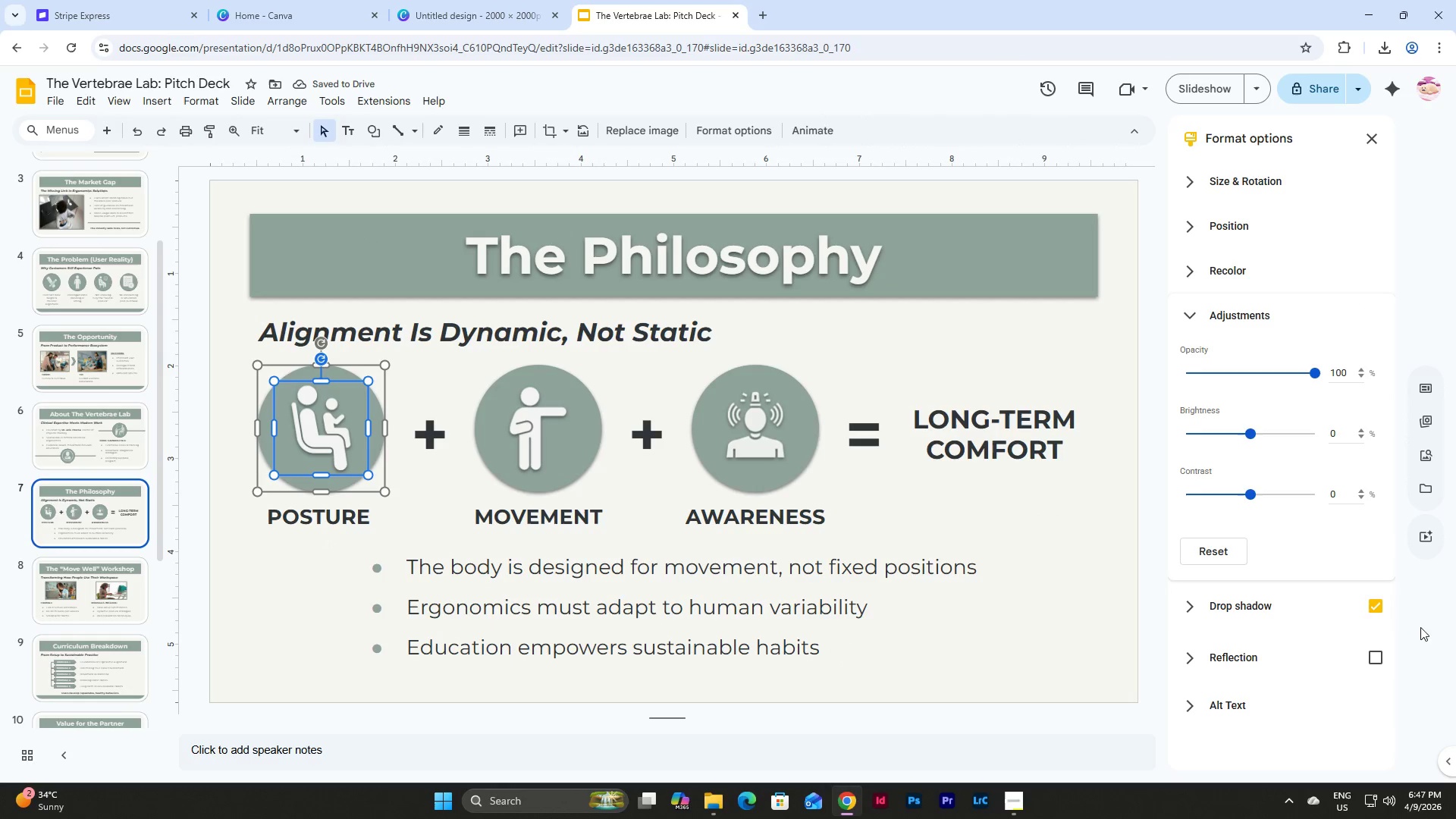 
left_click([1373, 601])
 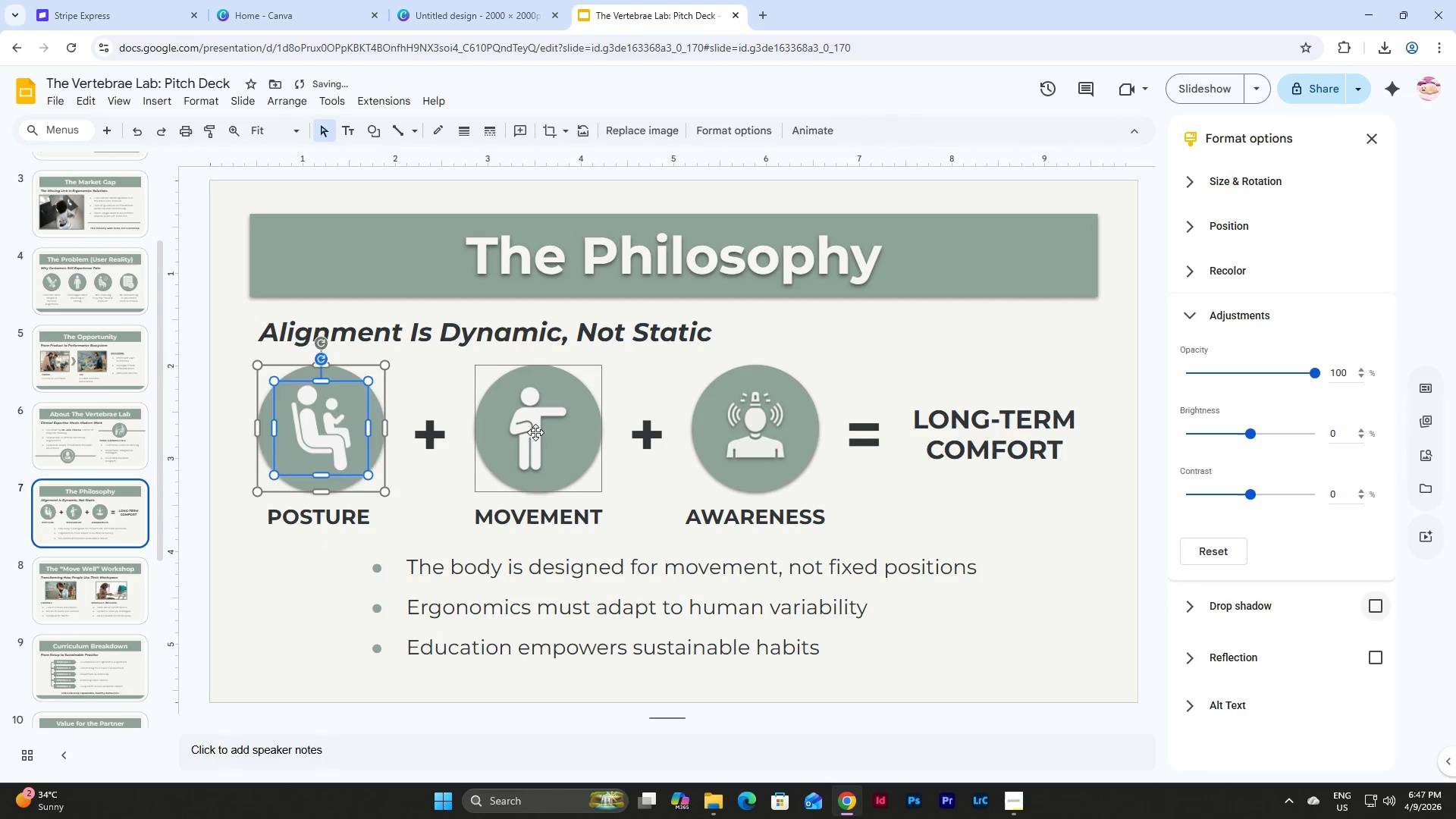 
double_click([531, 417])
 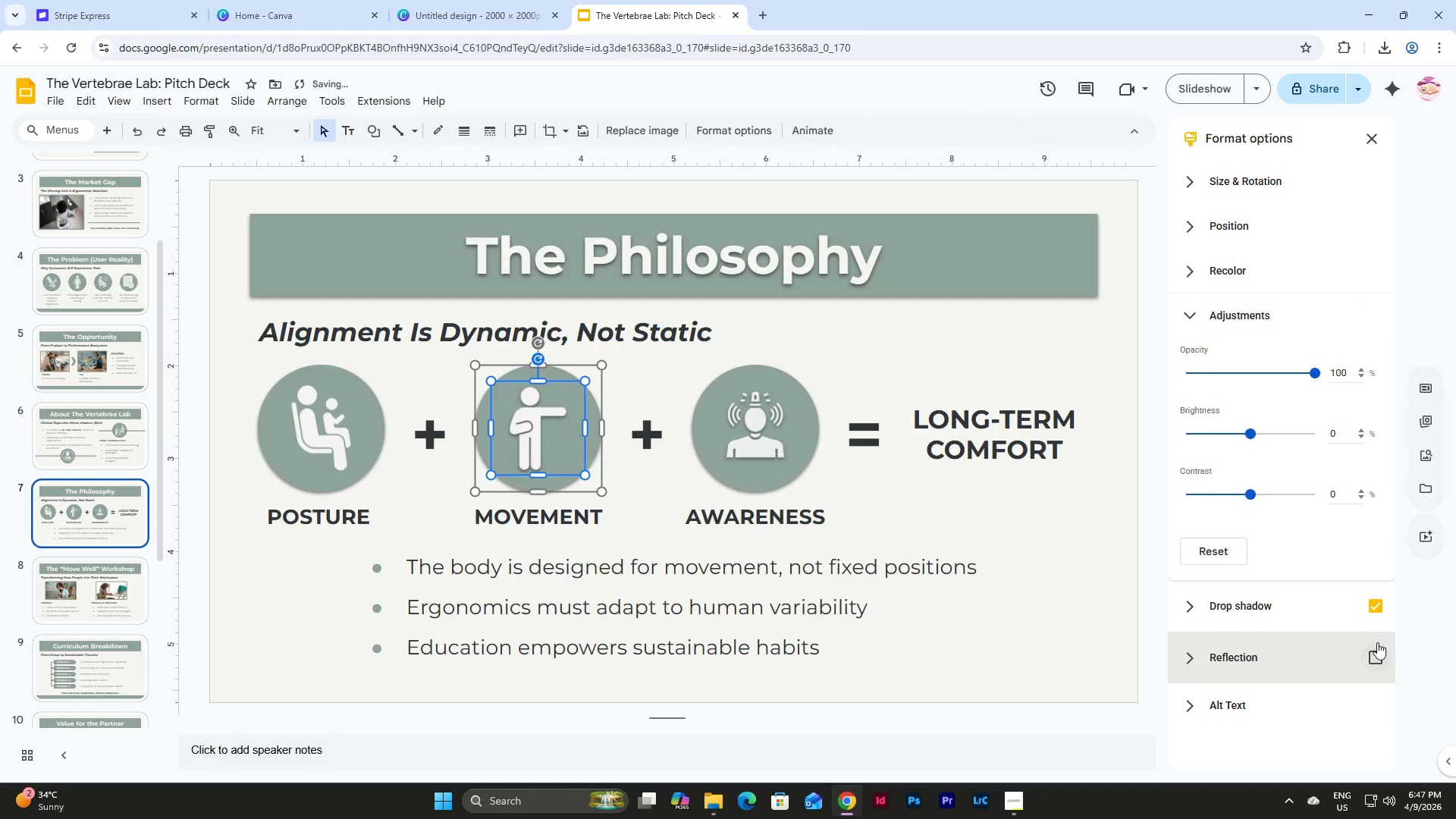 
left_click([1373, 607])
 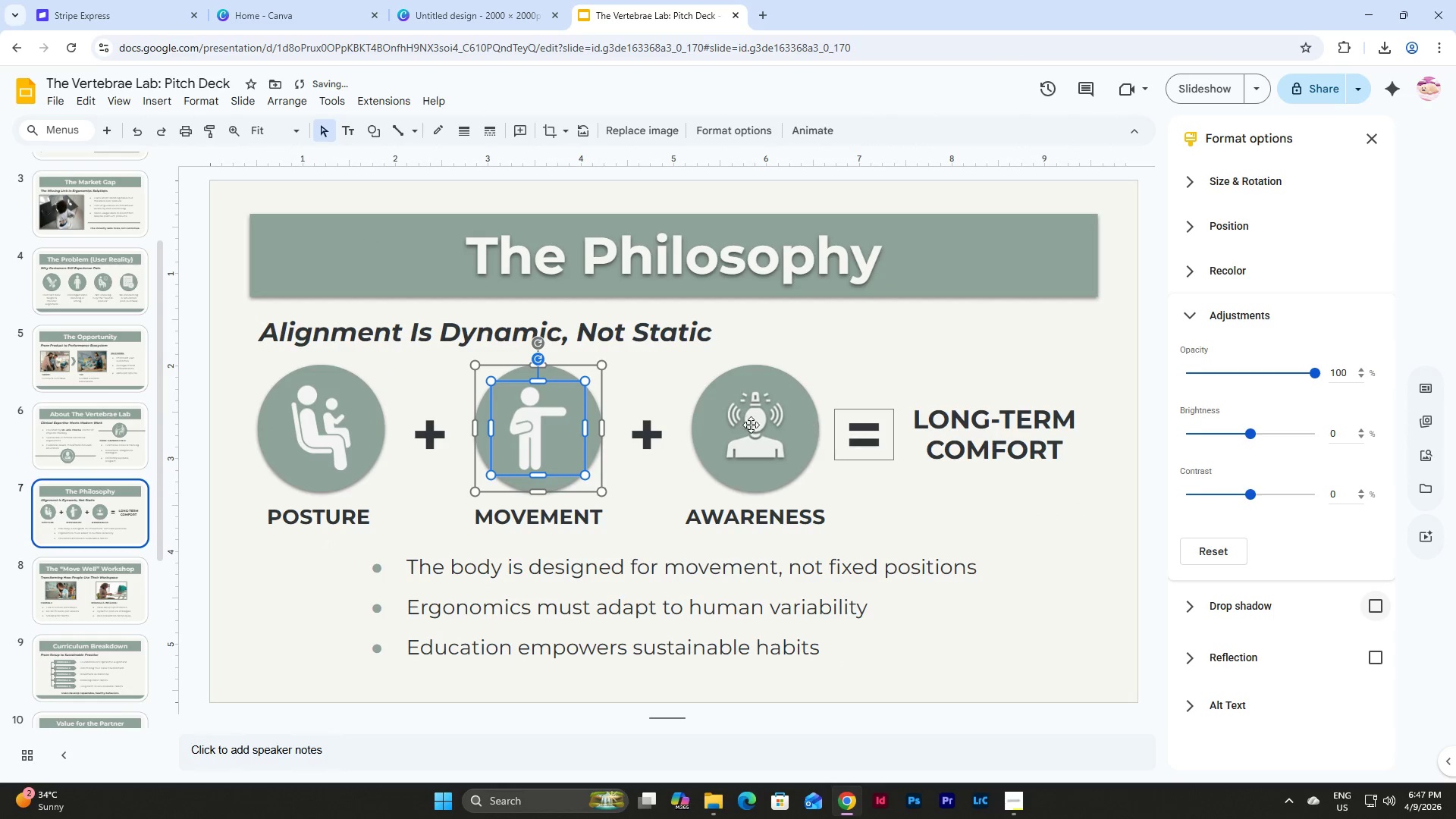 
left_click([750, 425])
 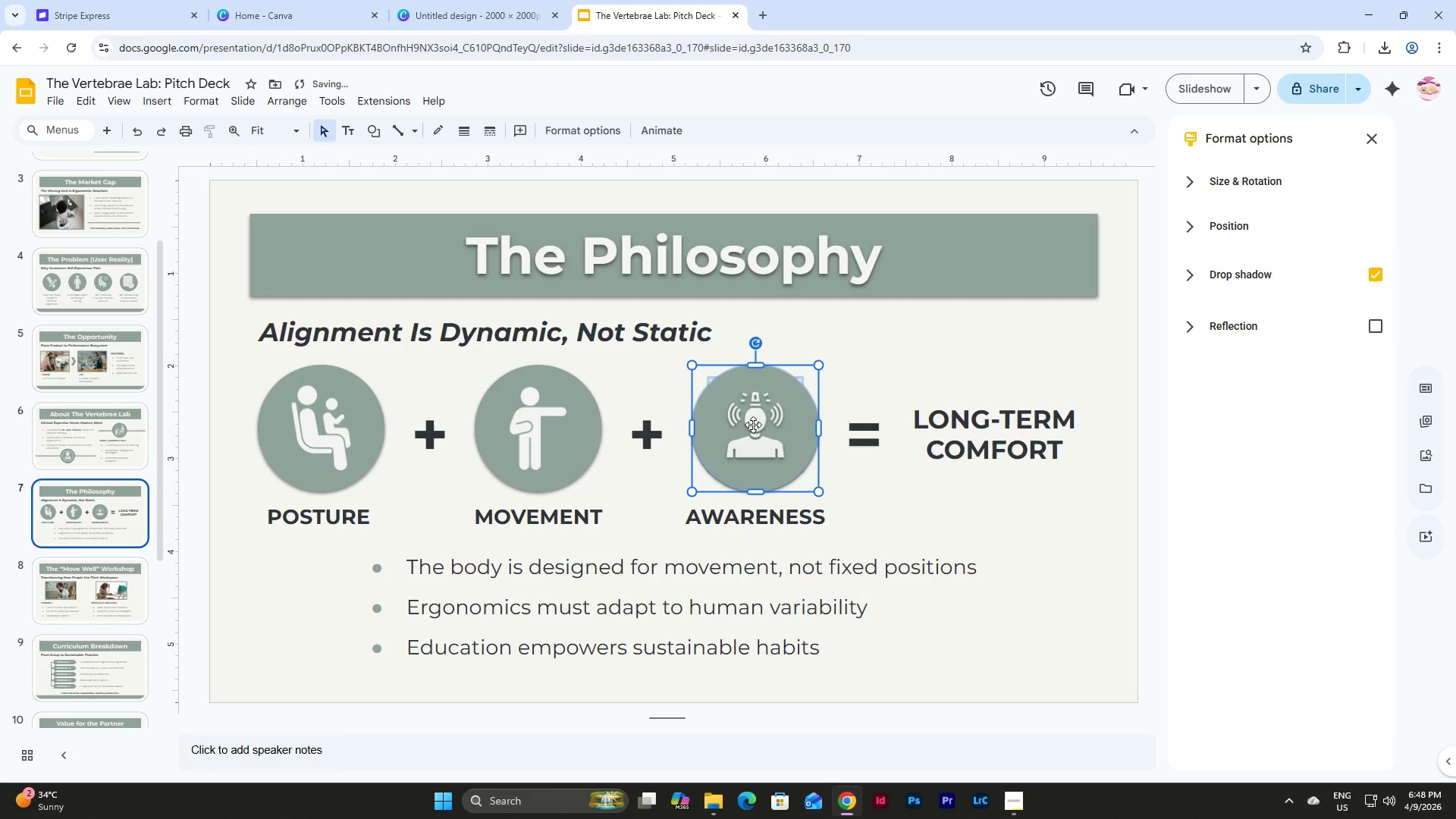 
left_click([753, 425])
 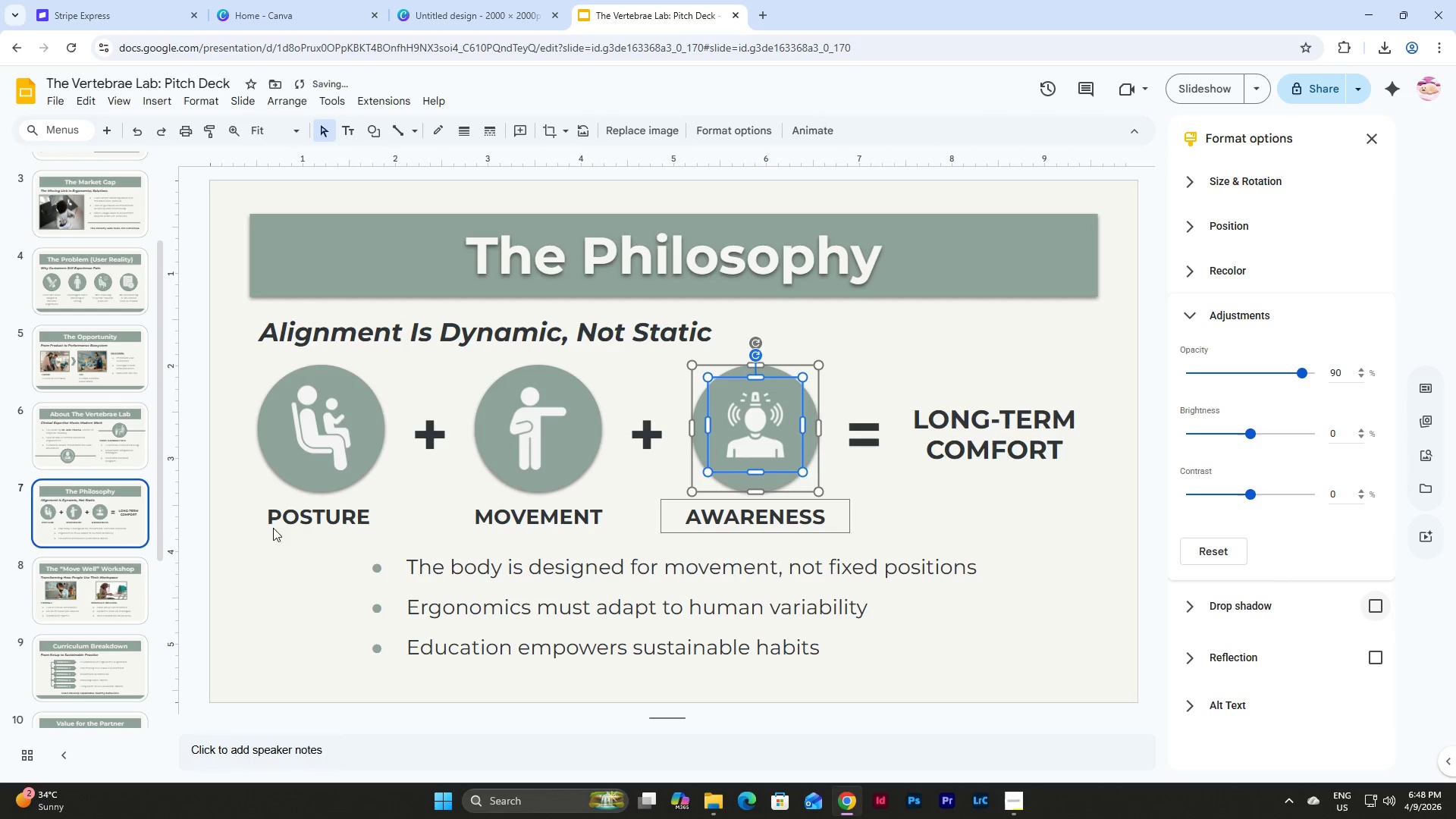 
scroll: coordinate [68, 496], scroll_direction: down, amount: 3.0
 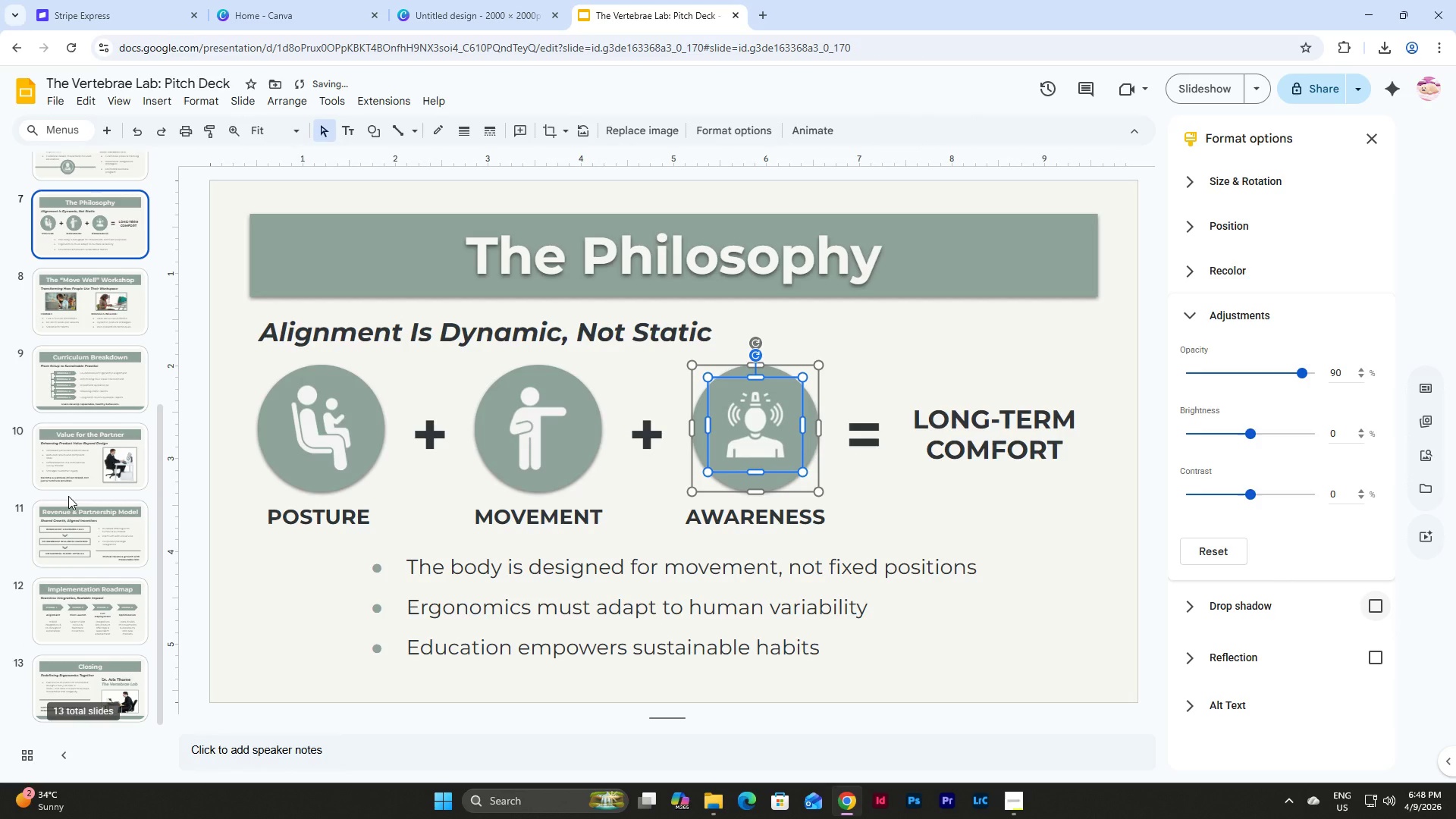 
scroll: coordinate [70, 496], scroll_direction: up, amount: 15.0
 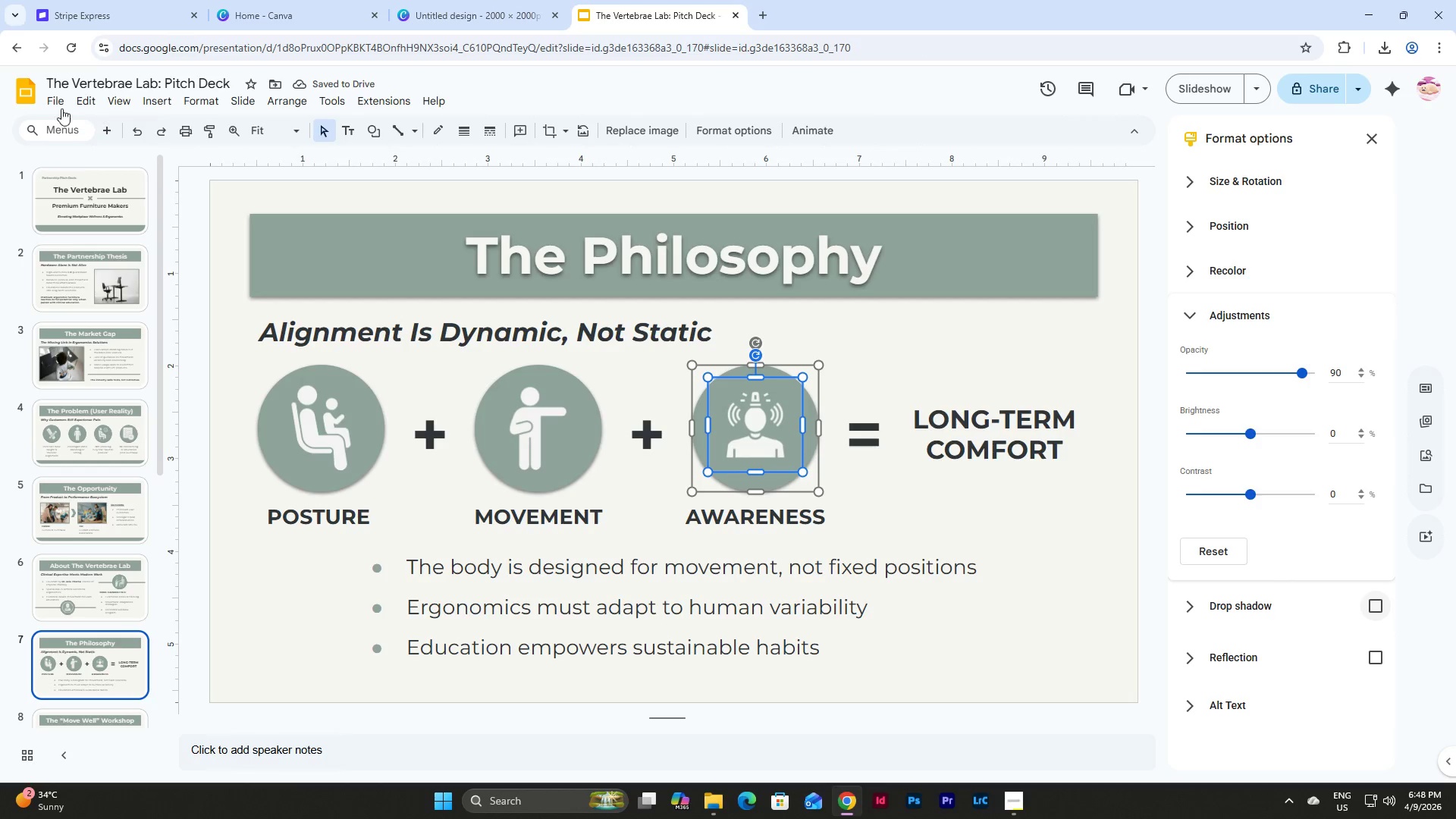 
left_click([55, 102])
 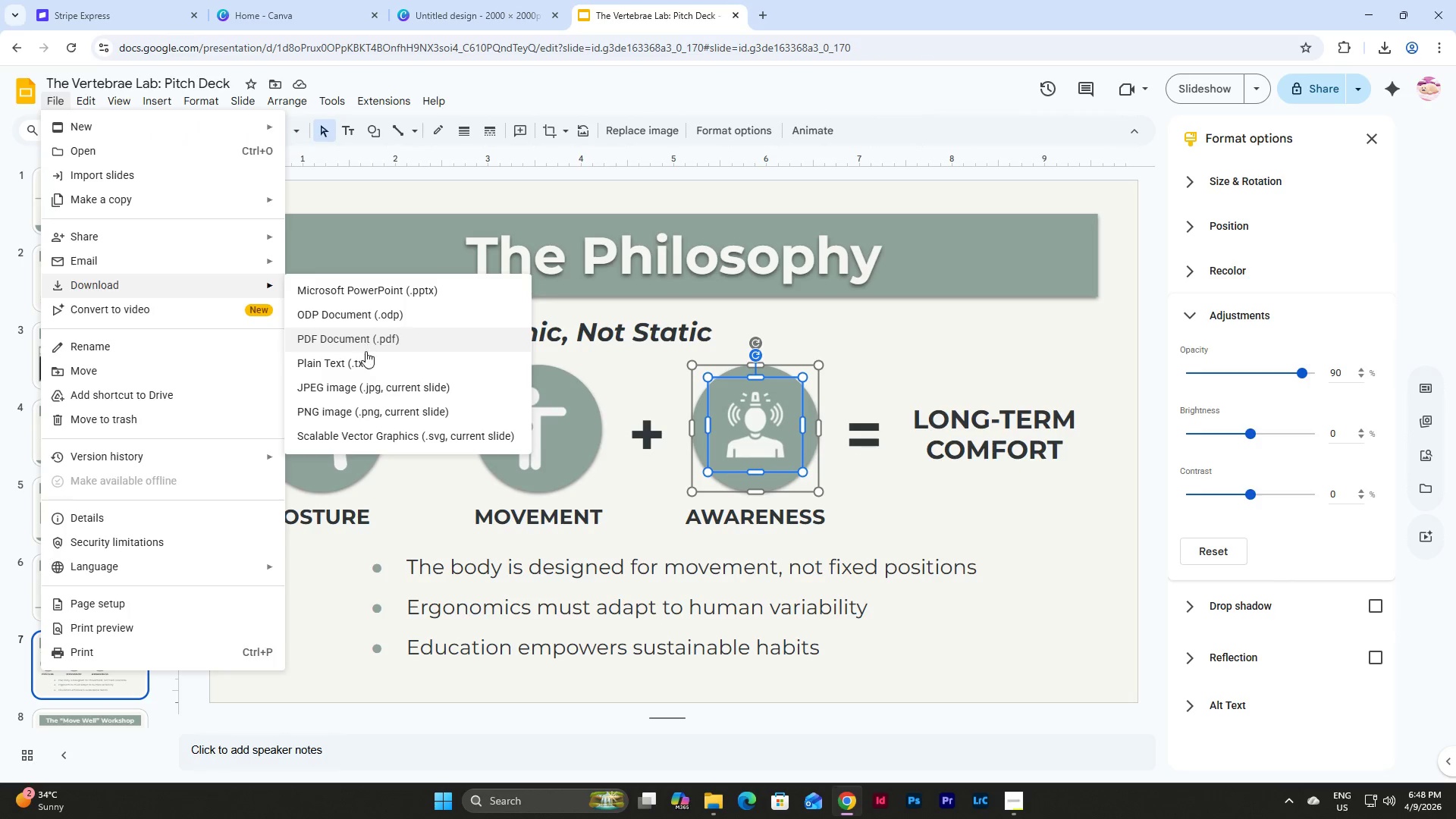 
left_click([373, 344])
 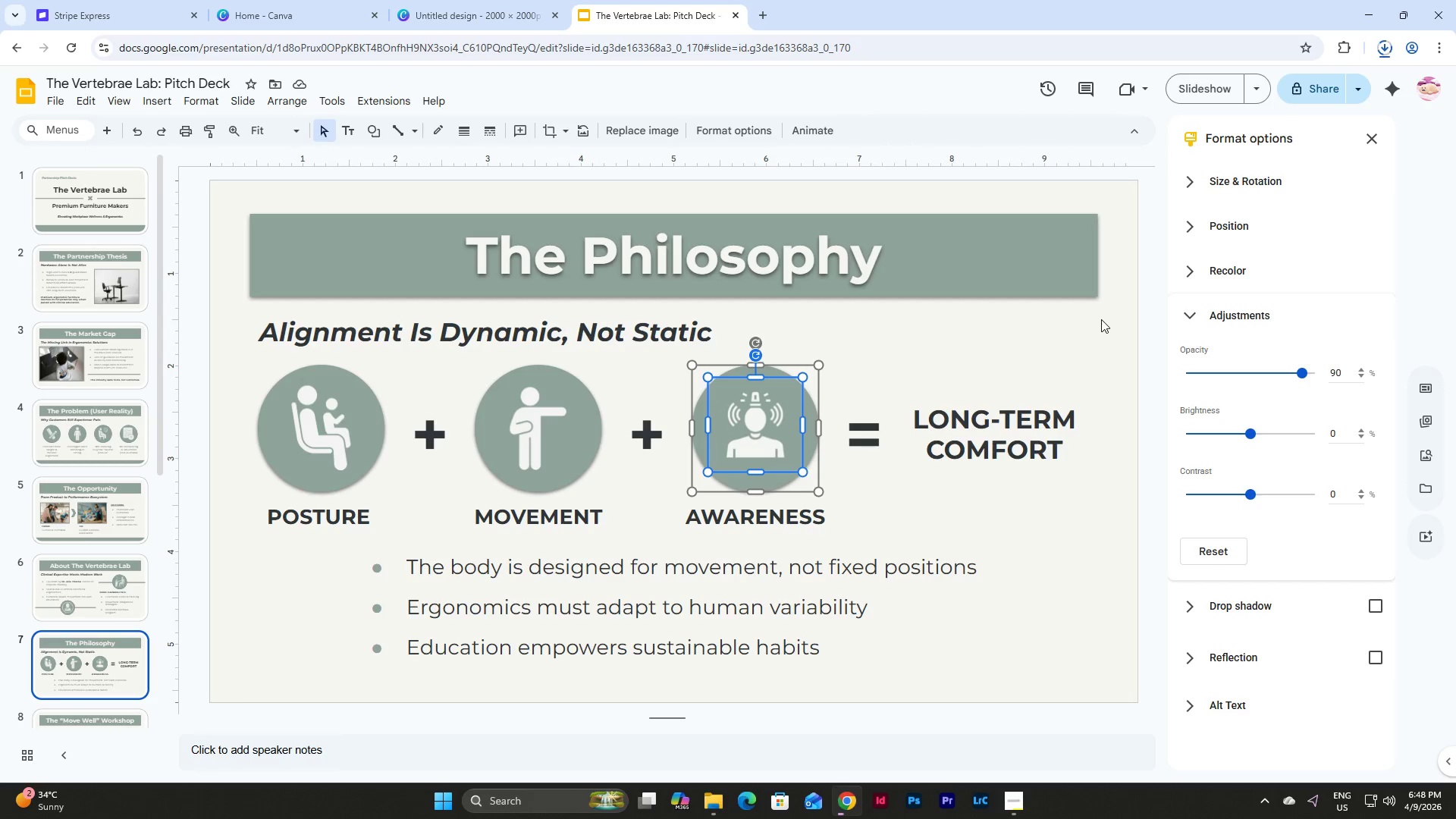 
scroll: coordinate [133, 518], scroll_direction: down, amount: 14.0
 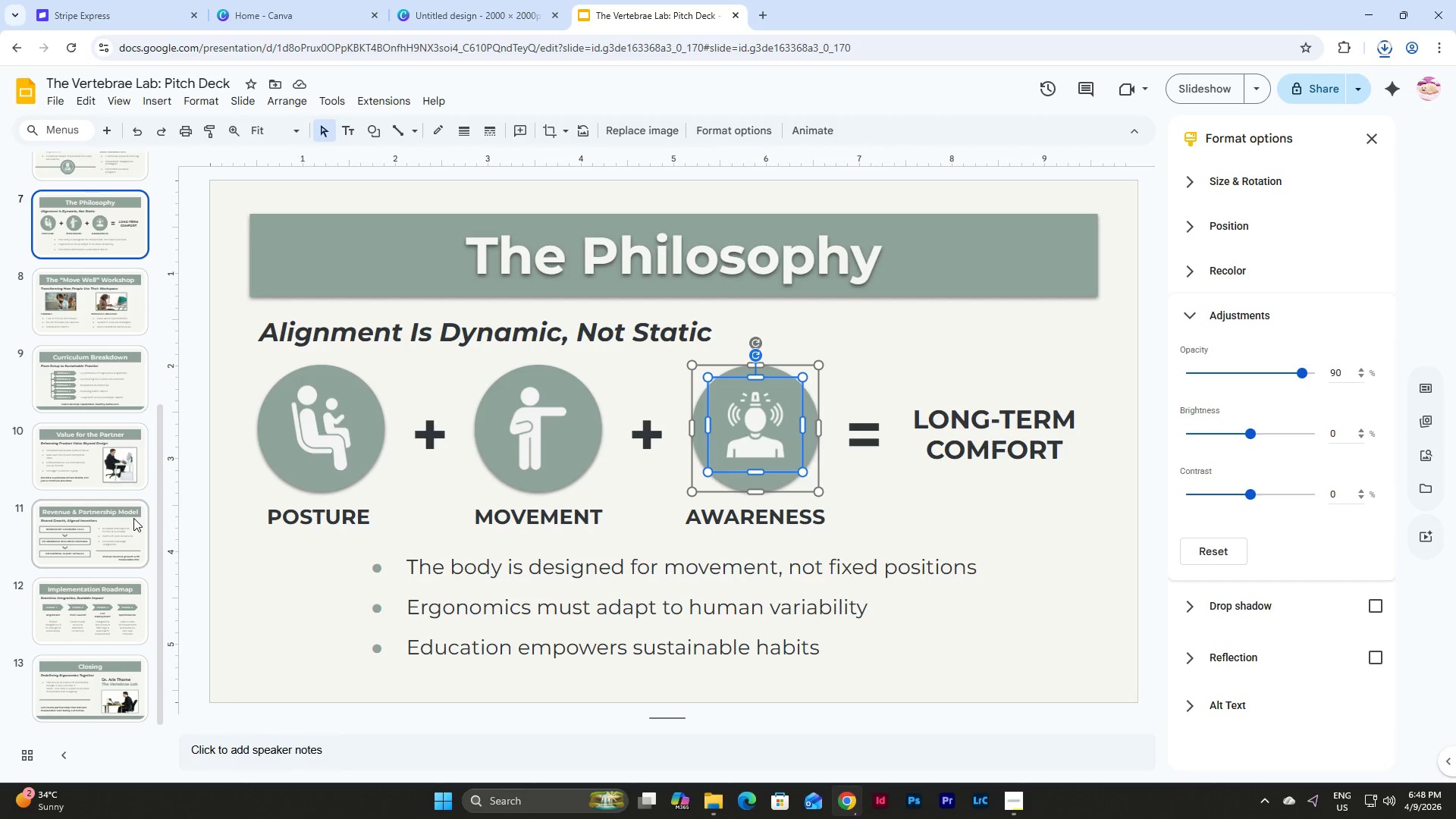 
scroll: coordinate [133, 518], scroll_direction: up, amount: 11.0
 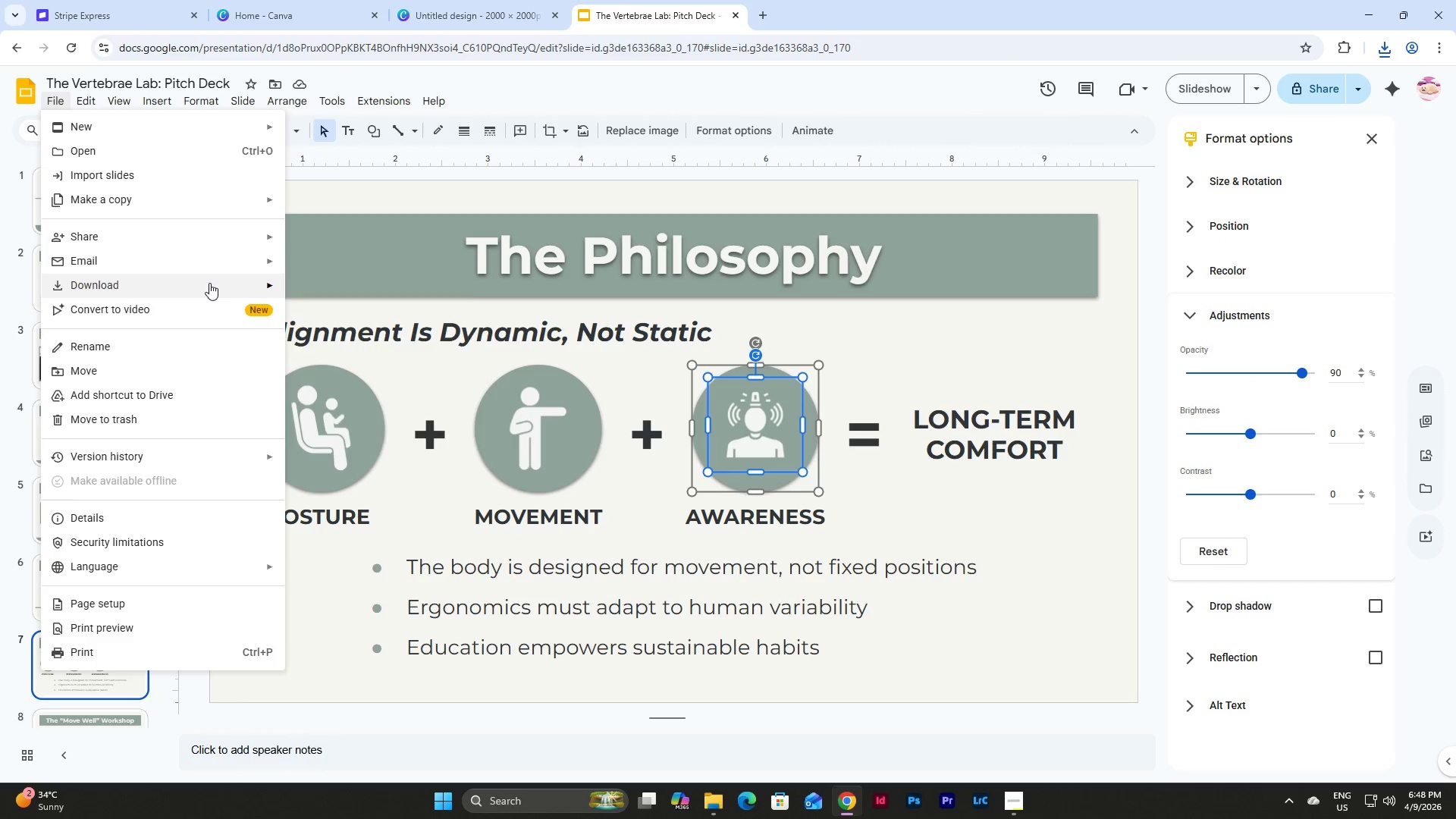 
left_click([375, 292])
 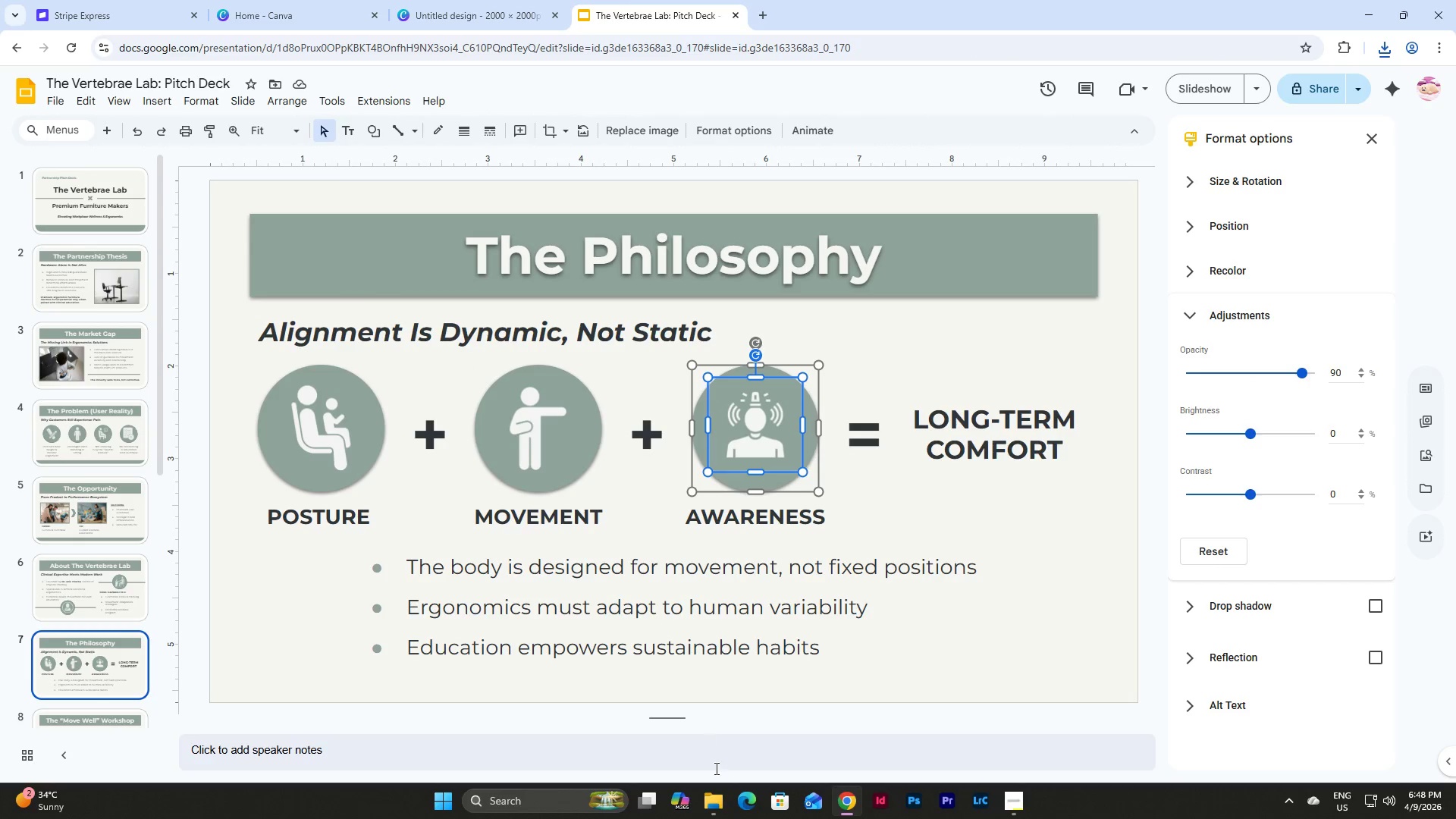 
left_click([717, 799])
 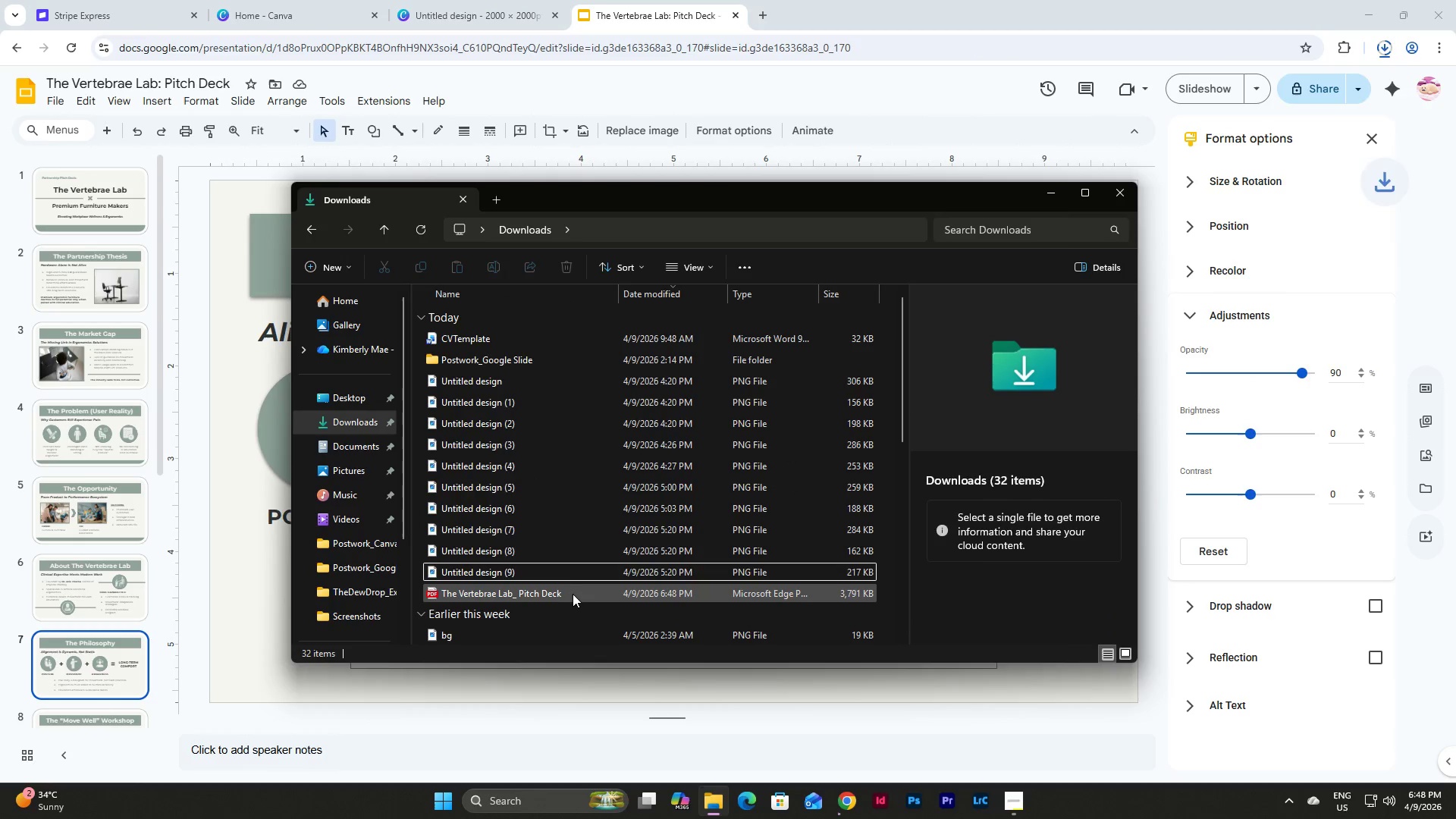 
double_click([572, 595])
 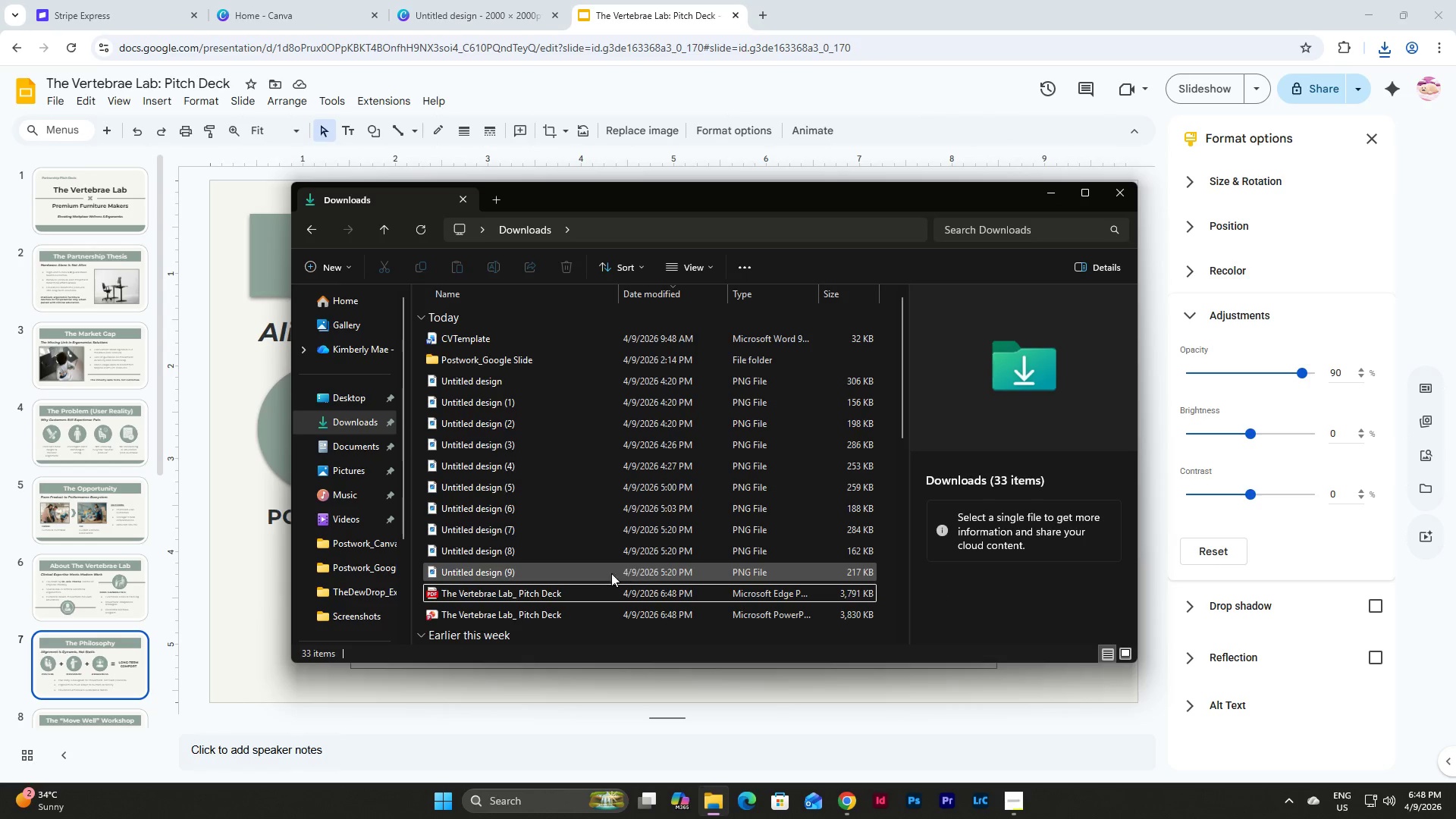 
double_click([566, 594])
 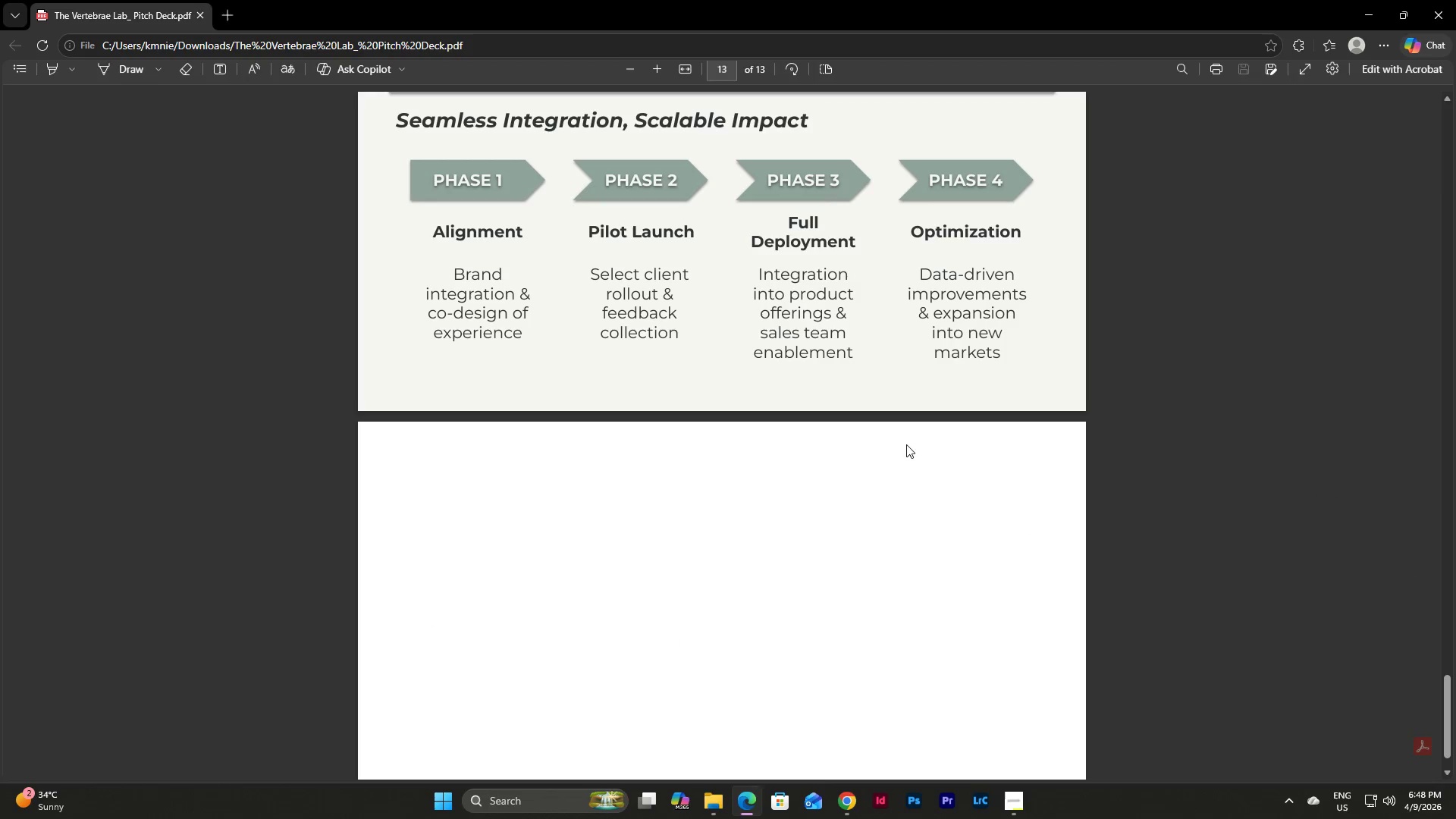 
scroll: coordinate [890, 452], scroll_direction: up, amount: 11.0
 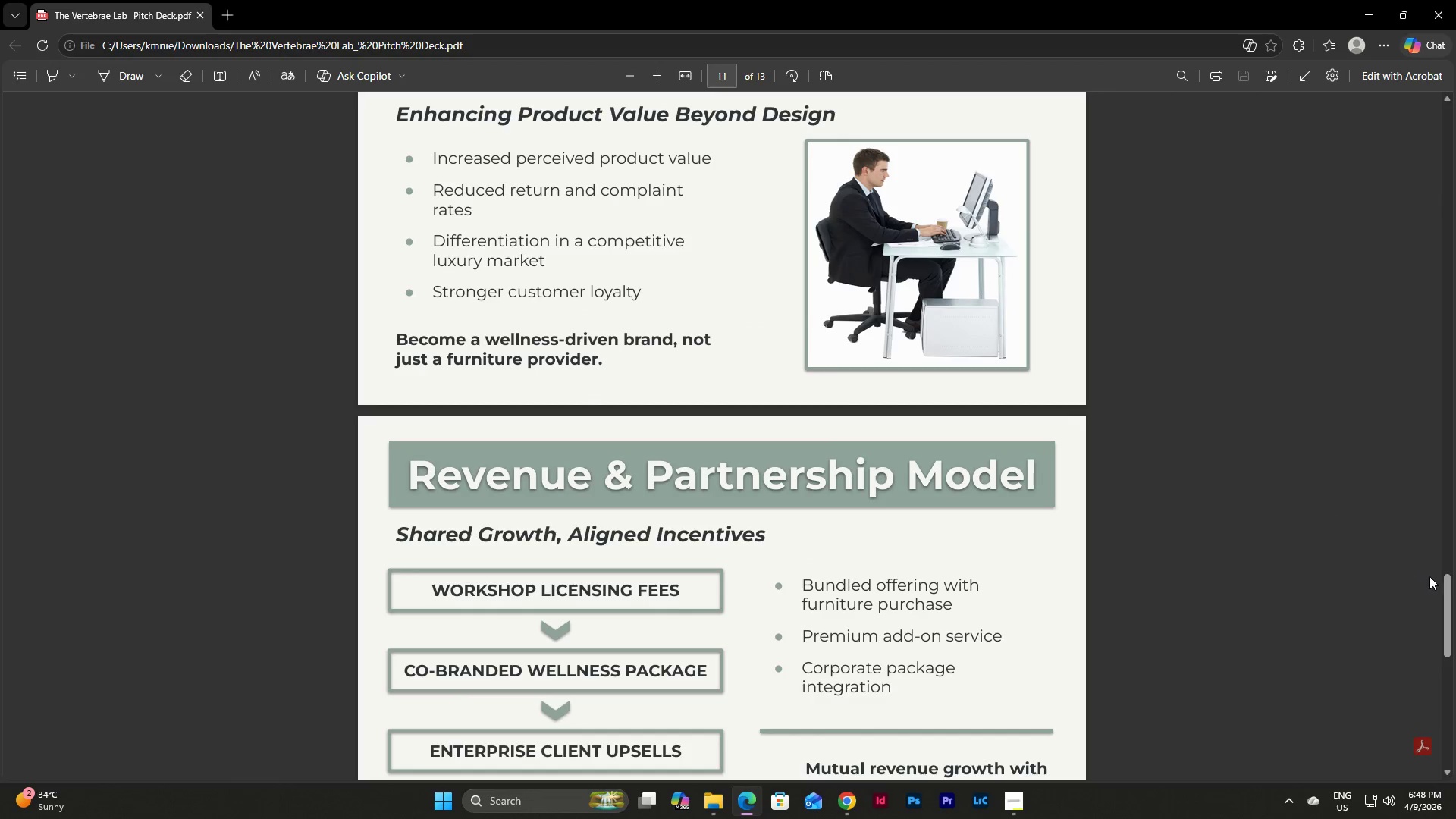 
left_click_drag(start_coordinate=[1452, 588], to_coordinate=[1455, 74])
 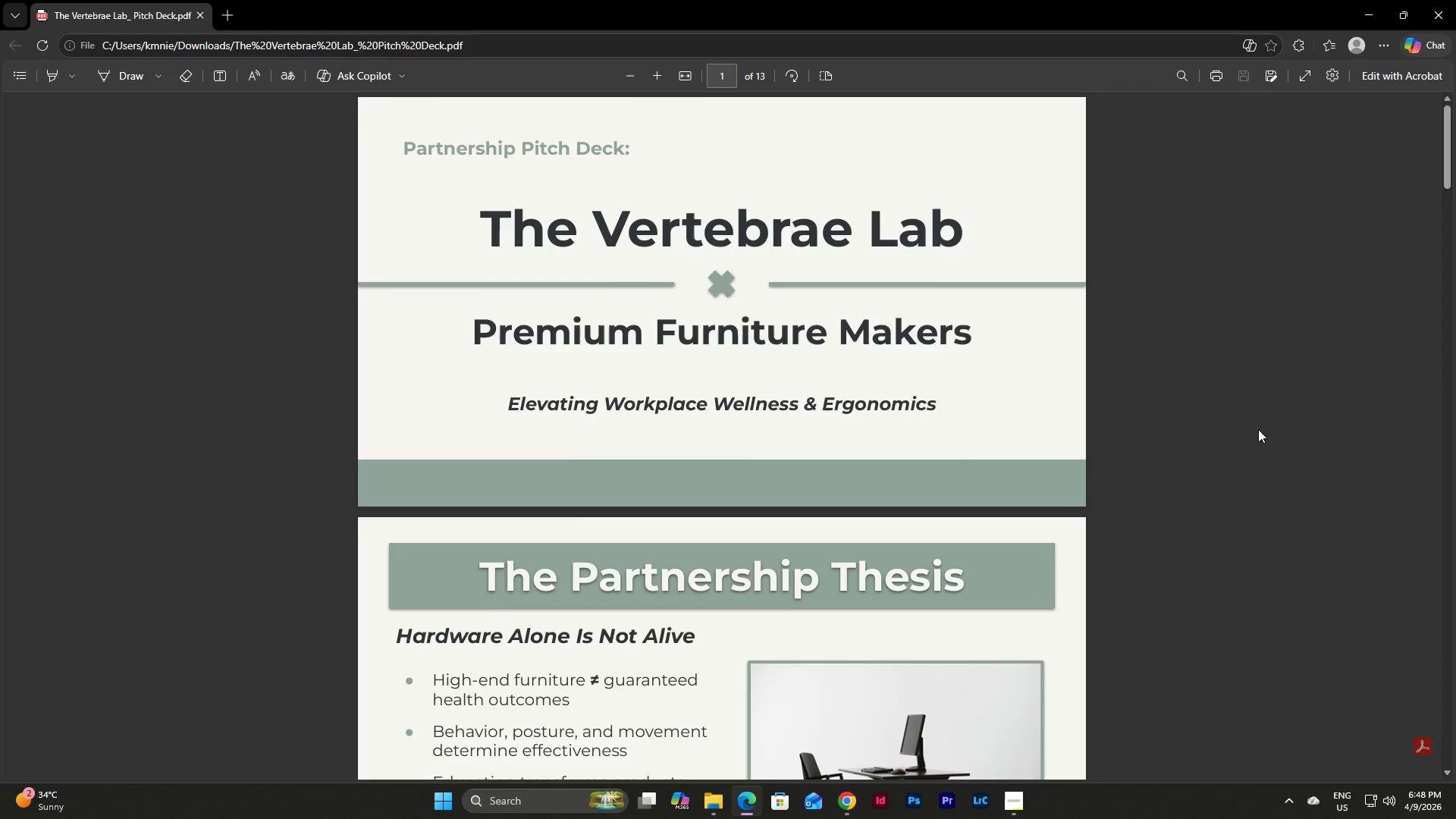 
scroll: coordinate [1258, 429], scroll_direction: down, amount: 21.0
 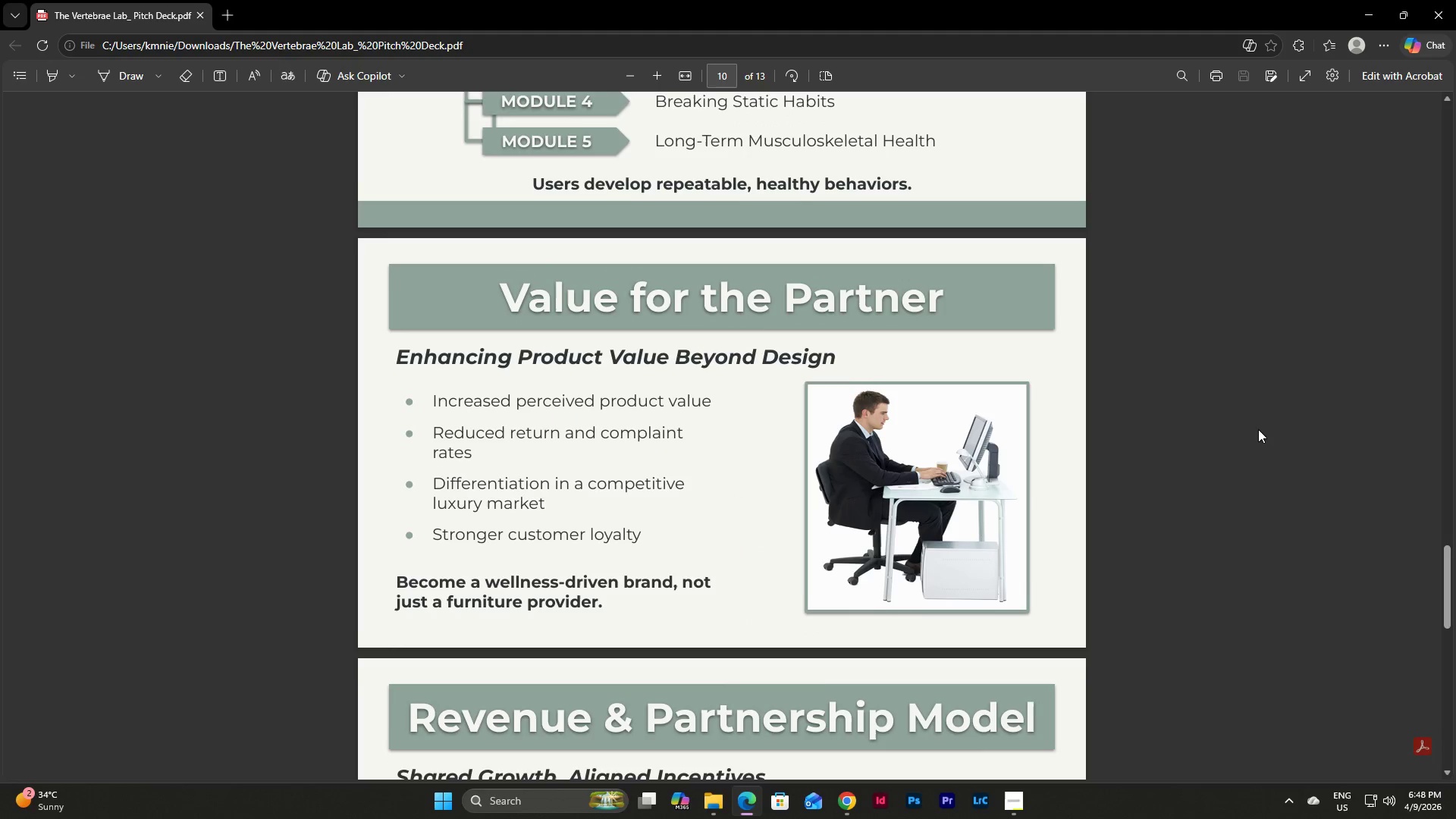 
scroll: coordinate [1258, 429], scroll_direction: up, amount: 7.0
 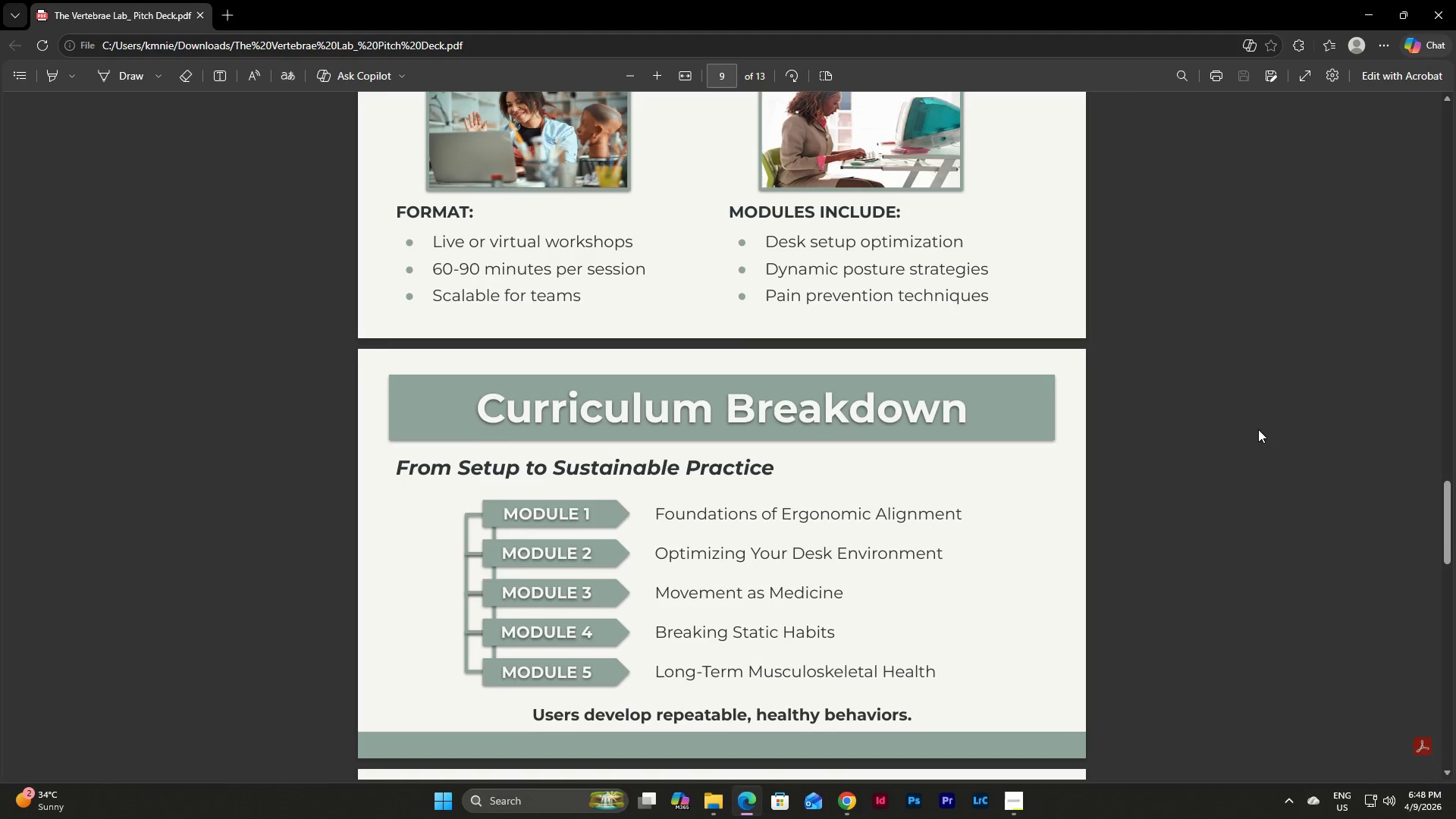 
scroll: coordinate [1258, 429], scroll_direction: down, amount: 7.0
 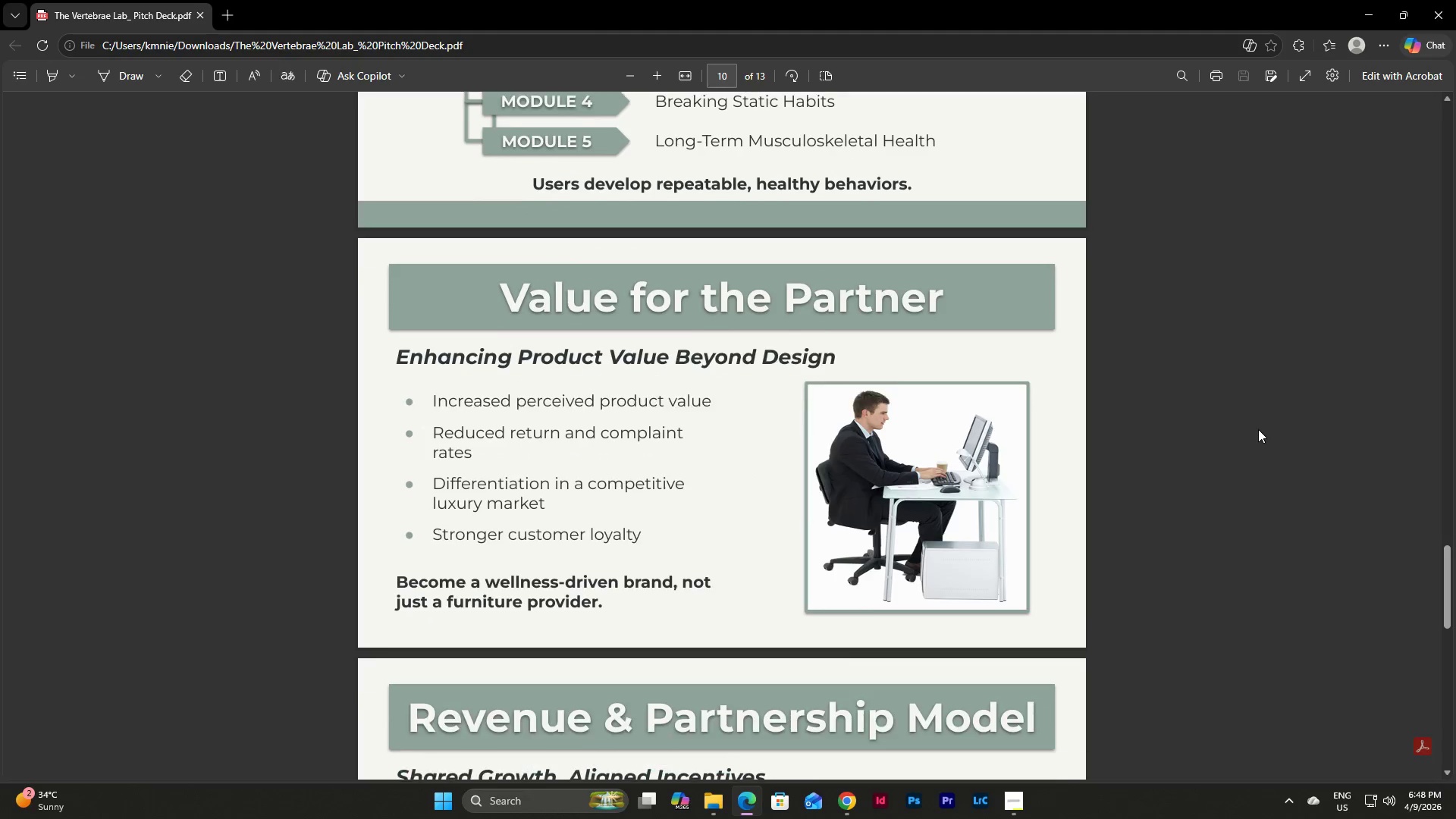 
scroll: coordinate [1258, 429], scroll_direction: up, amount: 4.0
 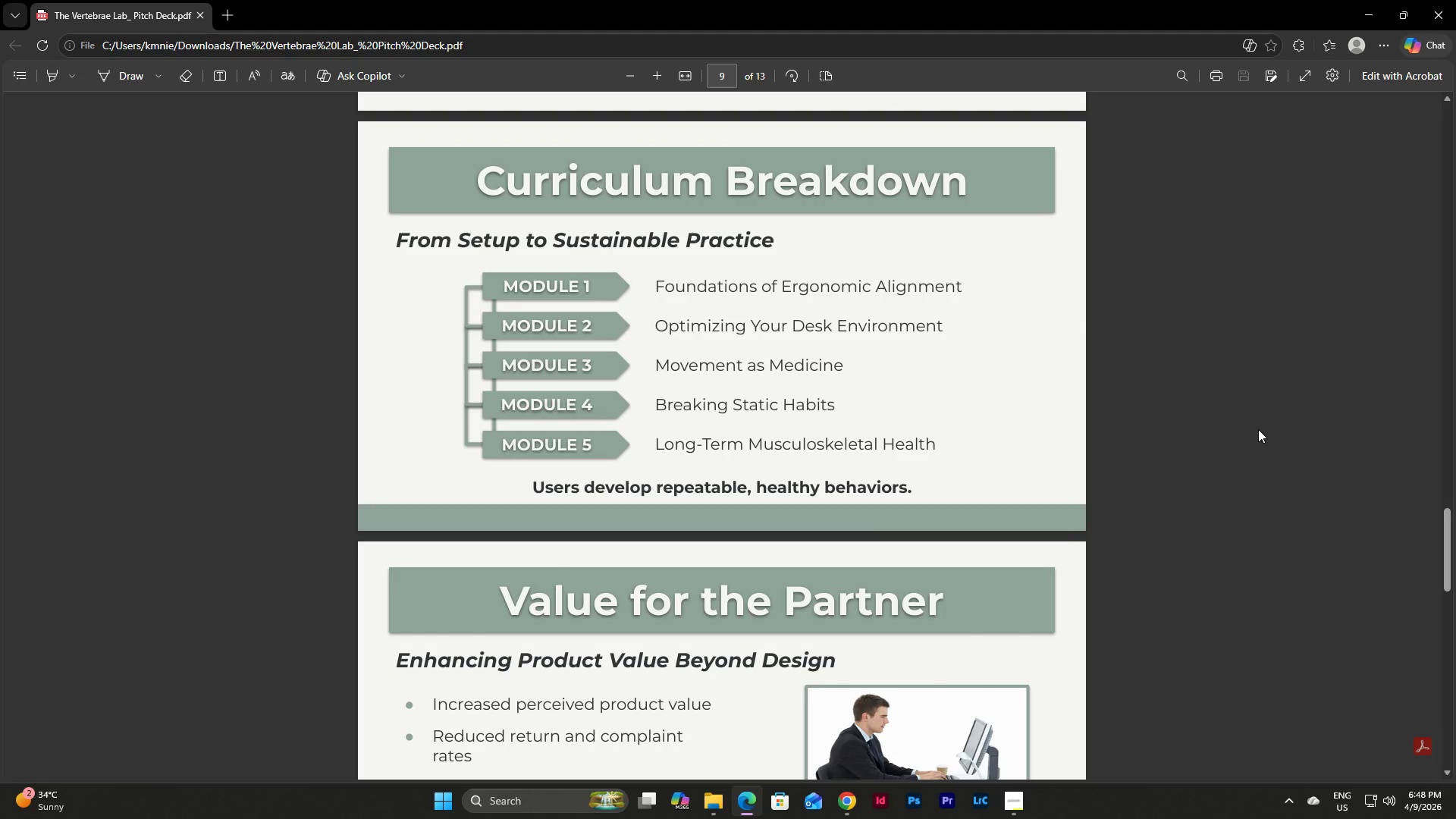 
scroll: coordinate [1258, 429], scroll_direction: down, amount: 4.0
 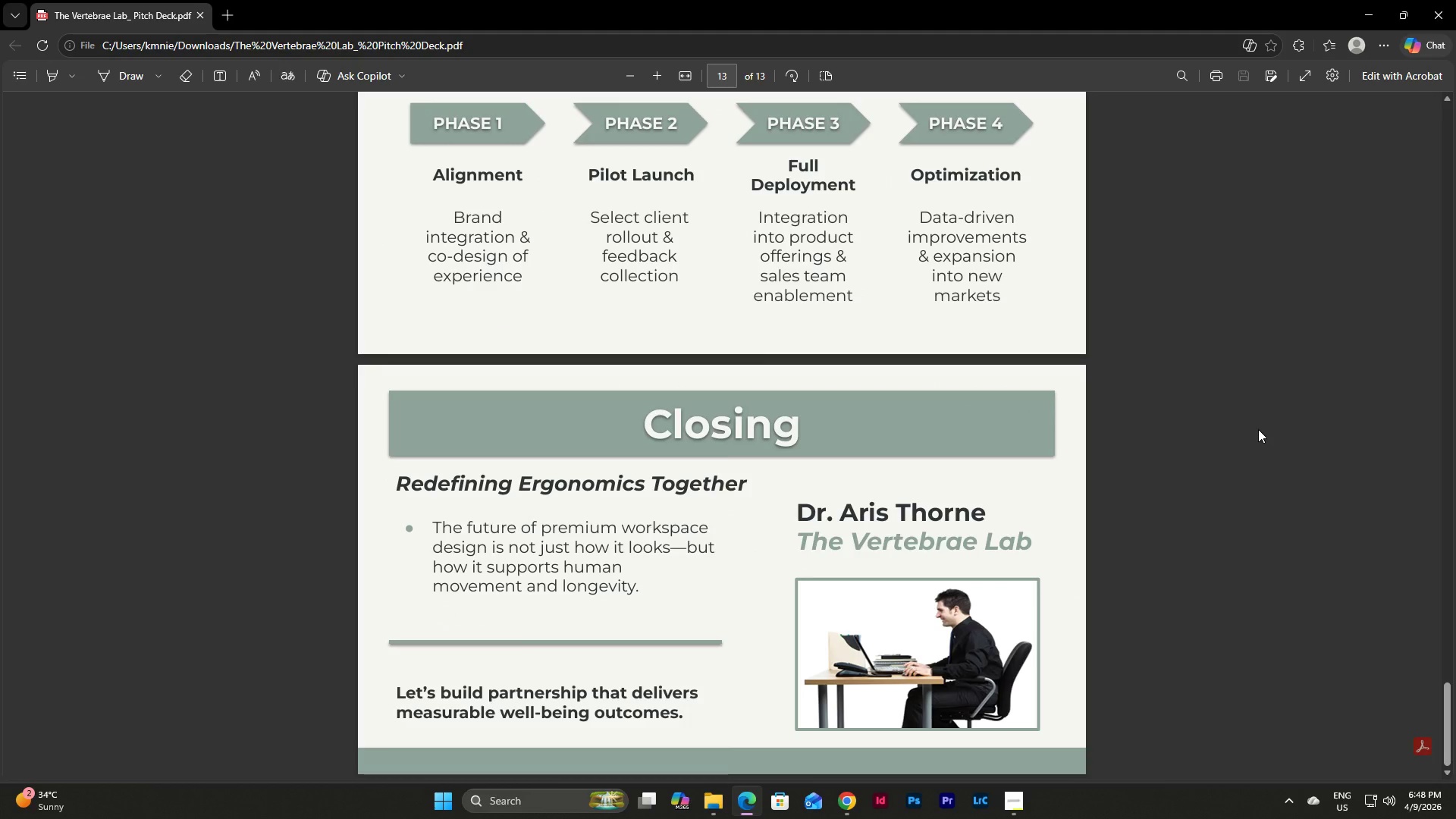 
scroll: coordinate [1258, 429], scroll_direction: up, amount: 4.0
 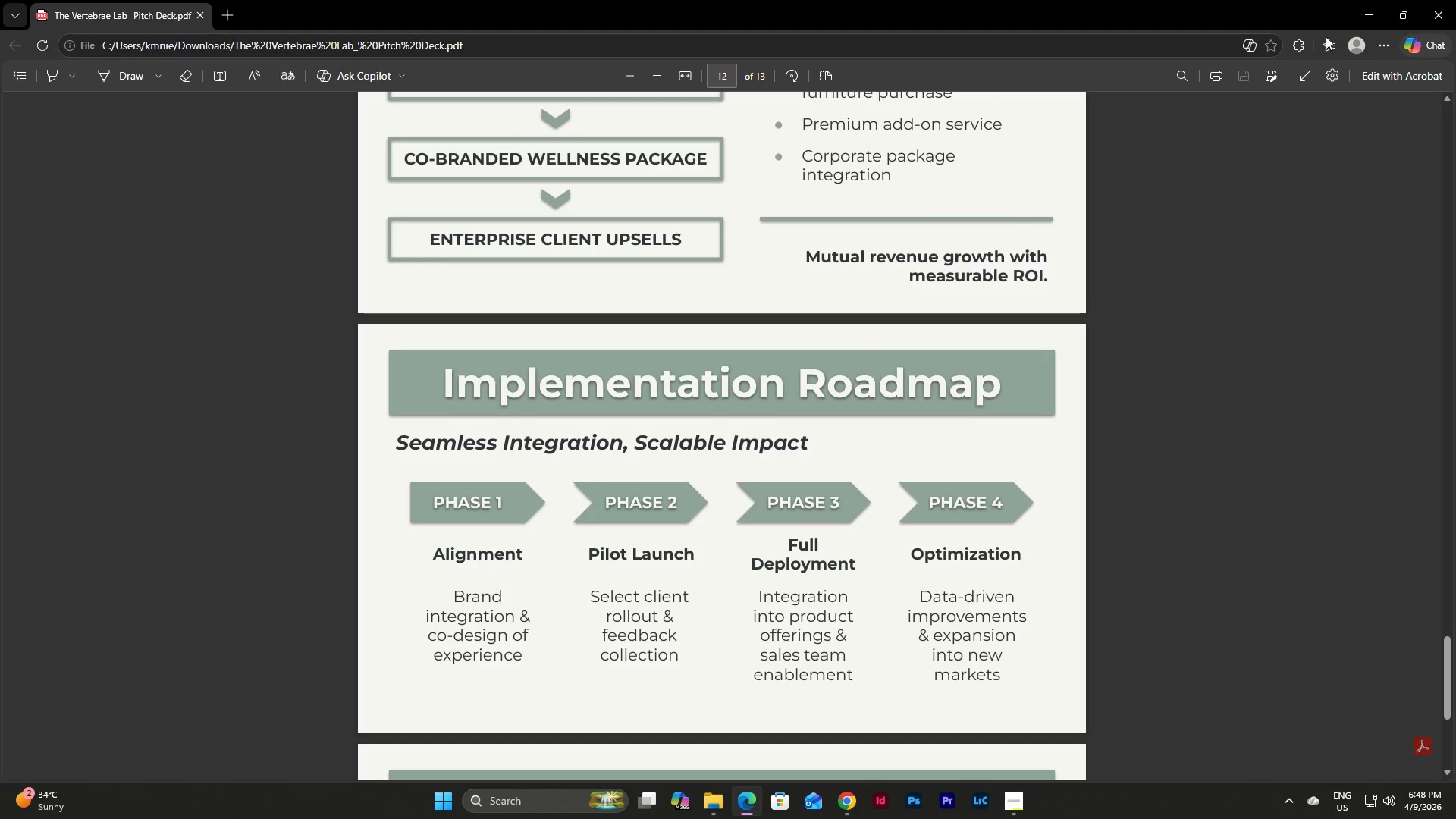 
left_click([1455, 0])
 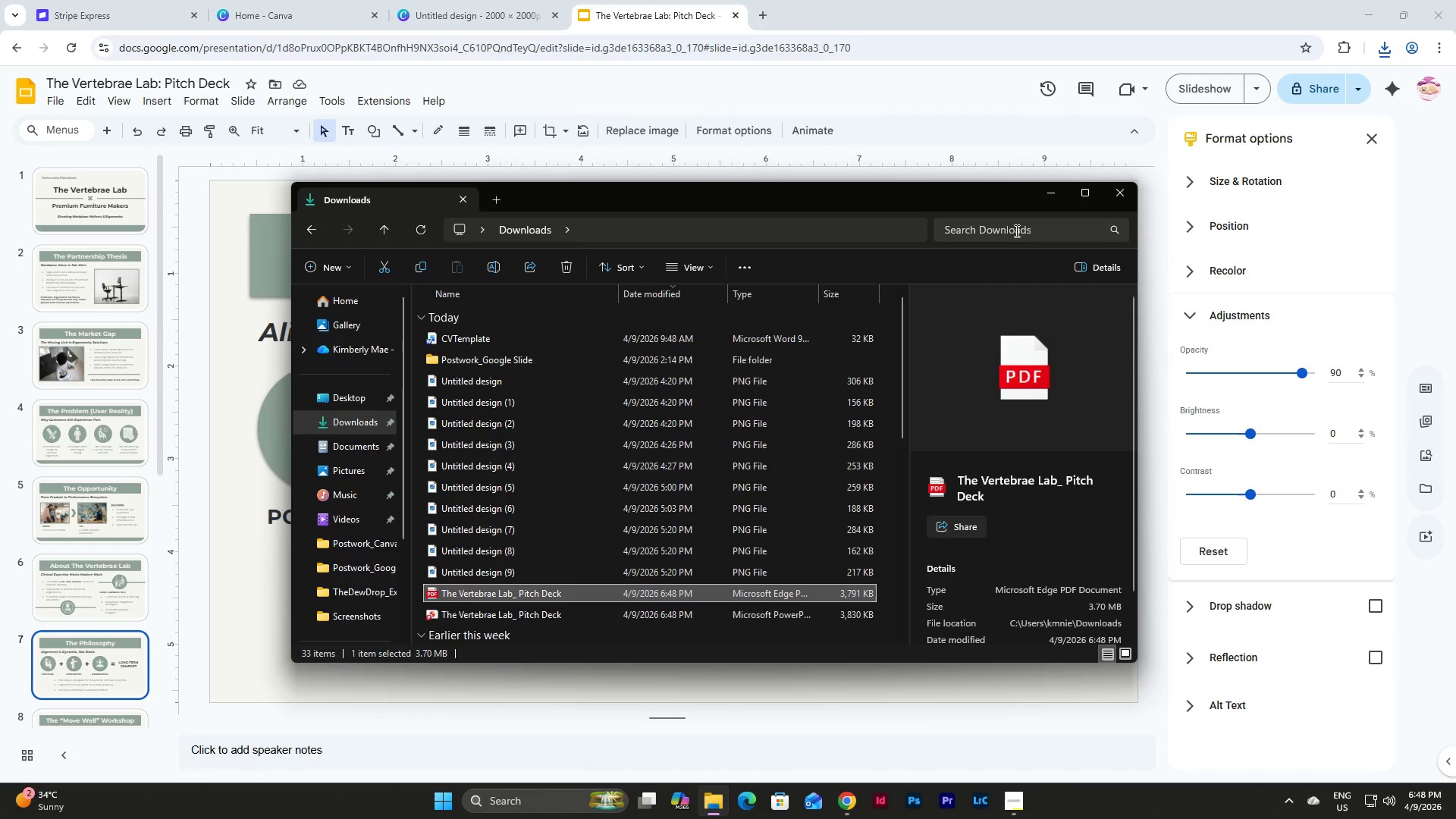 
left_click([1053, 188])
 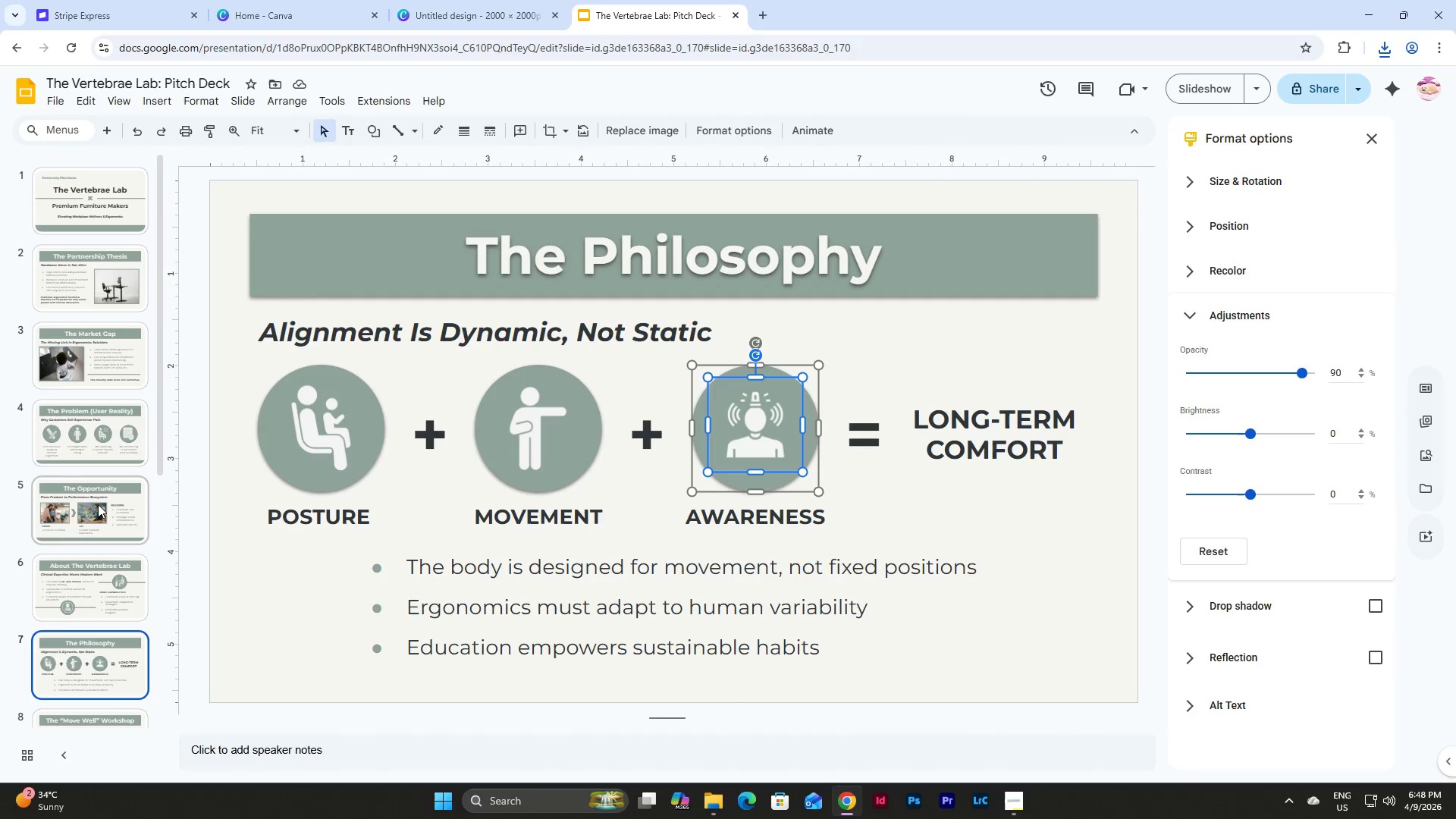 
scroll: coordinate [98, 504], scroll_direction: down, amount: 5.0
 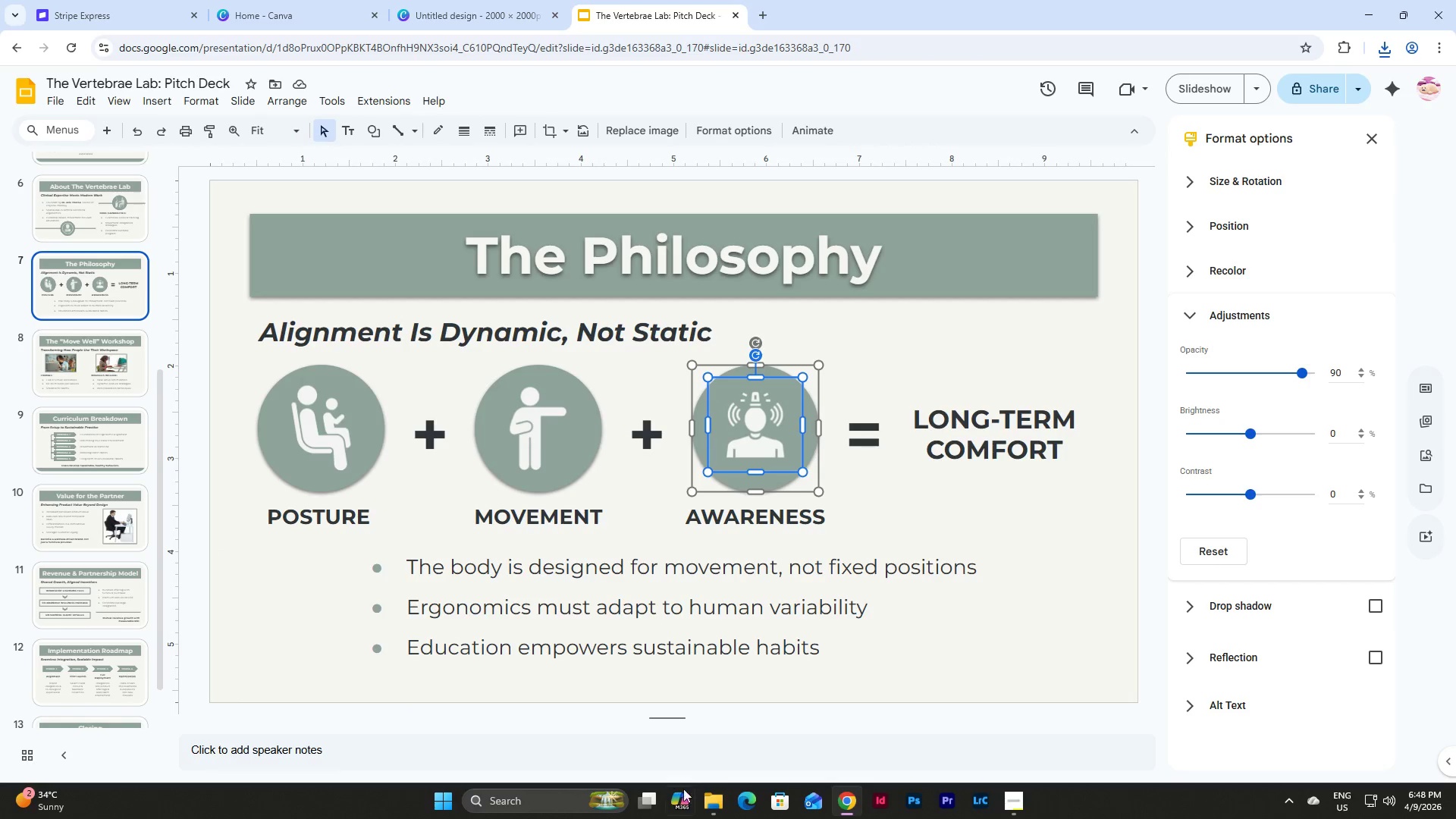 
left_click([714, 802])
 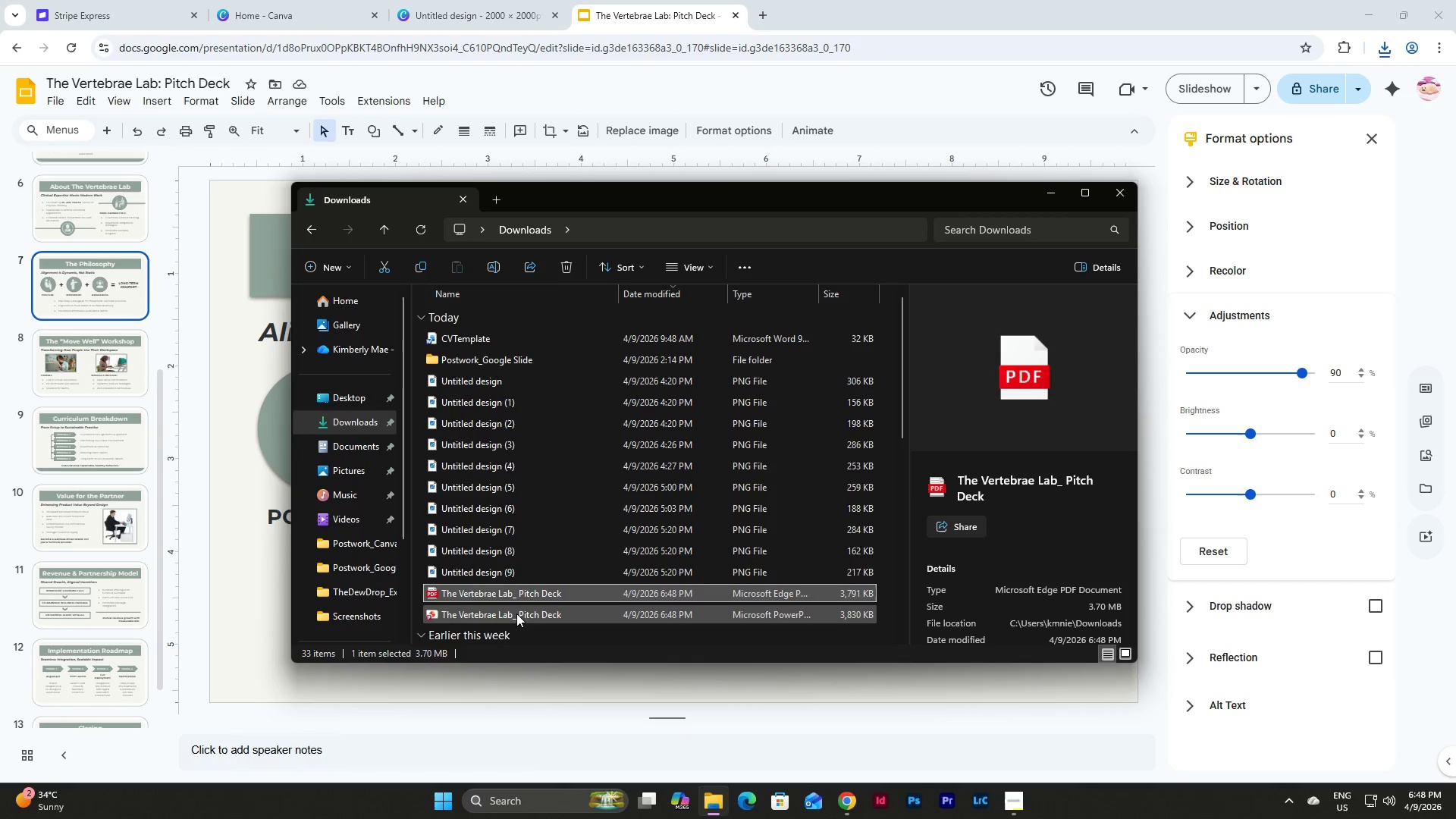 
double_click([516, 614])
 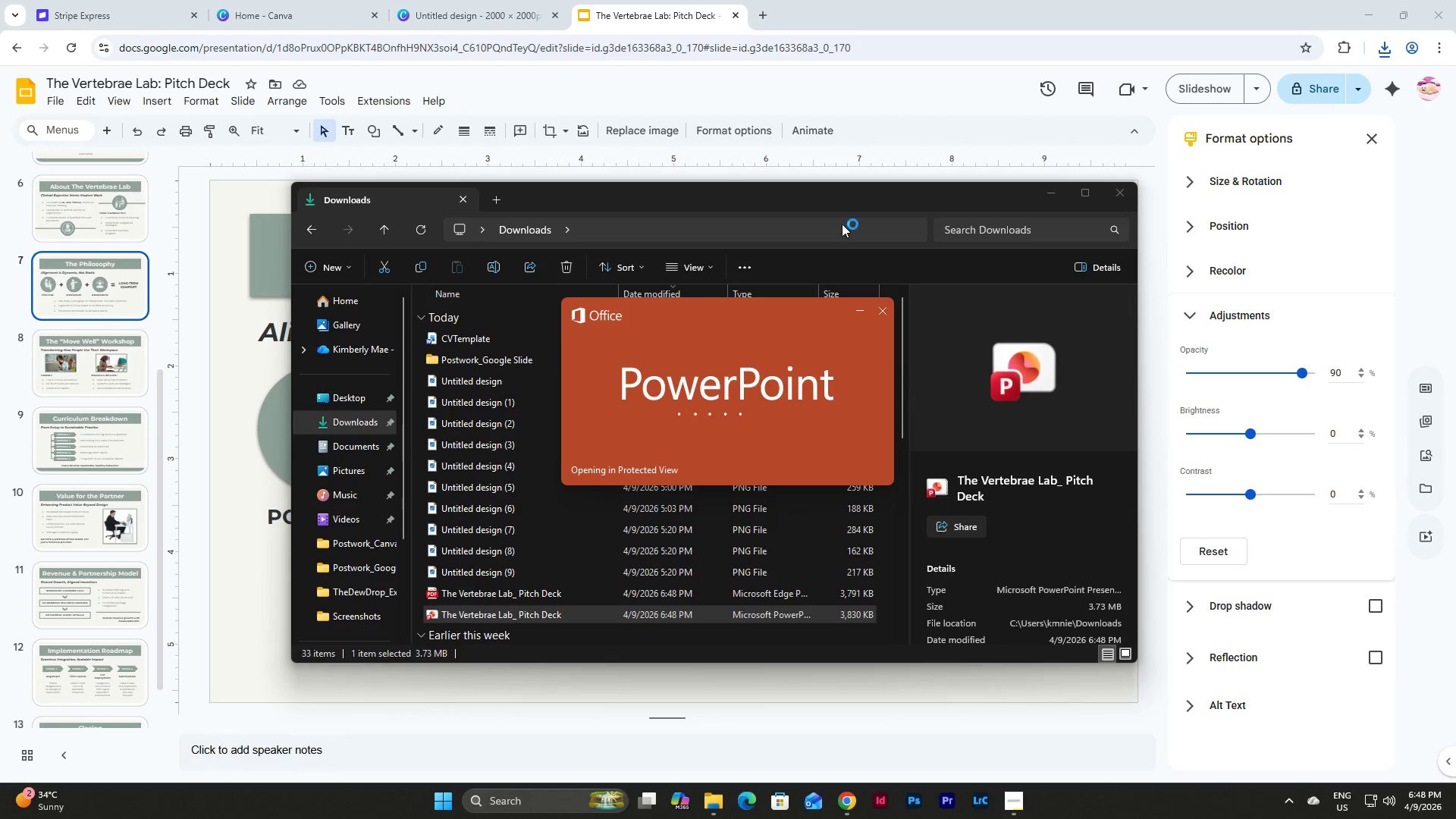 
left_click([1050, 196])
 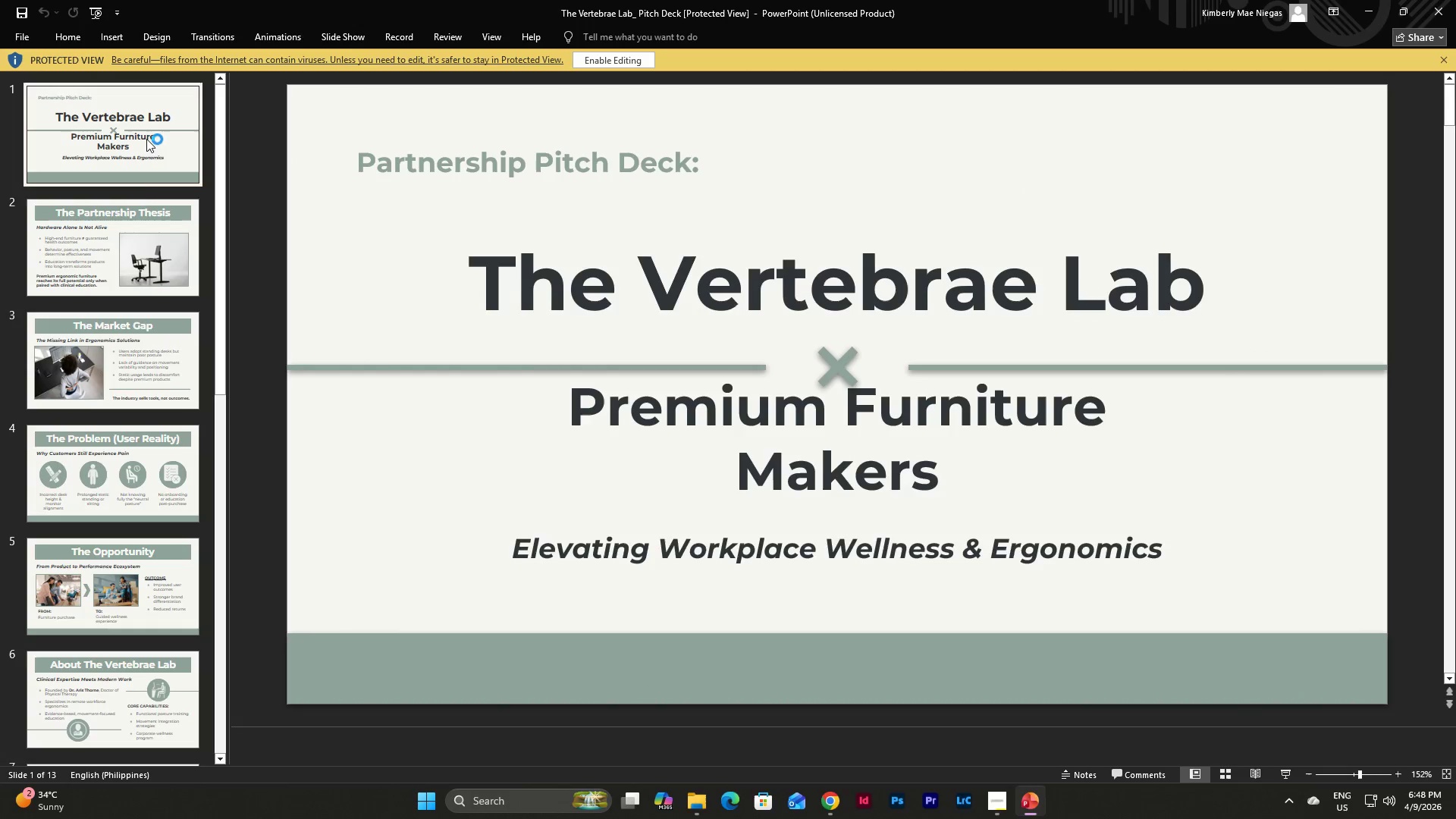 
left_click([138, 219])
 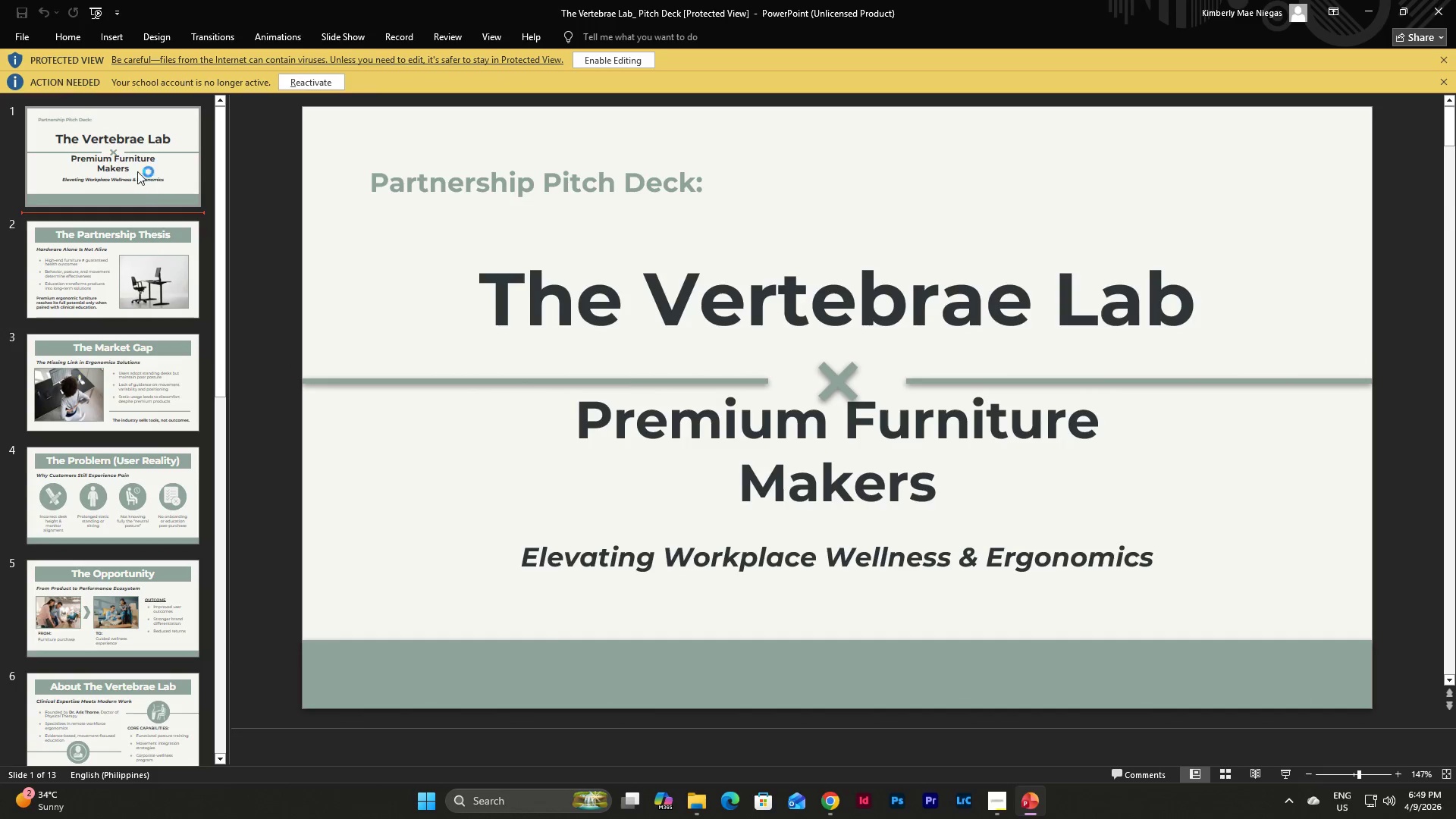 
left_click([136, 156])
 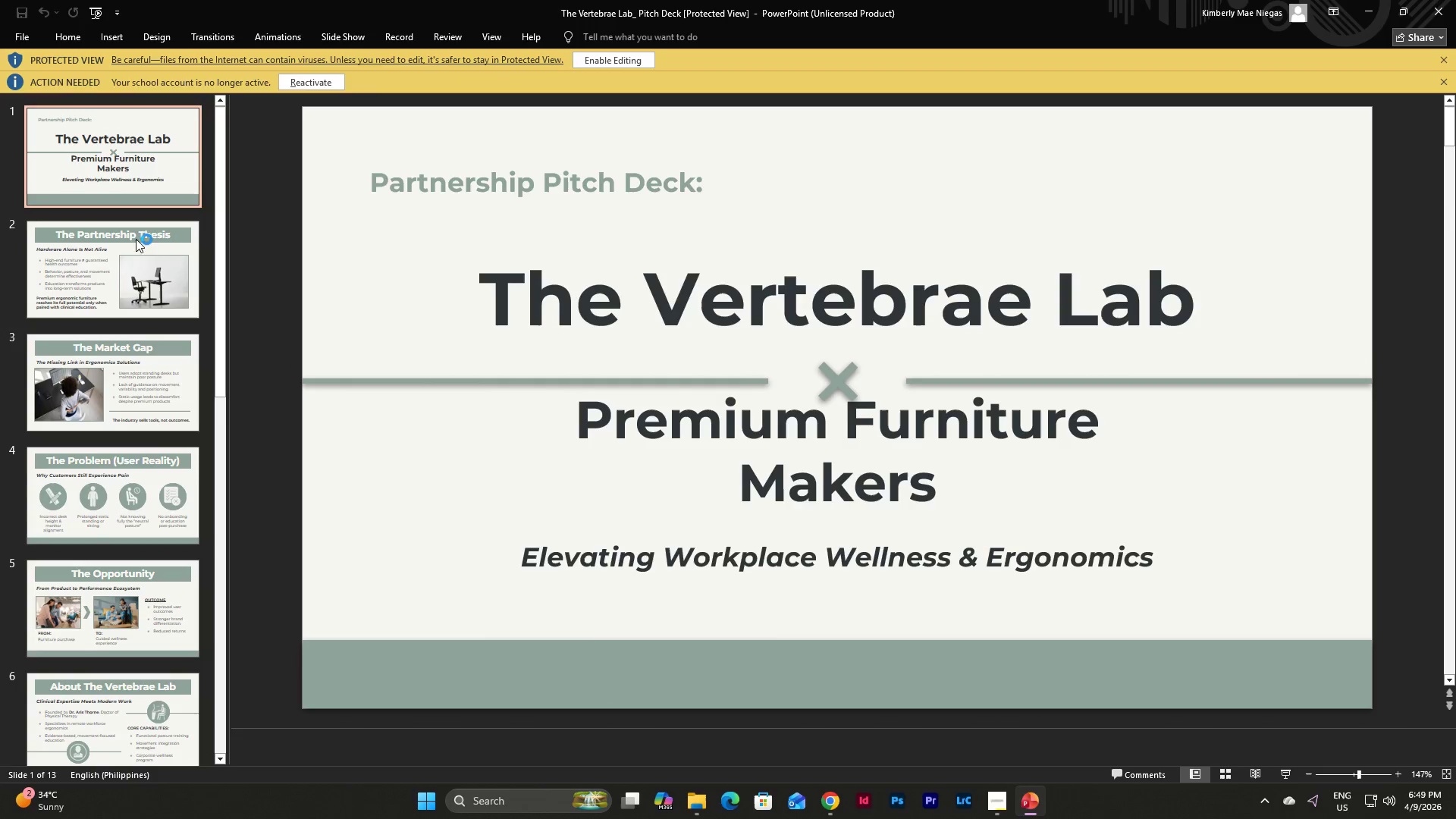 
left_click([143, 261])
 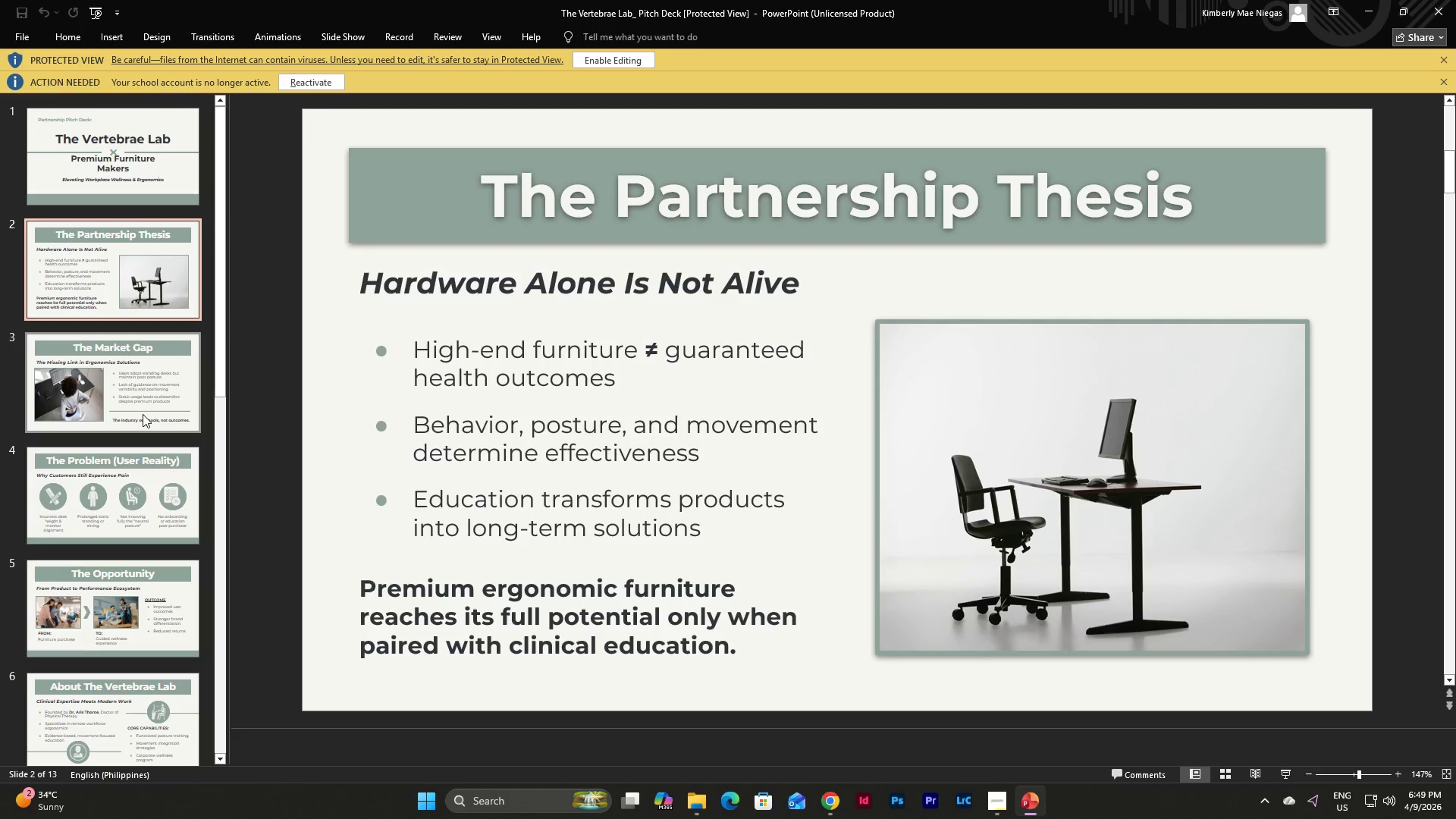 
left_click([143, 414])
 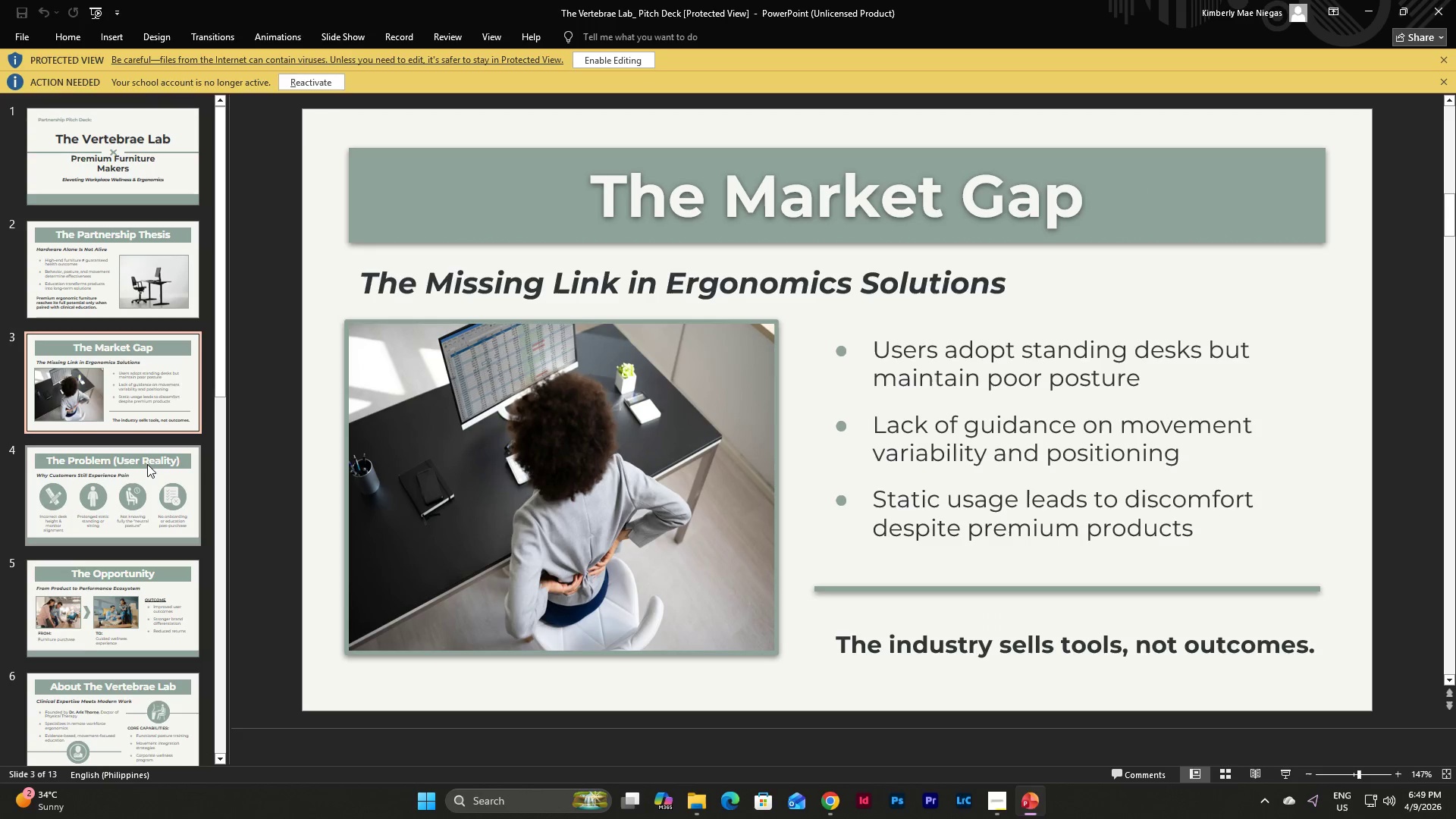 
left_click([143, 506])
 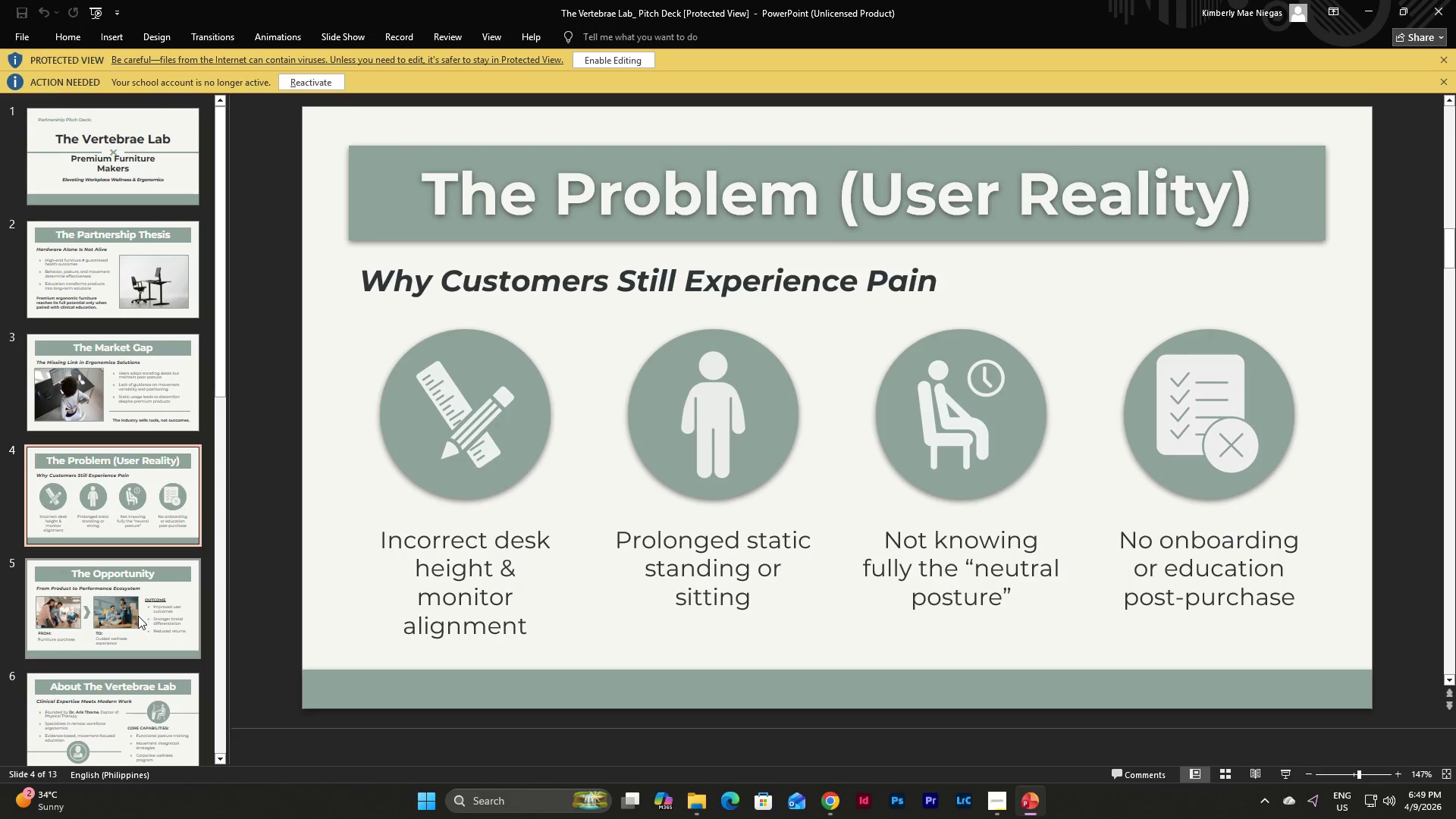 
left_click([138, 616])
 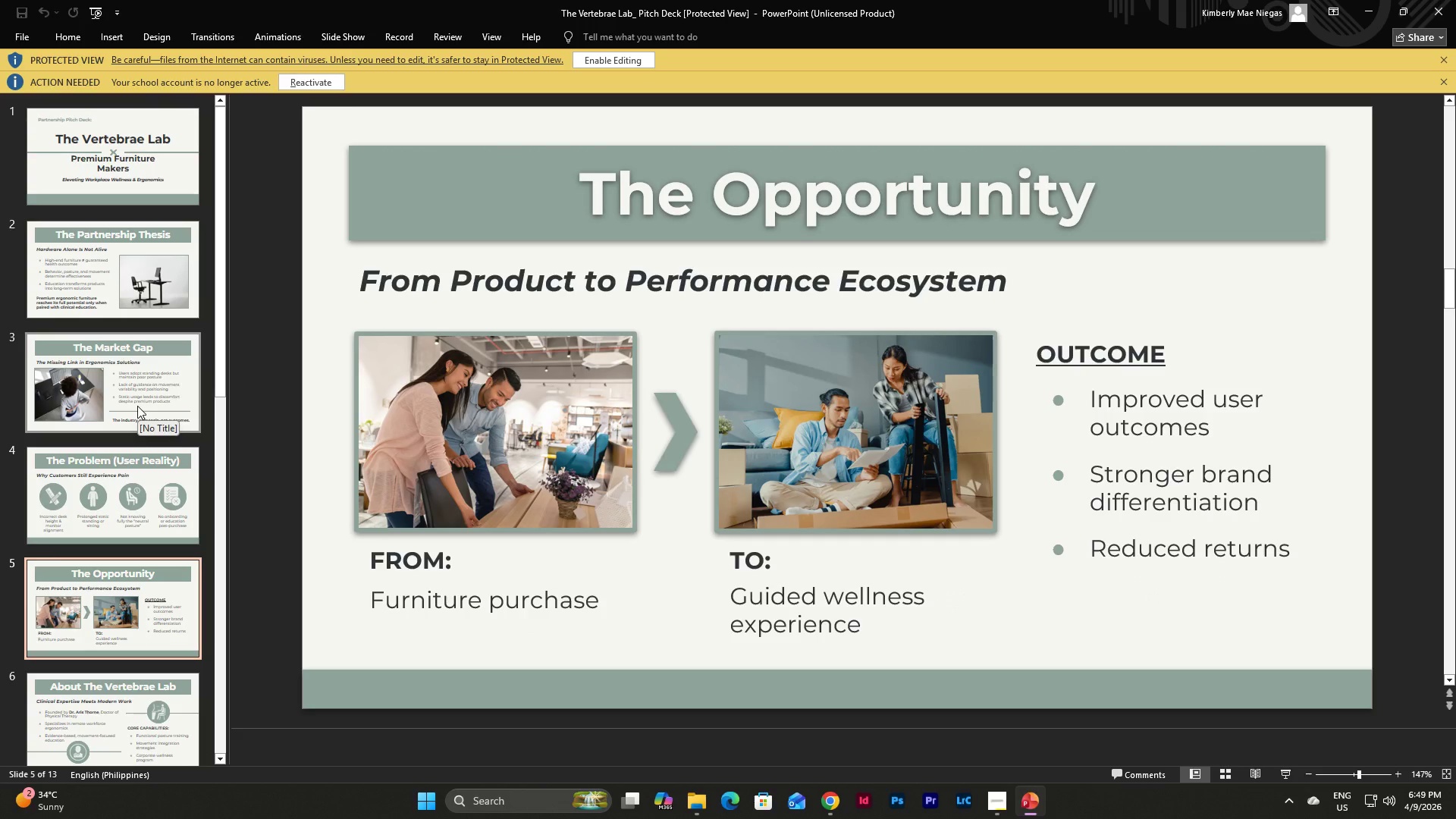 
scroll: coordinate [137, 406], scroll_direction: down, amount: 1.0
 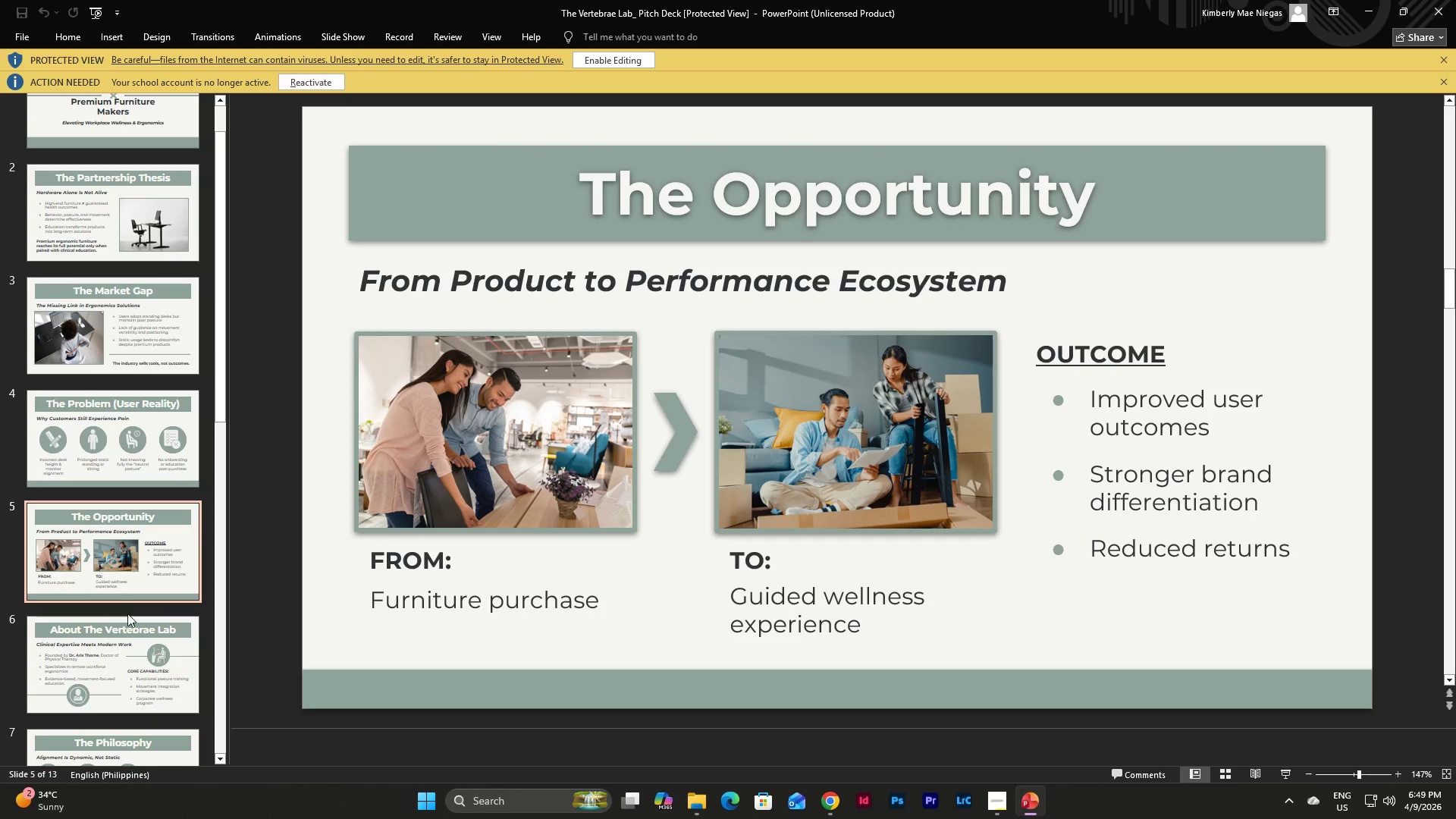 
left_click([127, 647])
 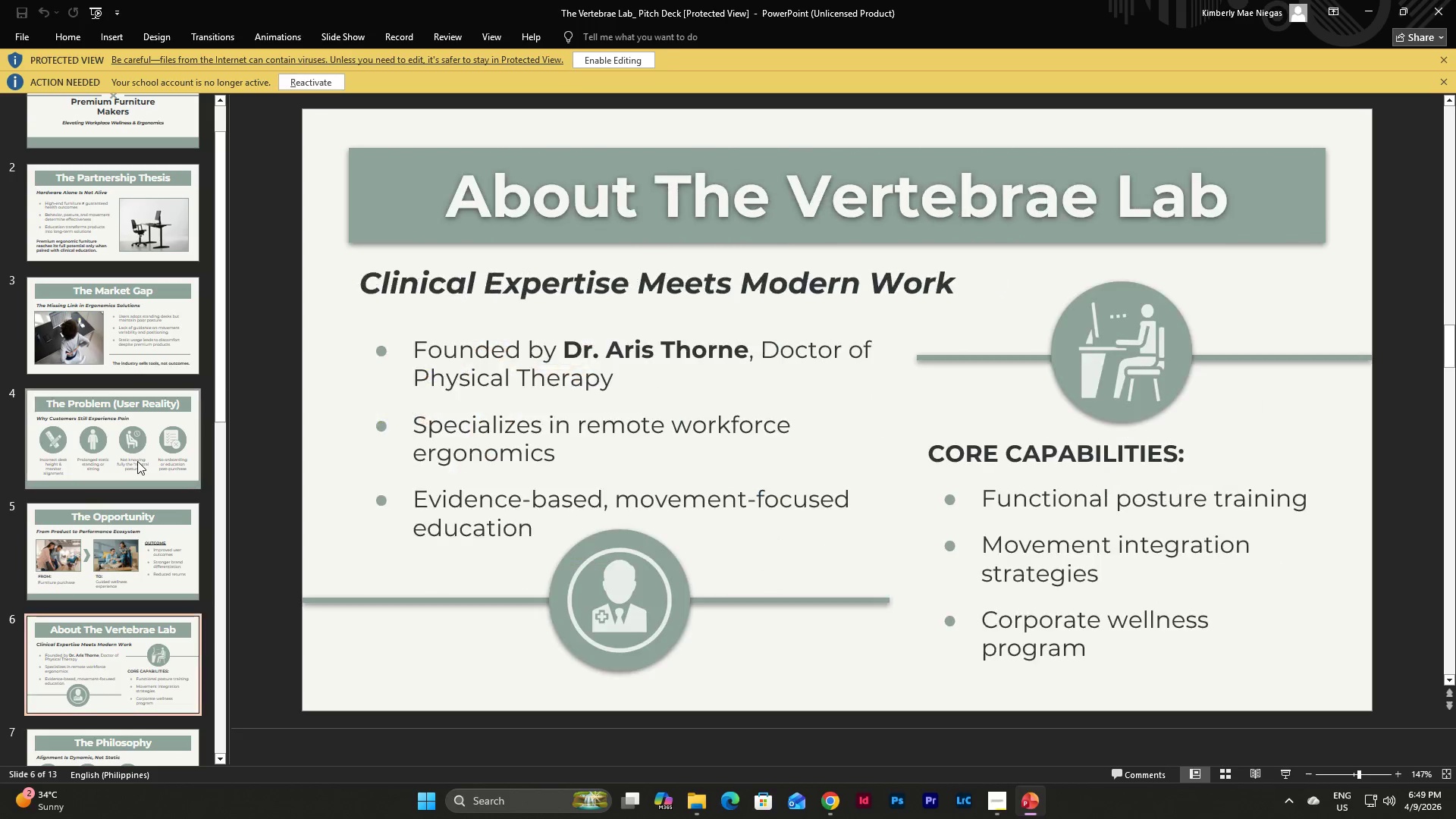 
scroll: coordinate [137, 461], scroll_direction: down, amount: 6.0
 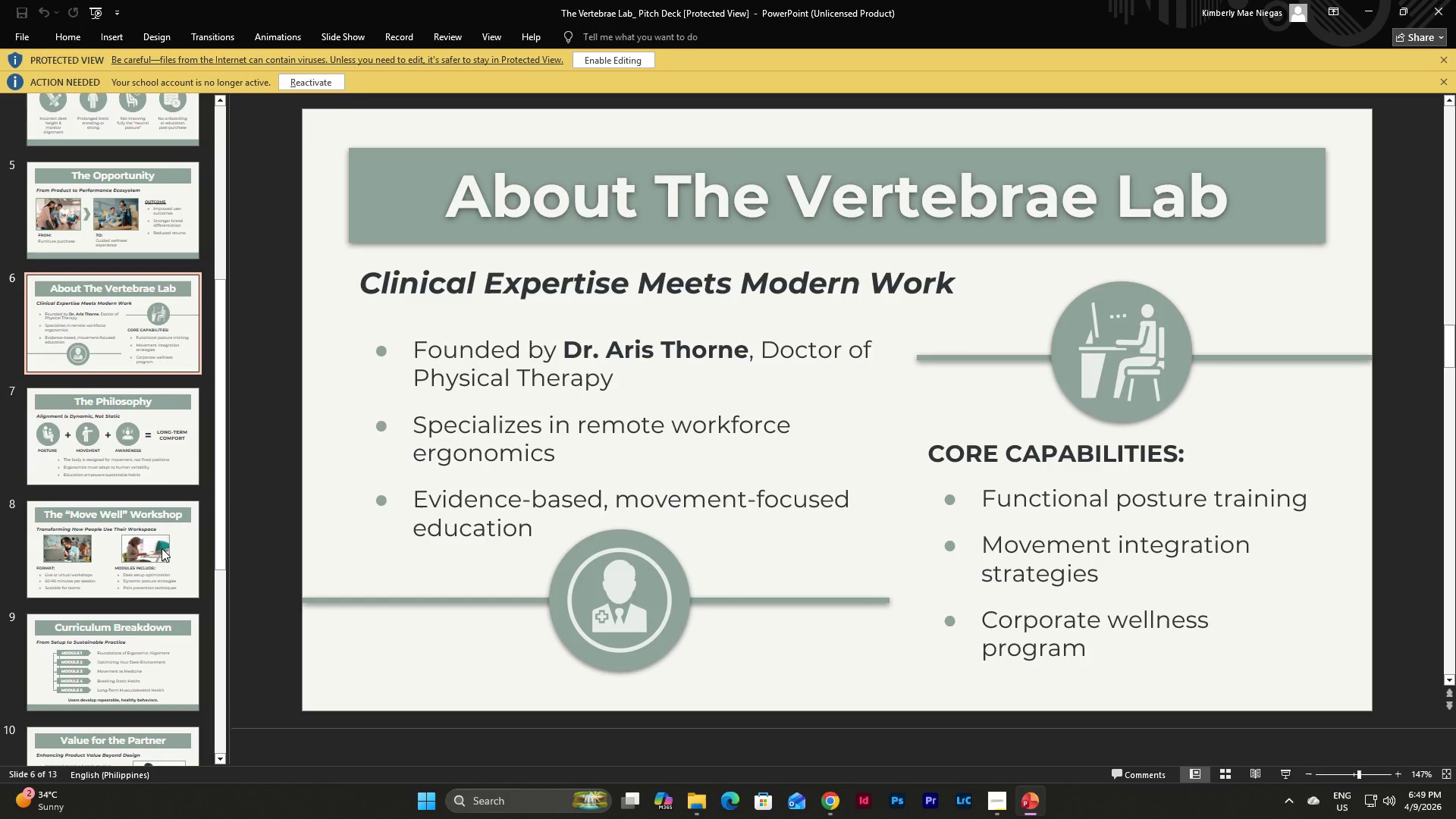 
left_click([163, 441])
 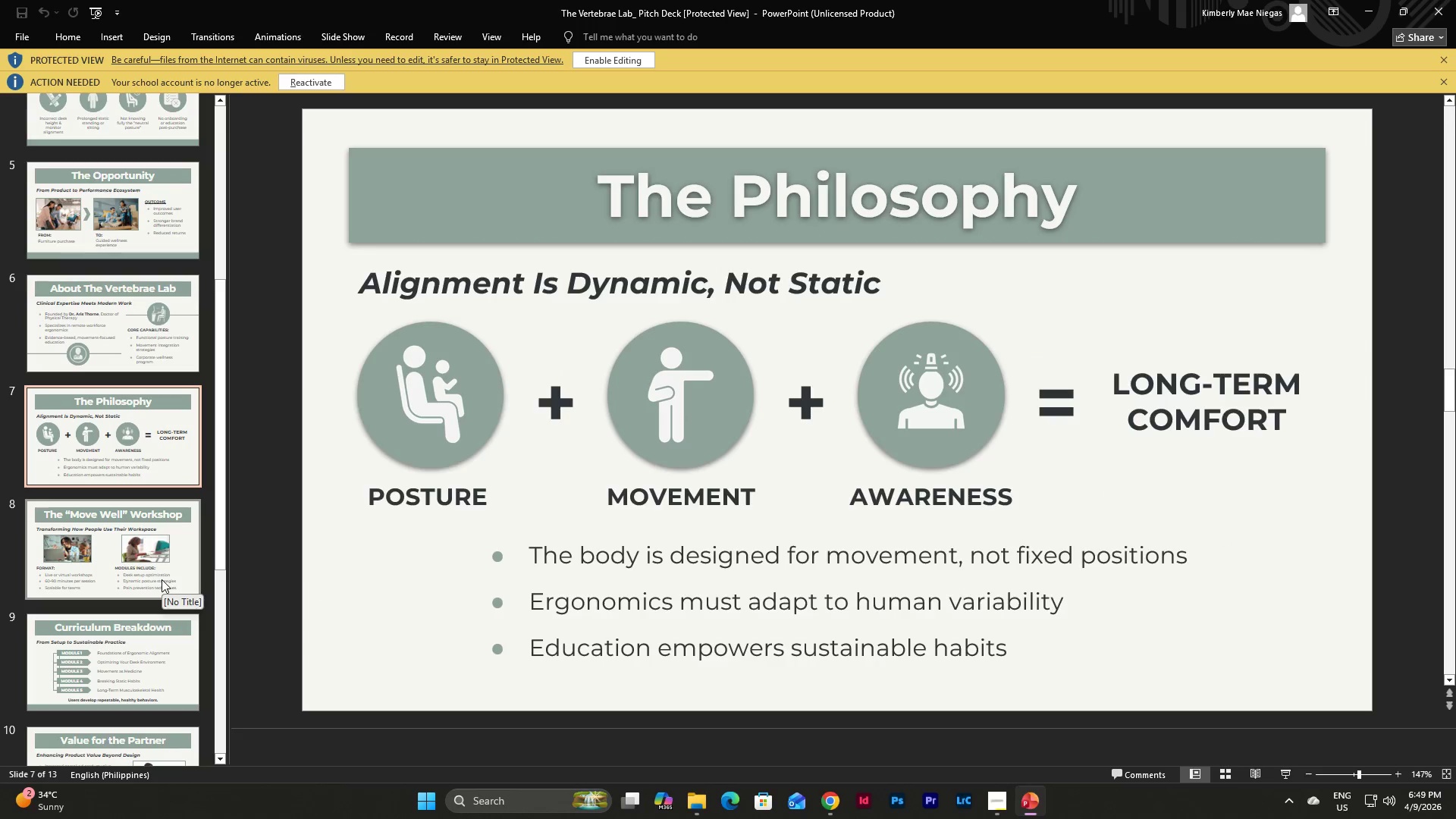 
left_click([162, 579])
 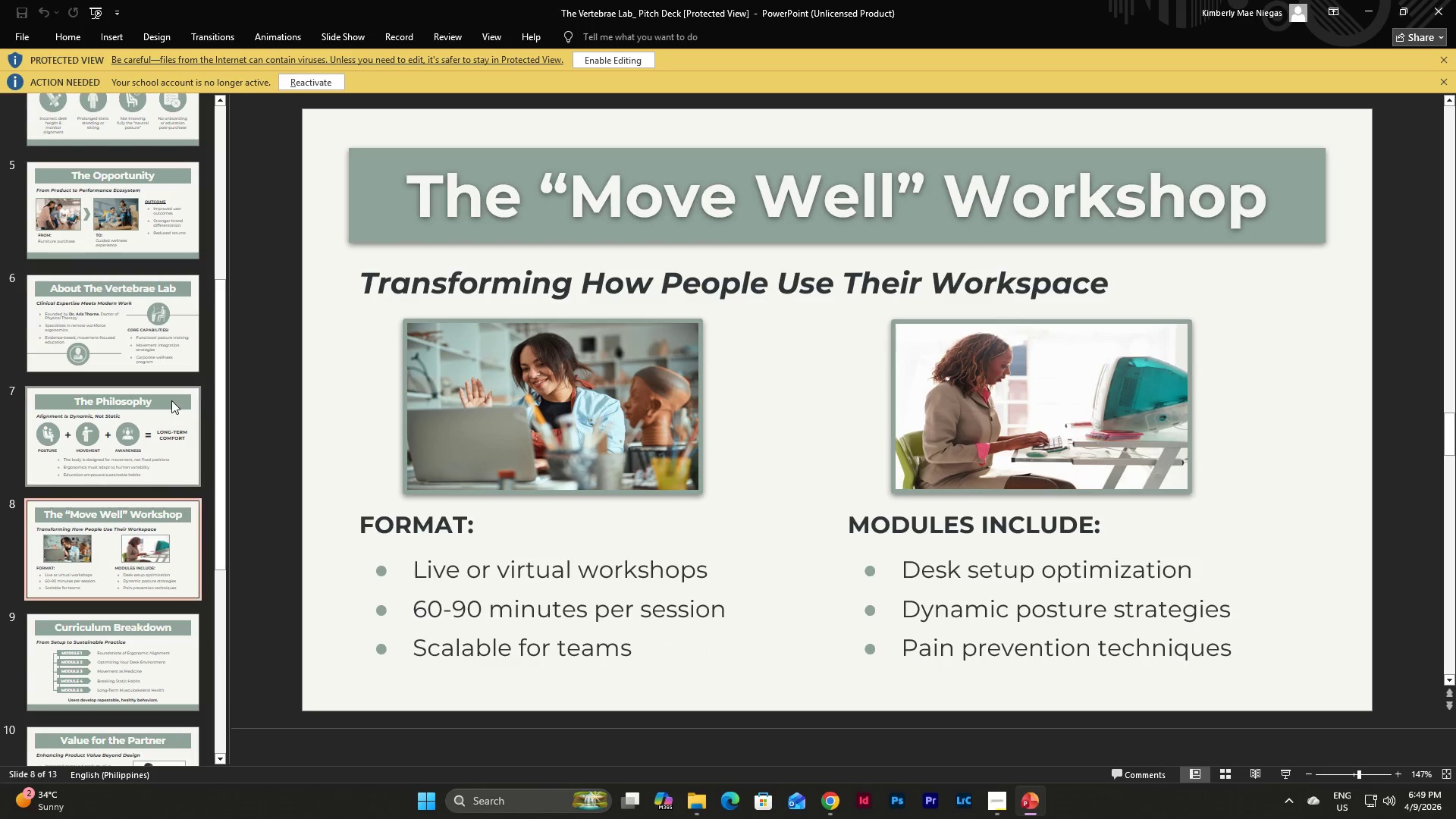 
scroll: coordinate [171, 400], scroll_direction: down, amount: 4.0
 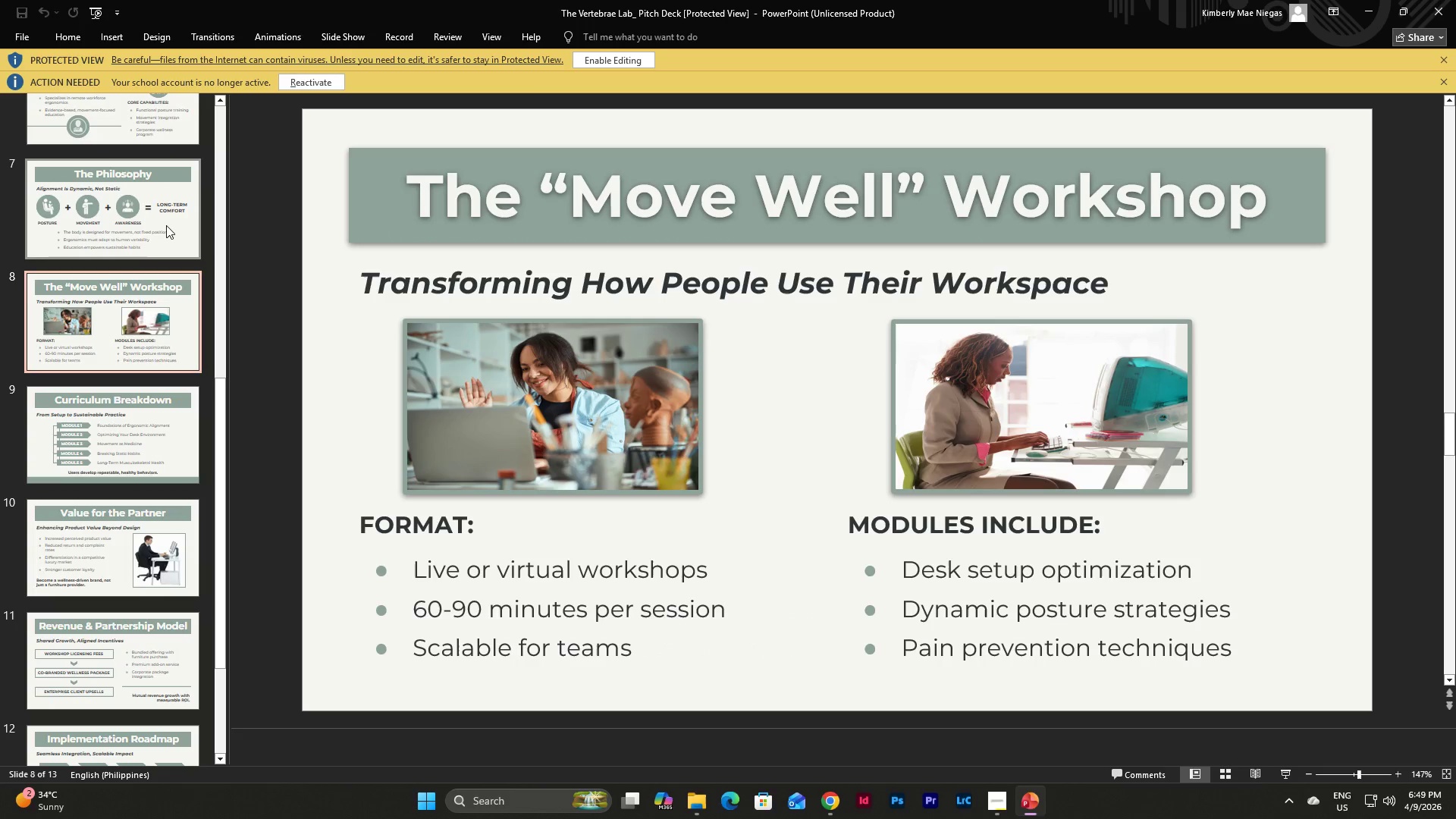 
left_click([166, 223])
 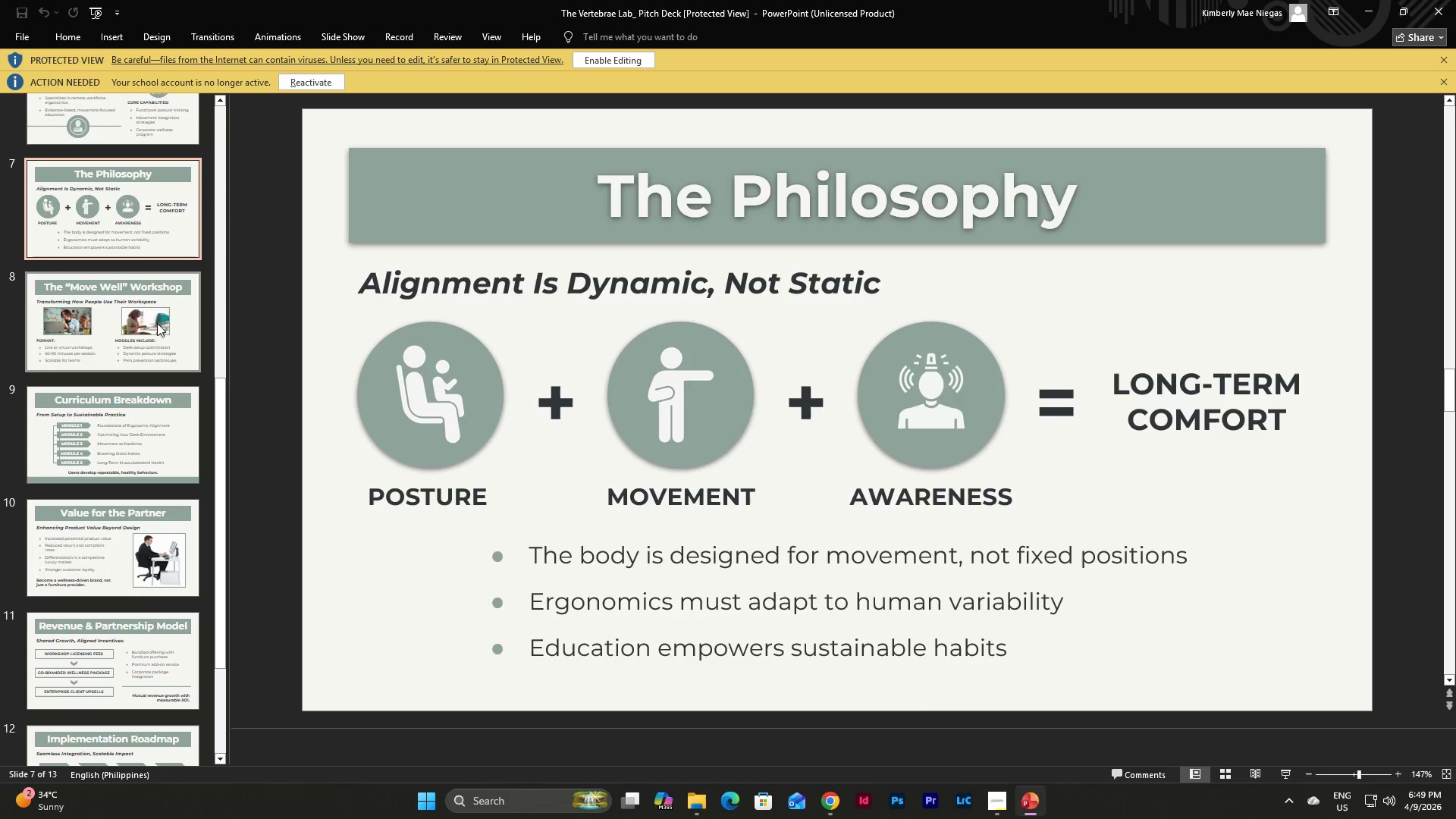 
left_click([154, 345])
 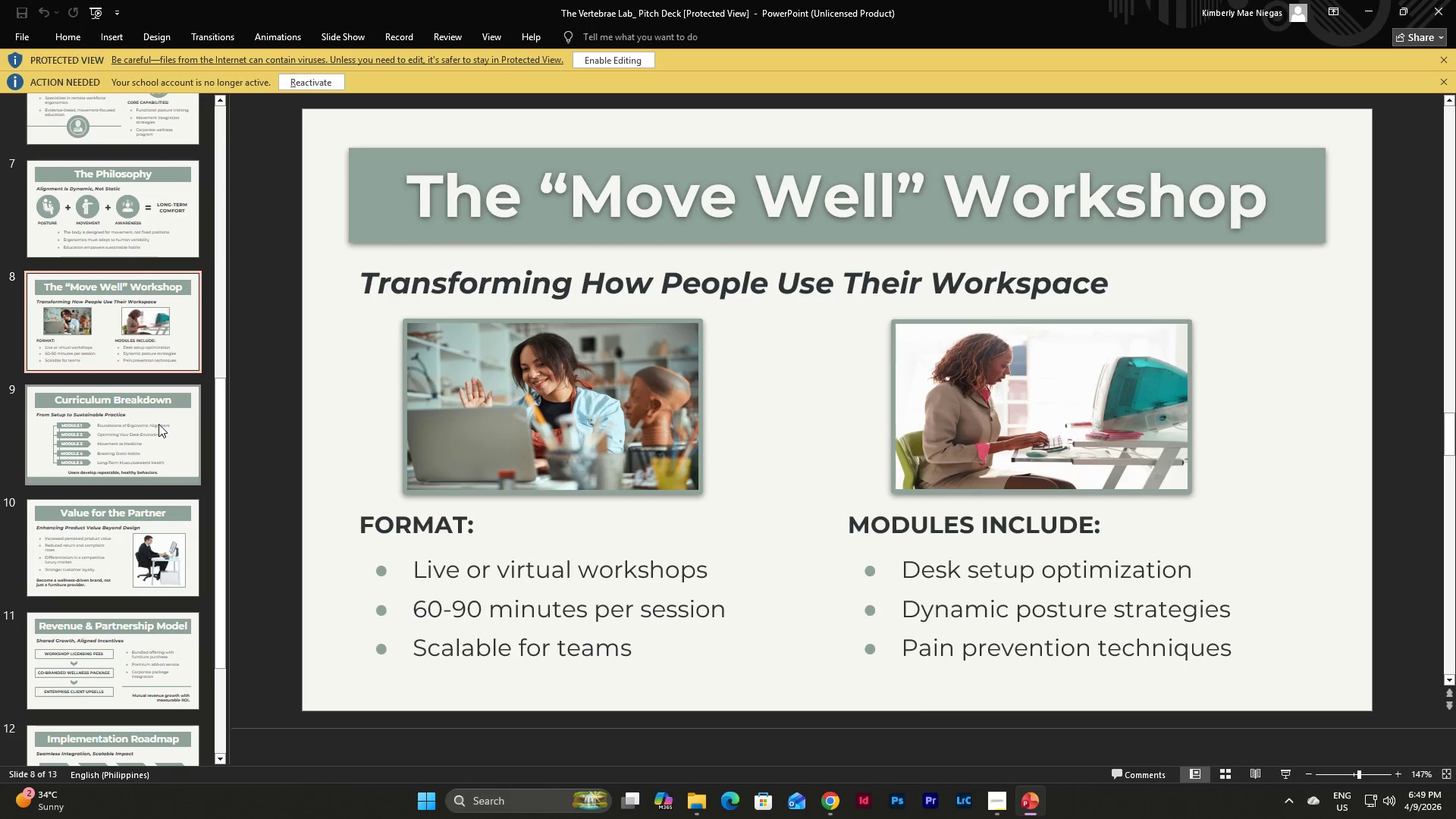 
left_click([158, 424])
 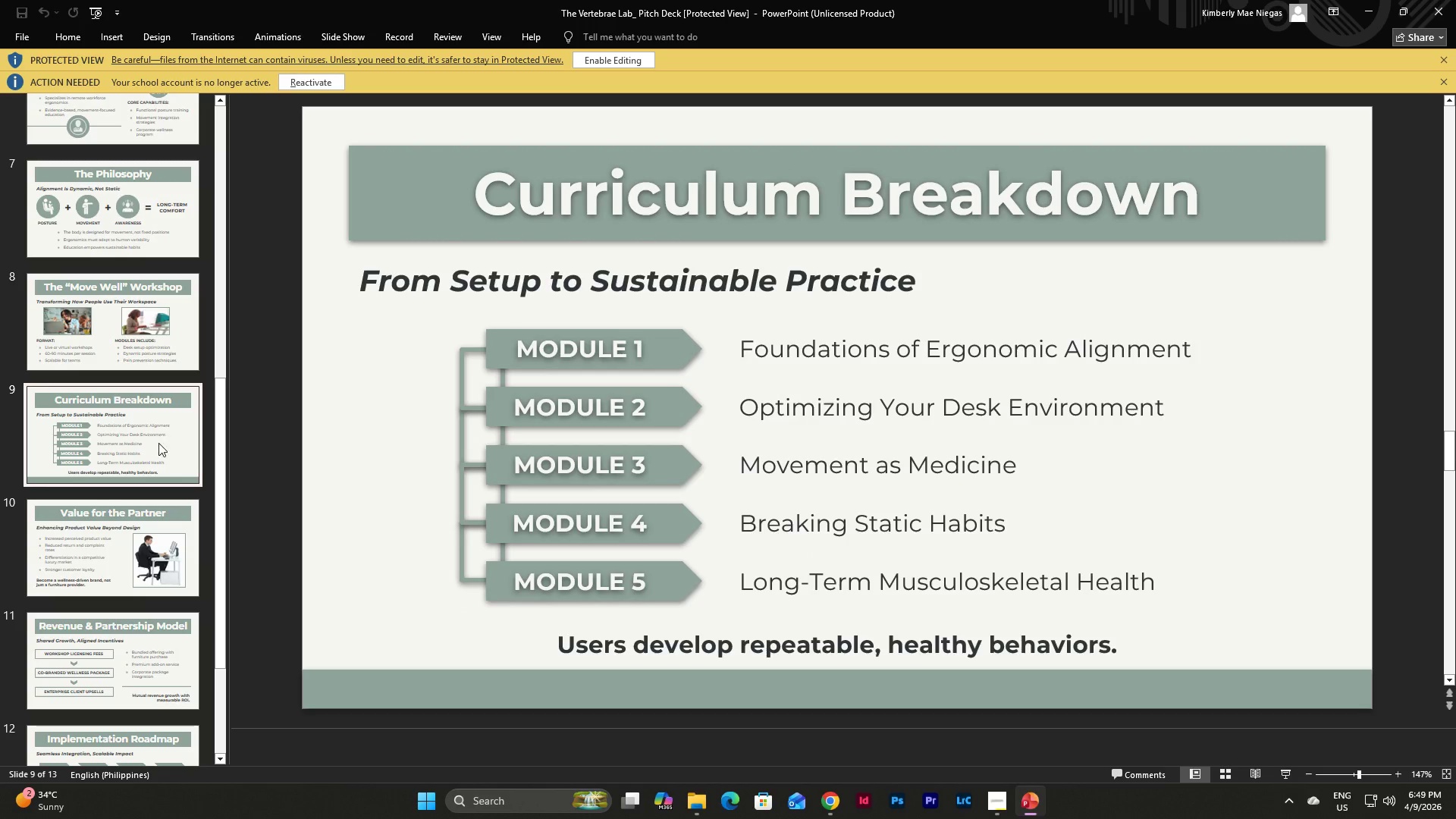 
left_click([144, 538])
 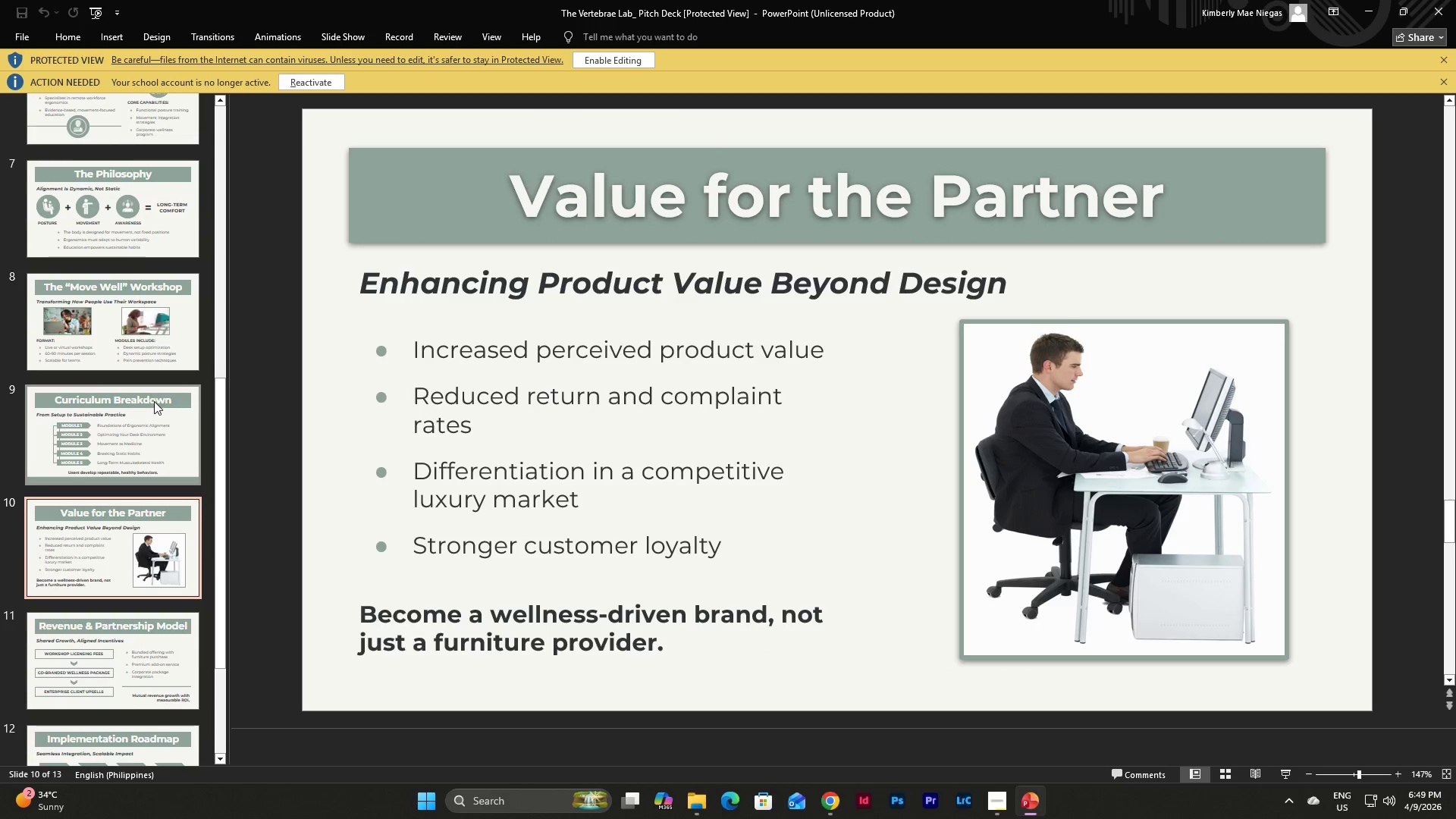 
scroll: coordinate [154, 401], scroll_direction: down, amount: 2.0
 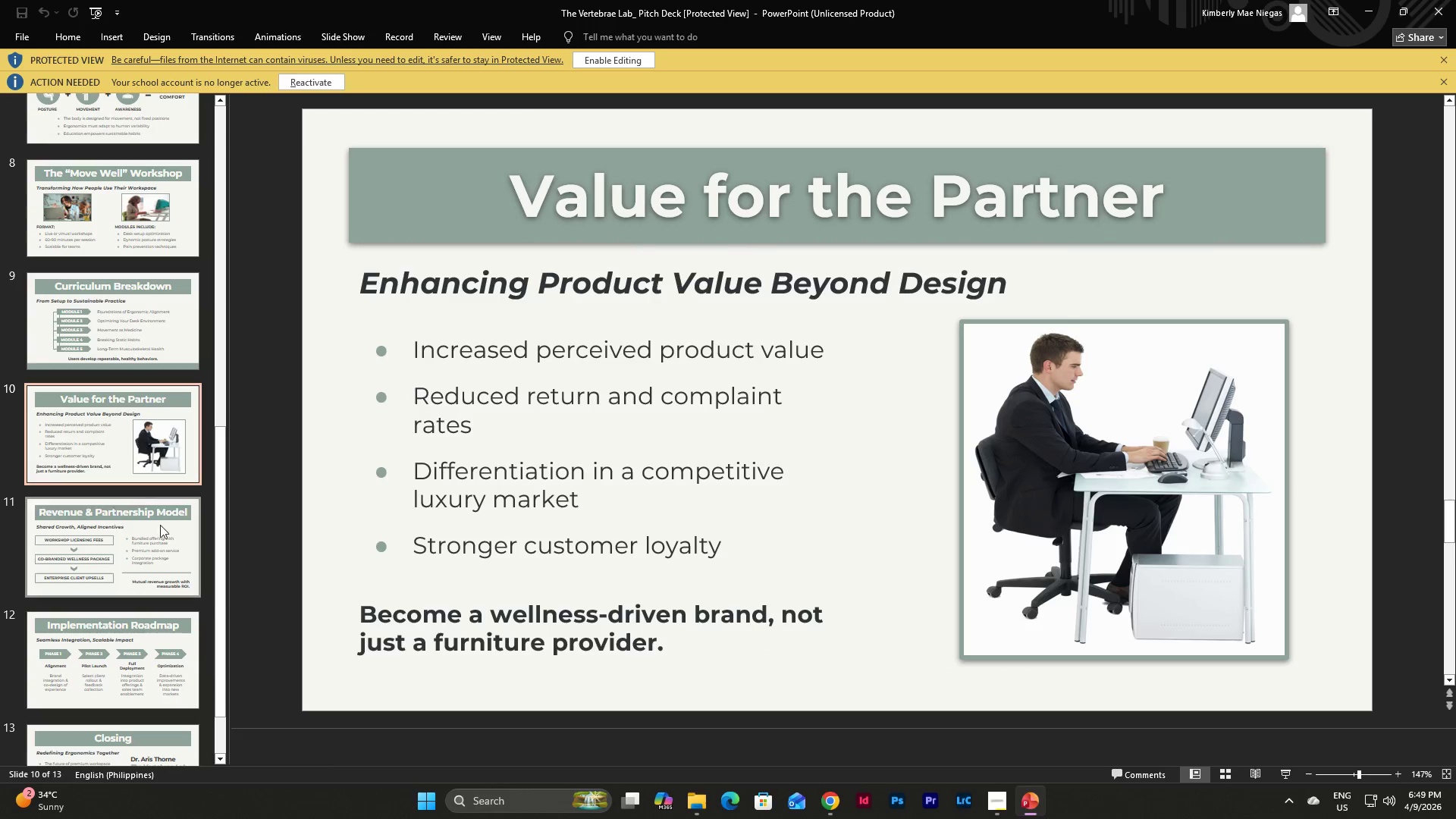 
left_click([158, 532])
 